 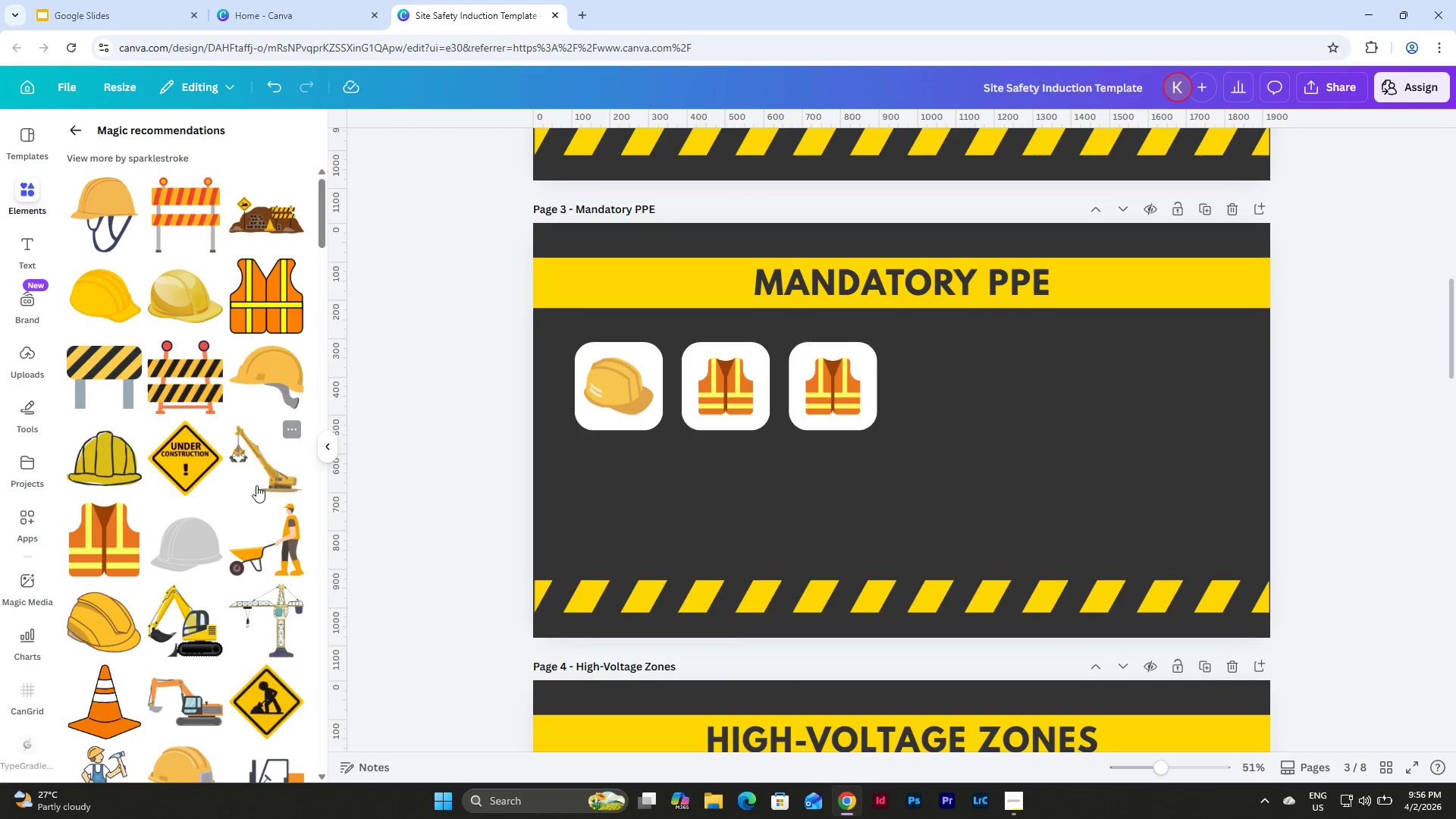 
left_click([71, 122])
 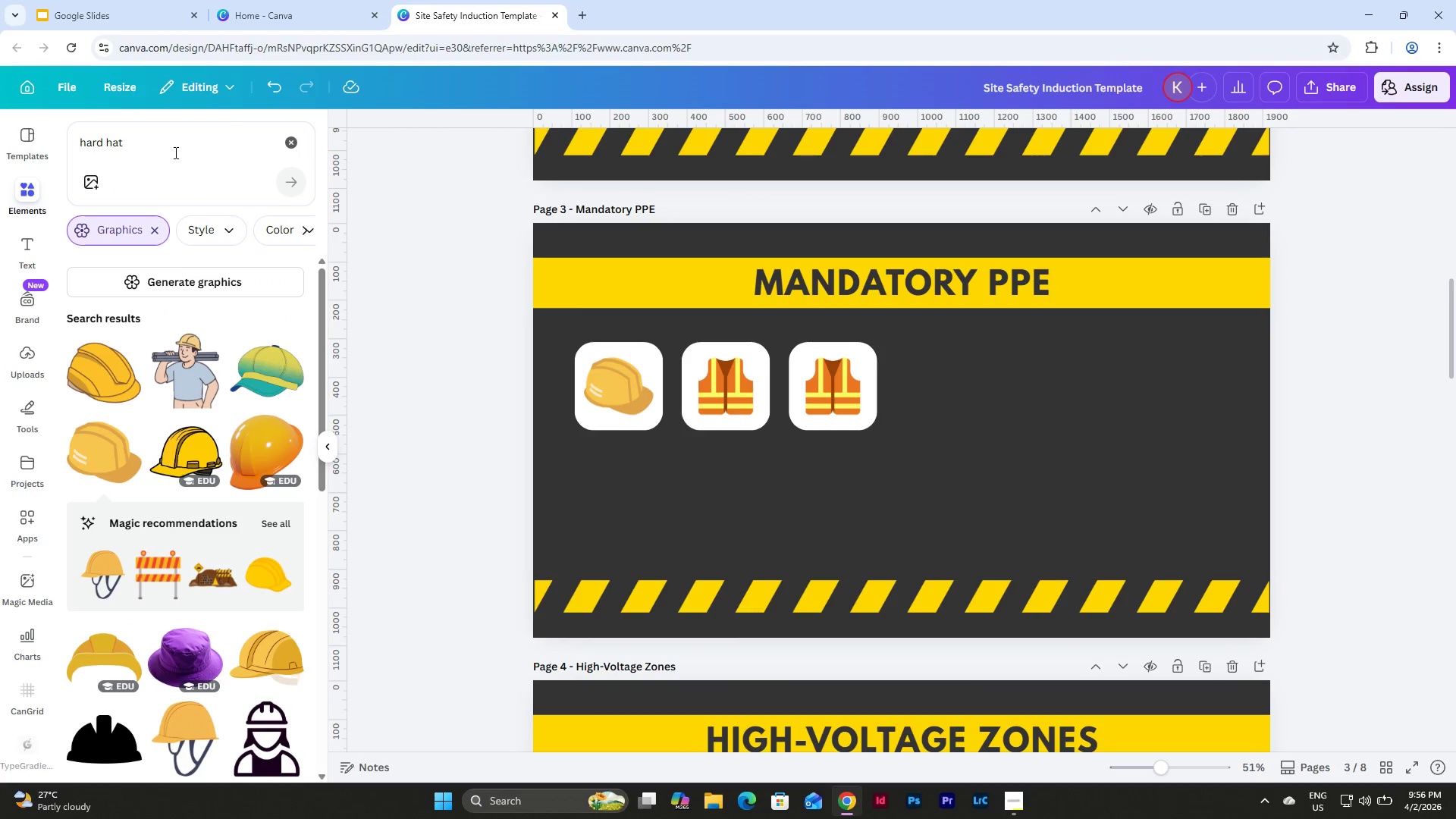 
left_click_drag(start_coordinate=[174, 152], to_coordinate=[64, 149])
 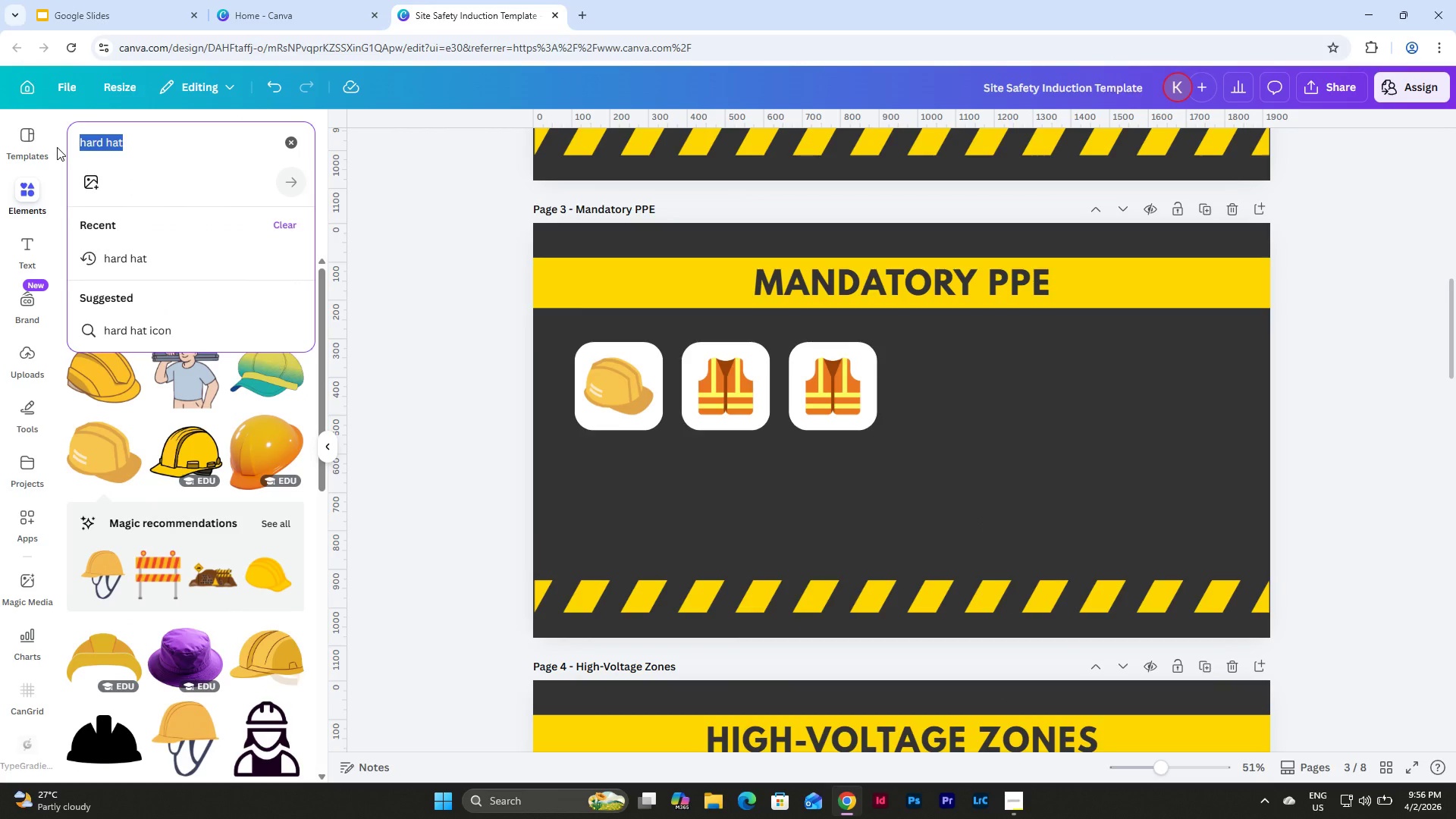 
type(safety f)
key(Backspace)
type(glasses)
 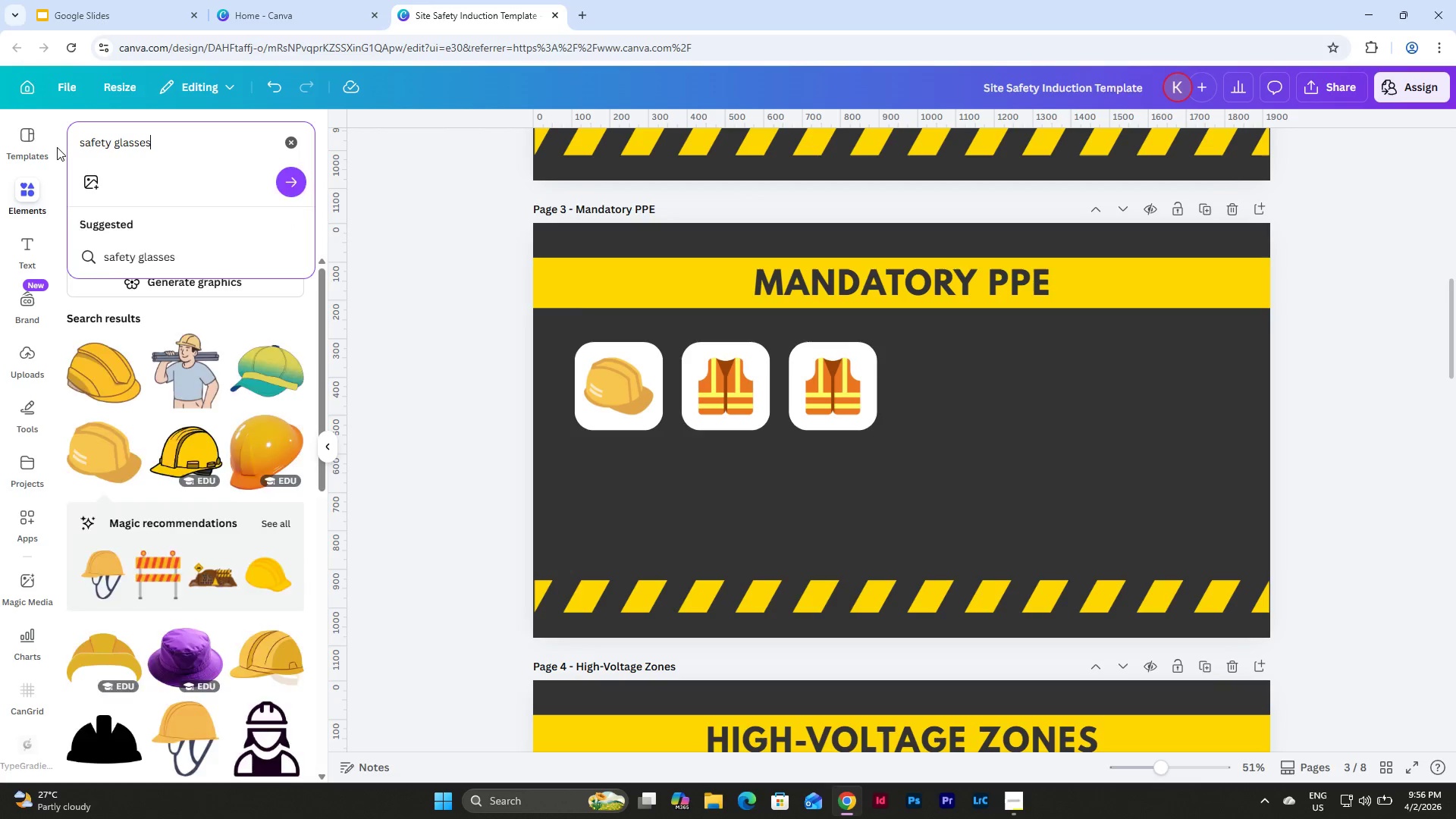 
key(Enter)
 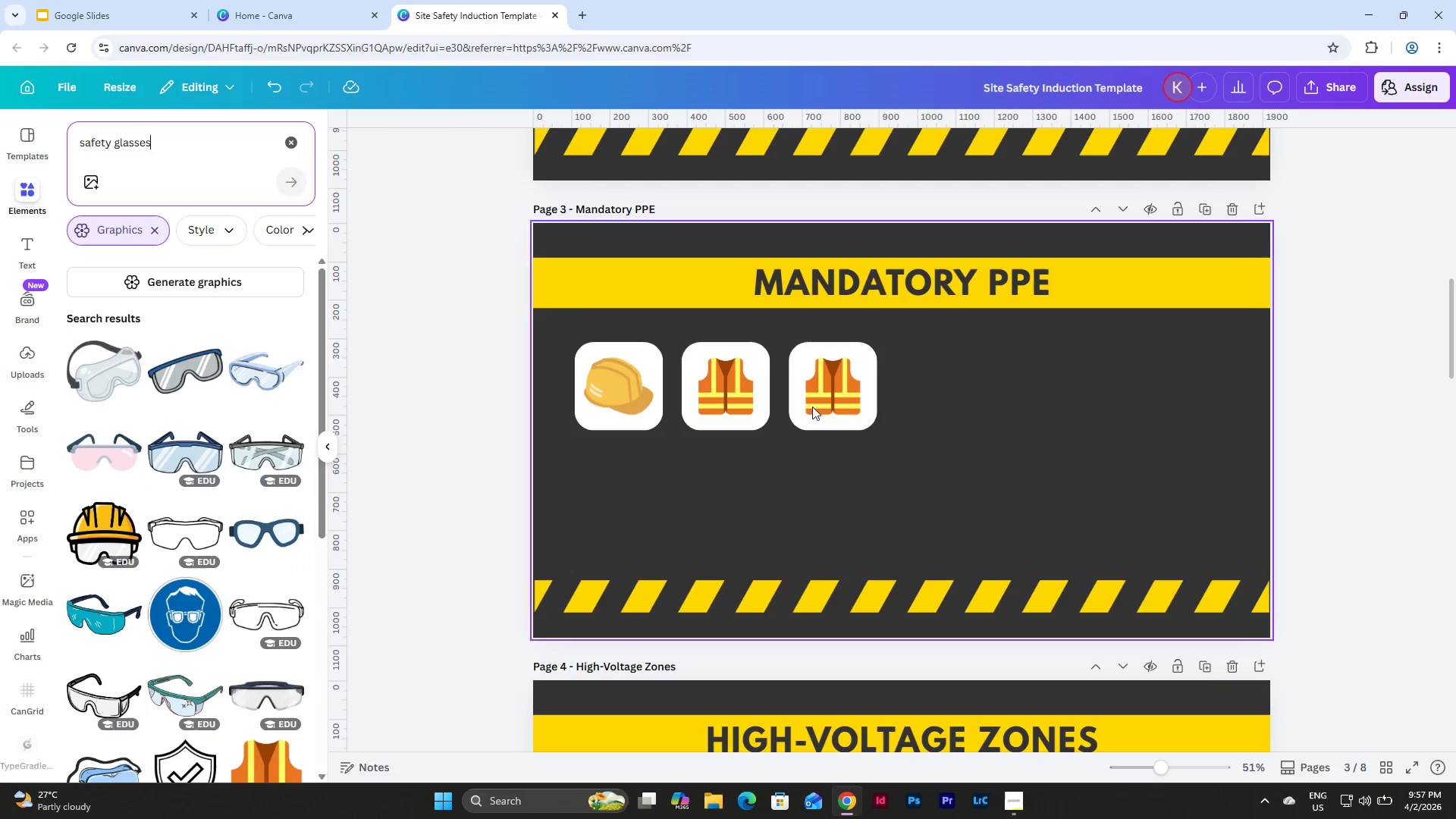 
scroll: coordinate [237, 309], scroll_direction: down, amount: 2.0
 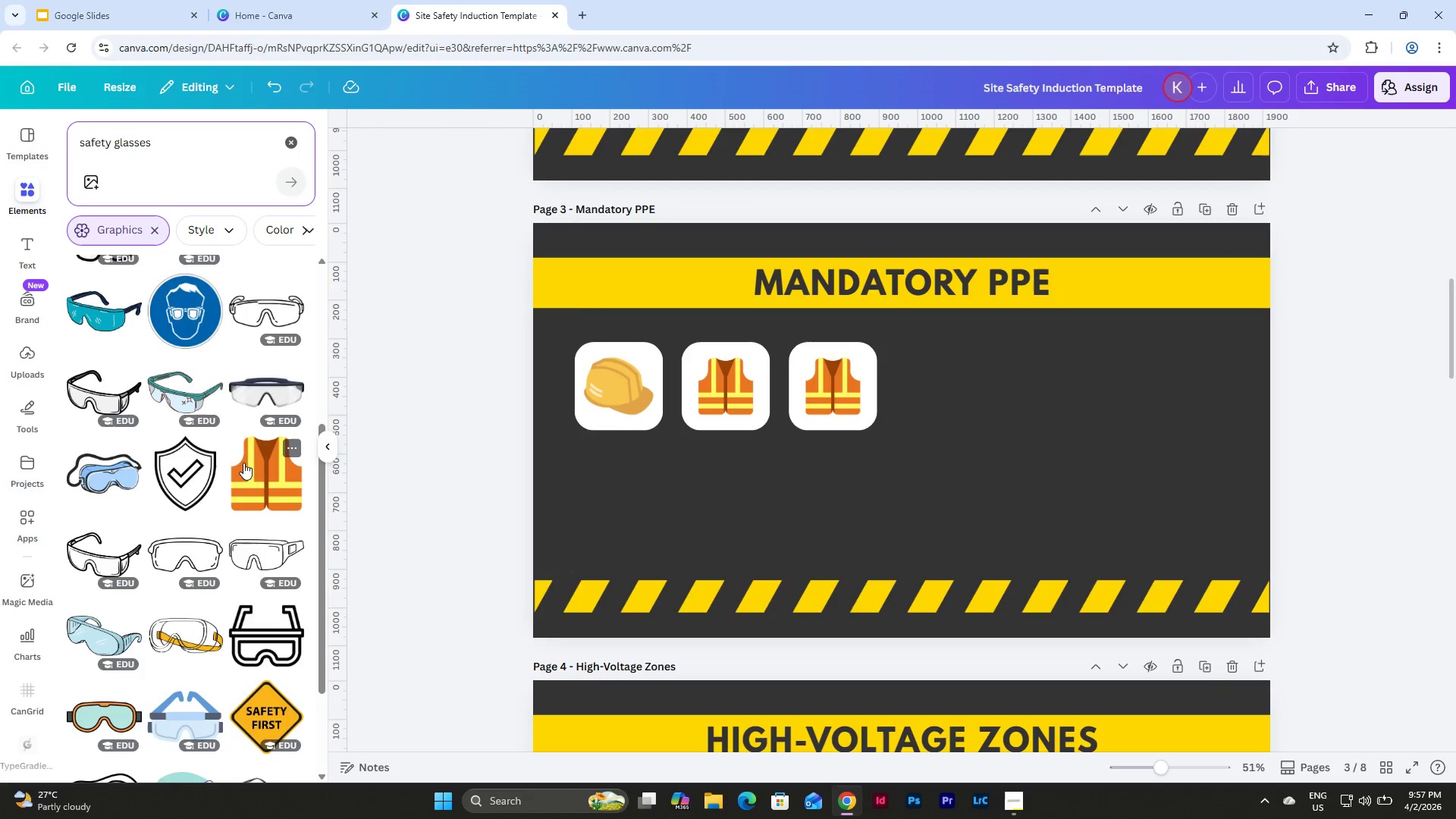 
left_click([243, 398])
 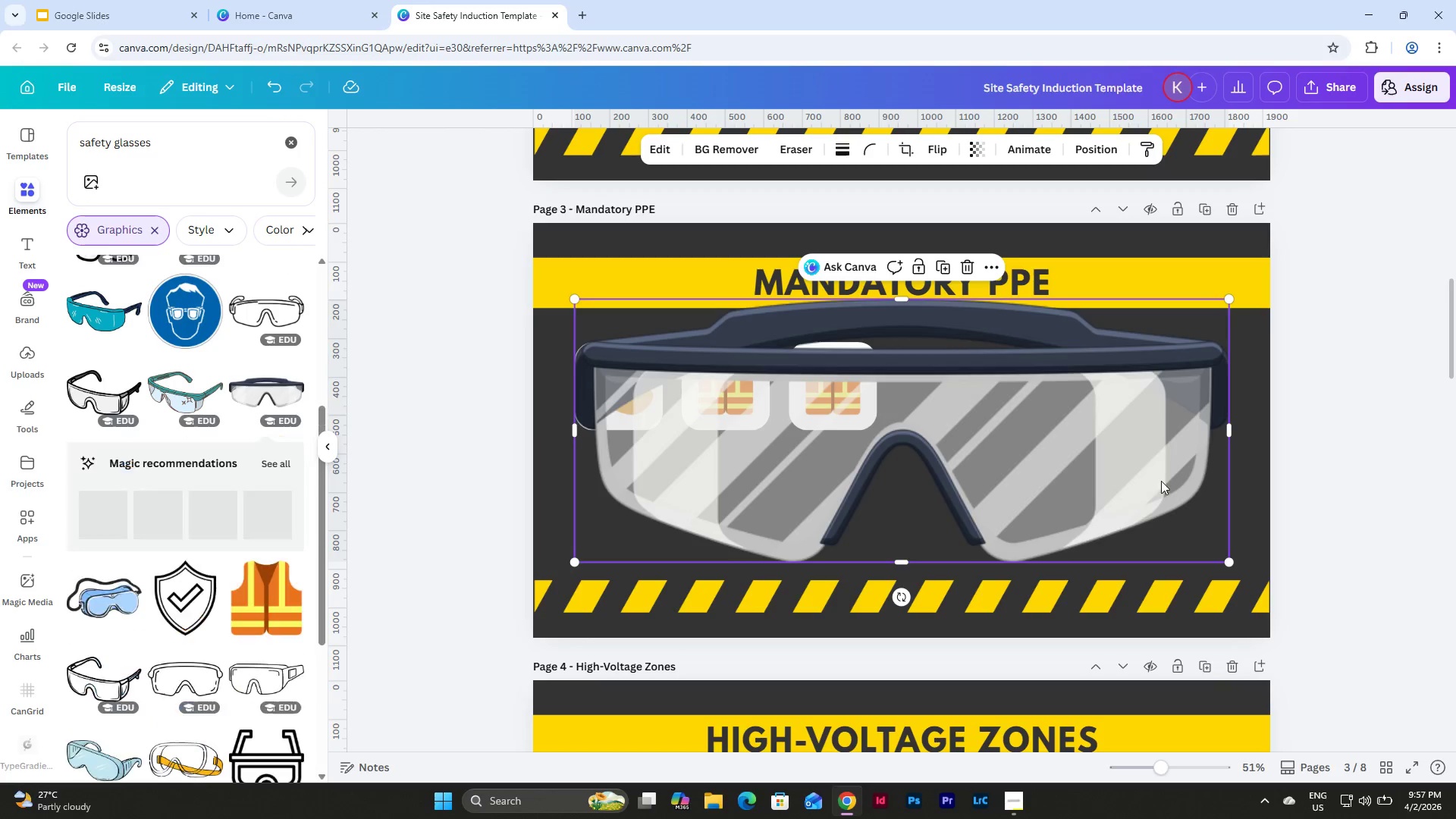 
left_click_drag(start_coordinate=[1182, 438], to_coordinate=[1180, 466])
 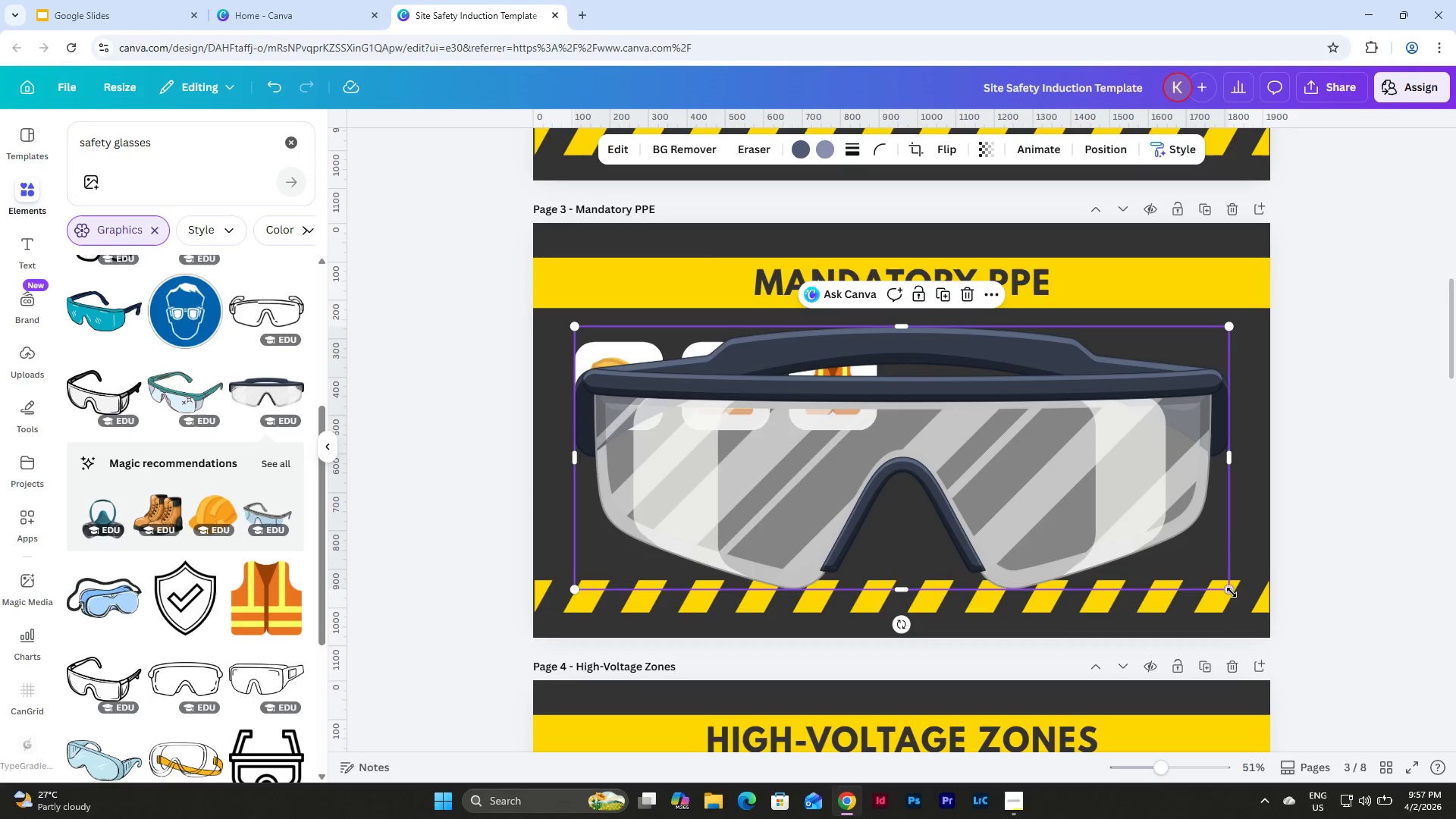 
left_click_drag(start_coordinate=[1229, 592], to_coordinate=[654, 334])
 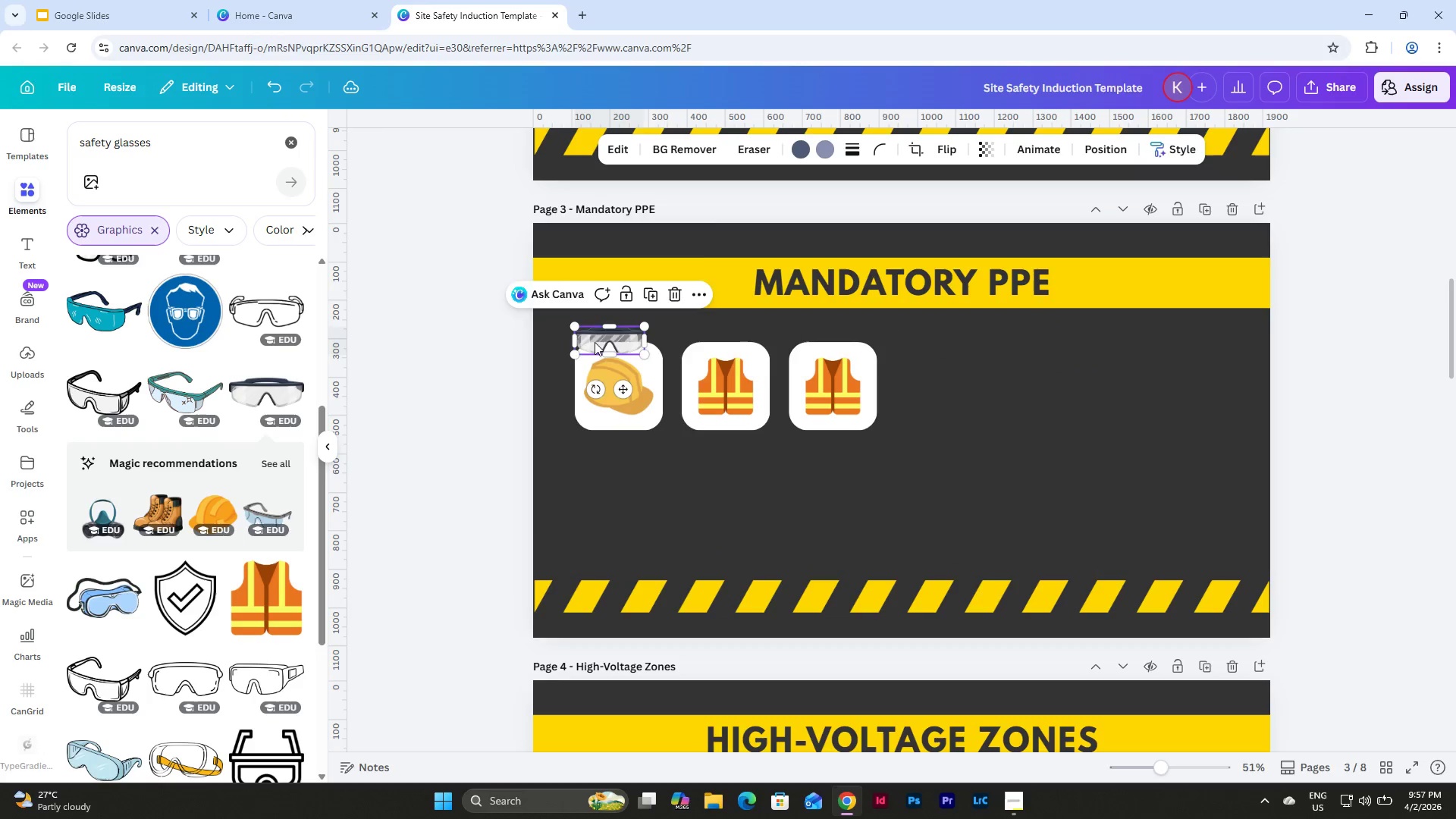 
left_click_drag(start_coordinate=[593, 341], to_coordinate=[924, 383])
 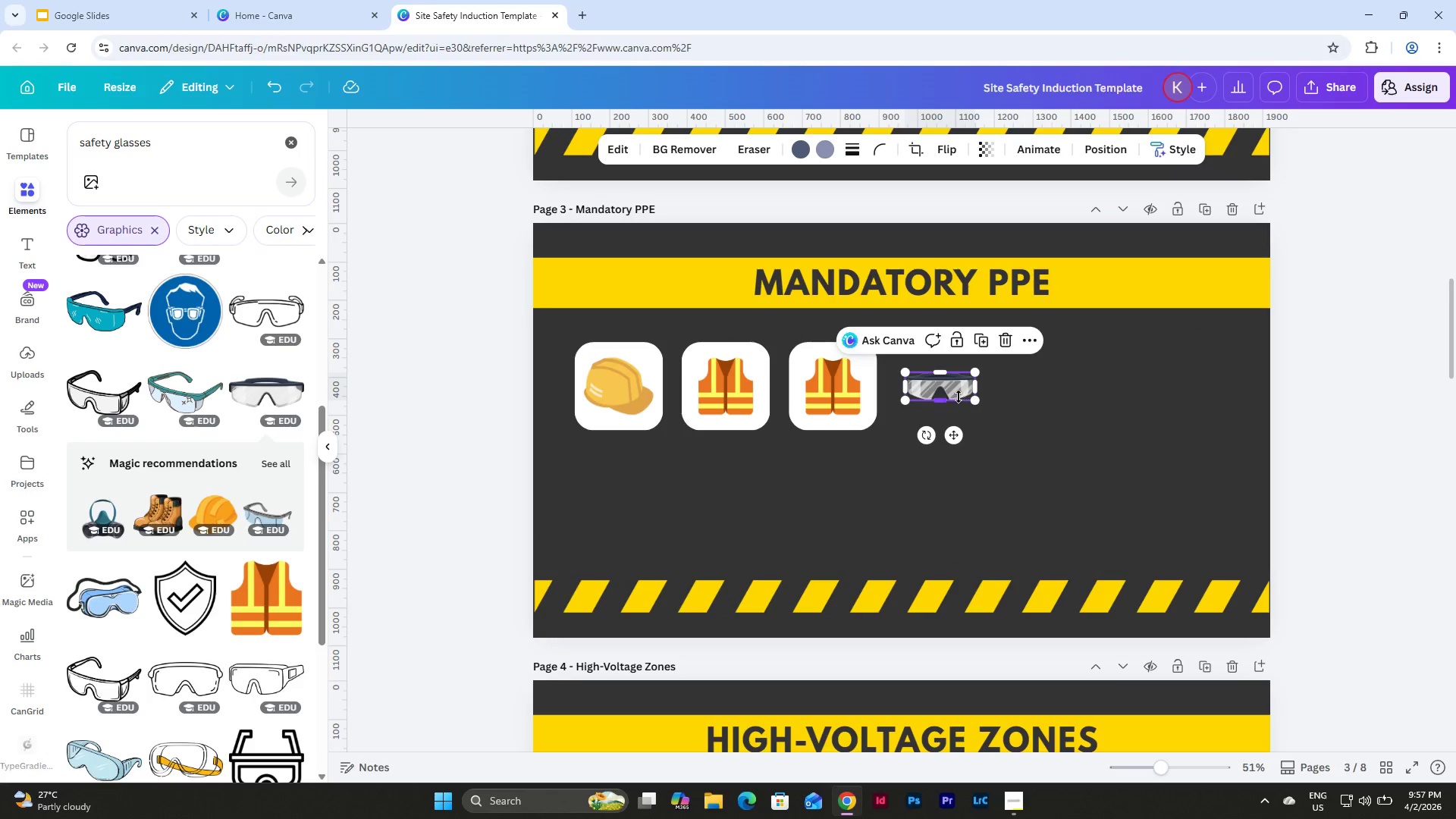 
left_click_drag(start_coordinate=[943, 378], to_coordinate=[821, 453])
 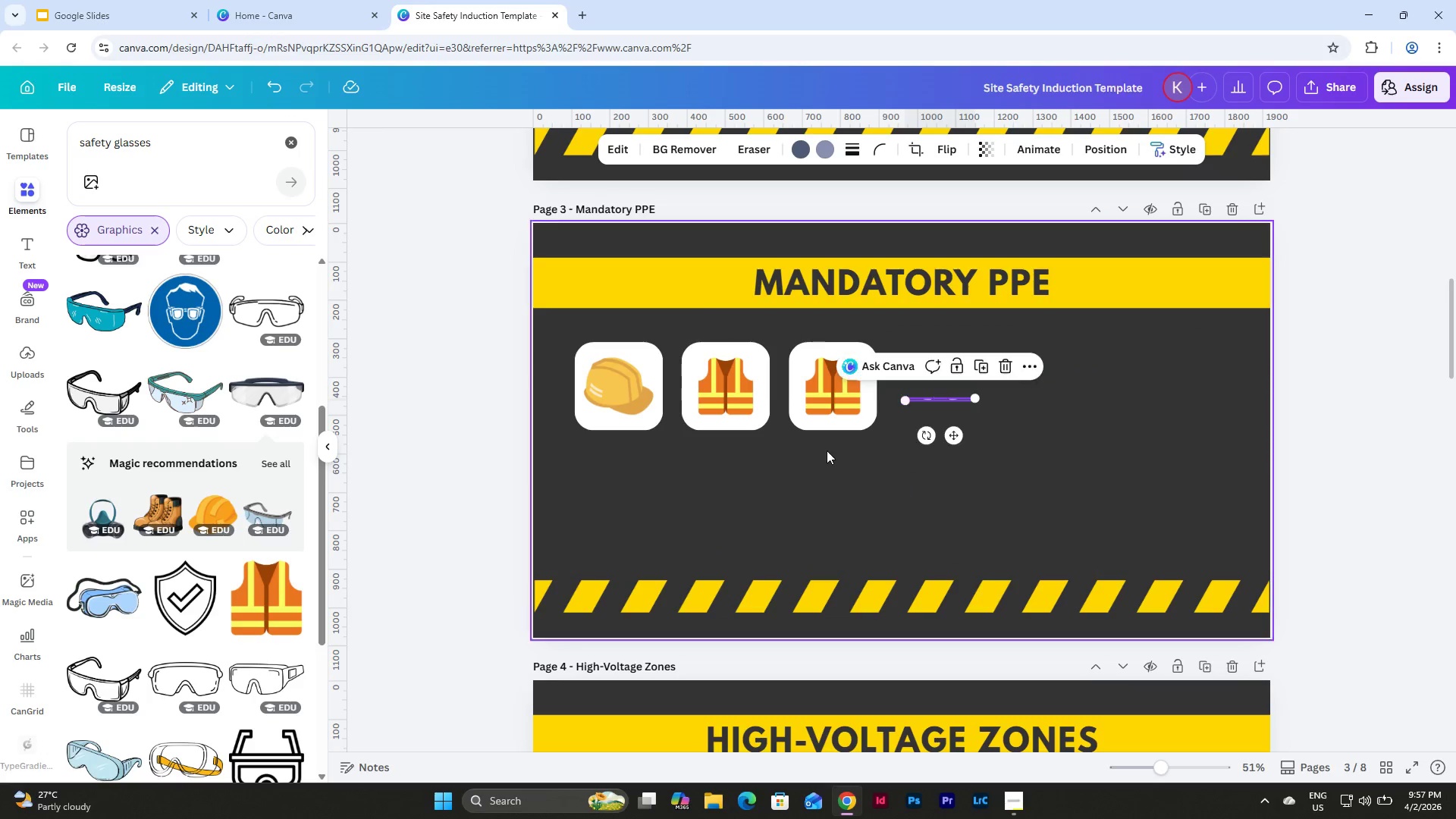 
left_click([827, 450])
 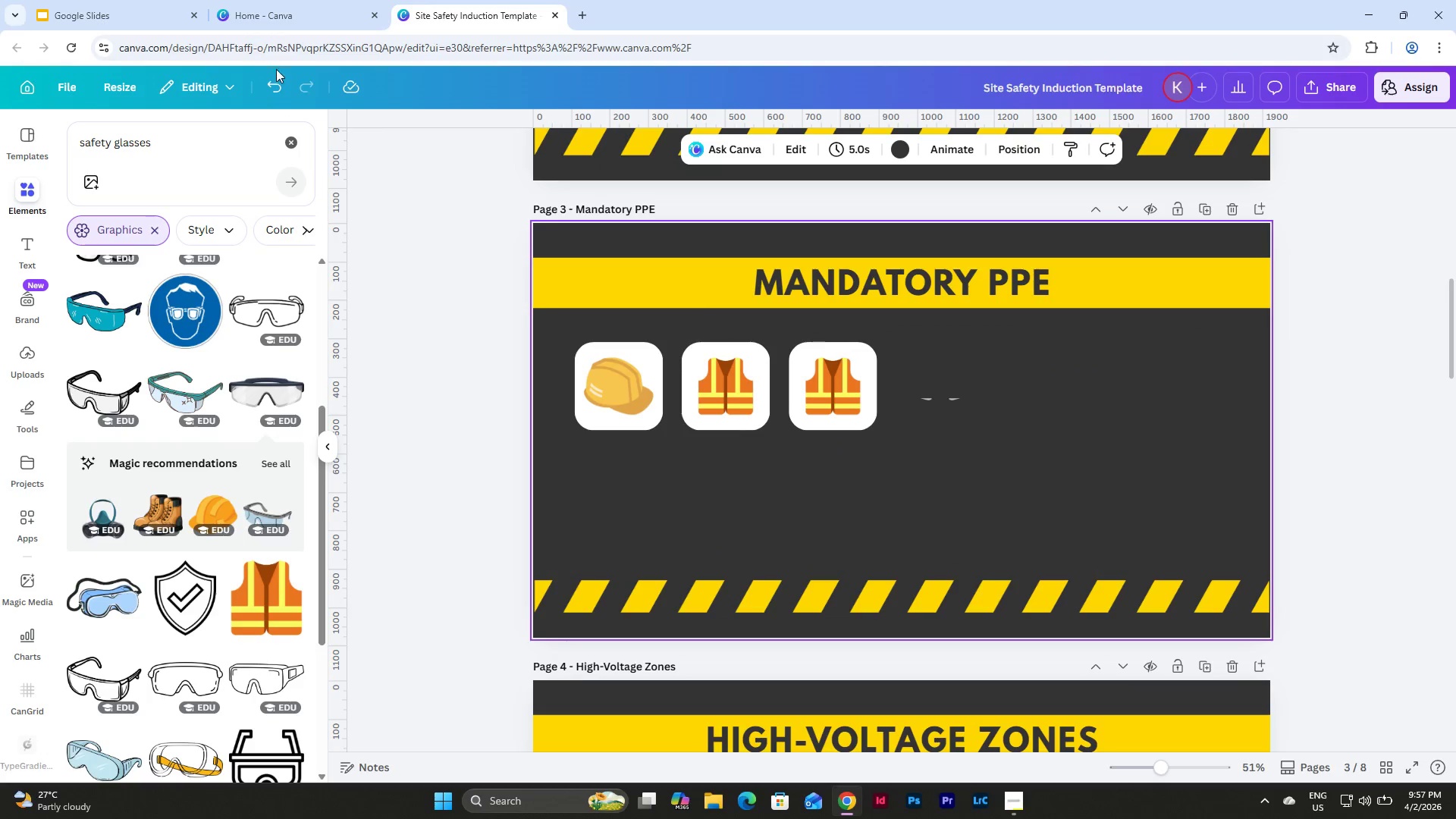 
left_click_drag(start_coordinate=[290, 83], to_coordinate=[286, 82])
 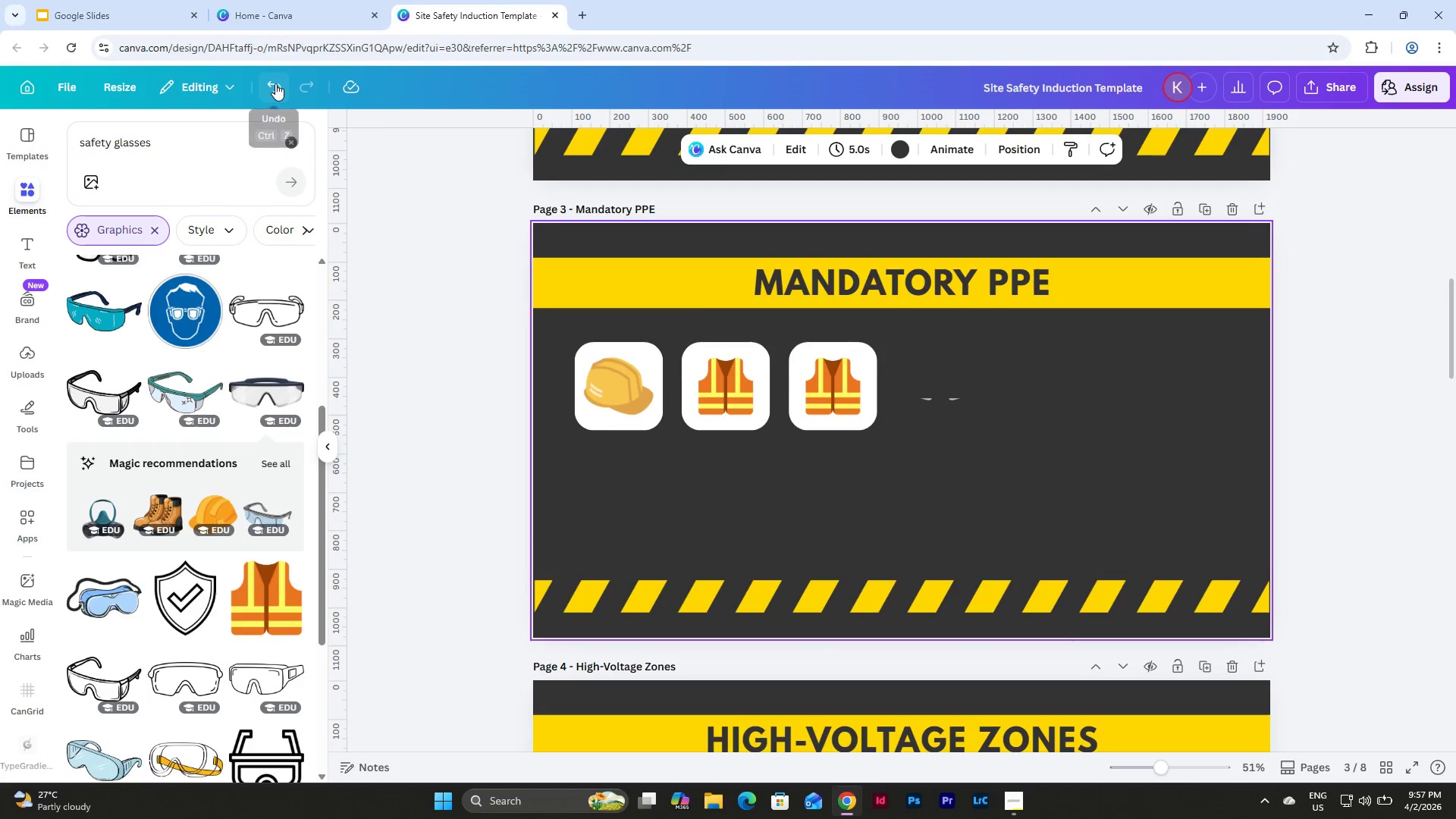 
double_click([275, 83])
 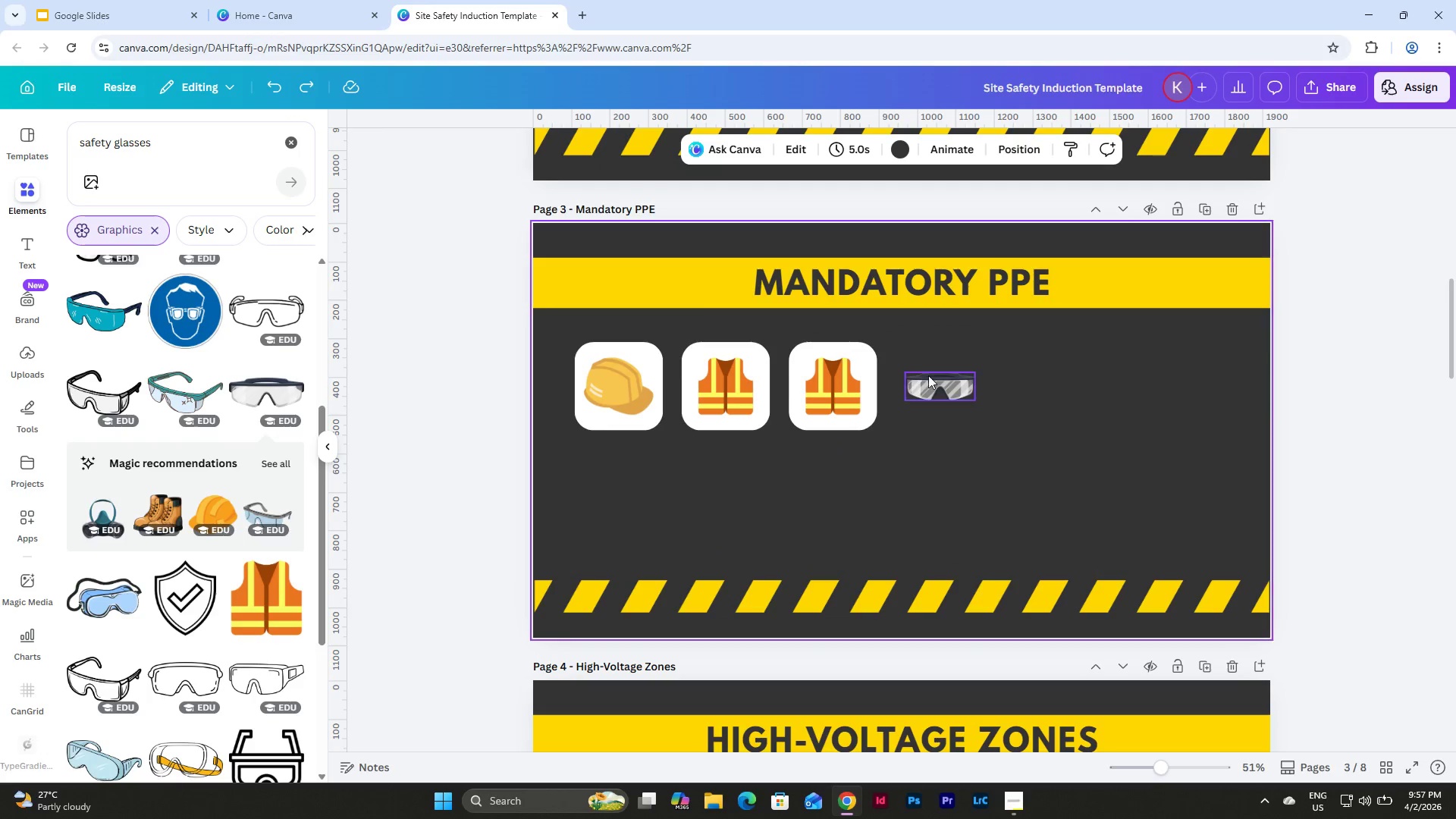 
left_click_drag(start_coordinate=[940, 382], to_coordinate=[841, 458])
 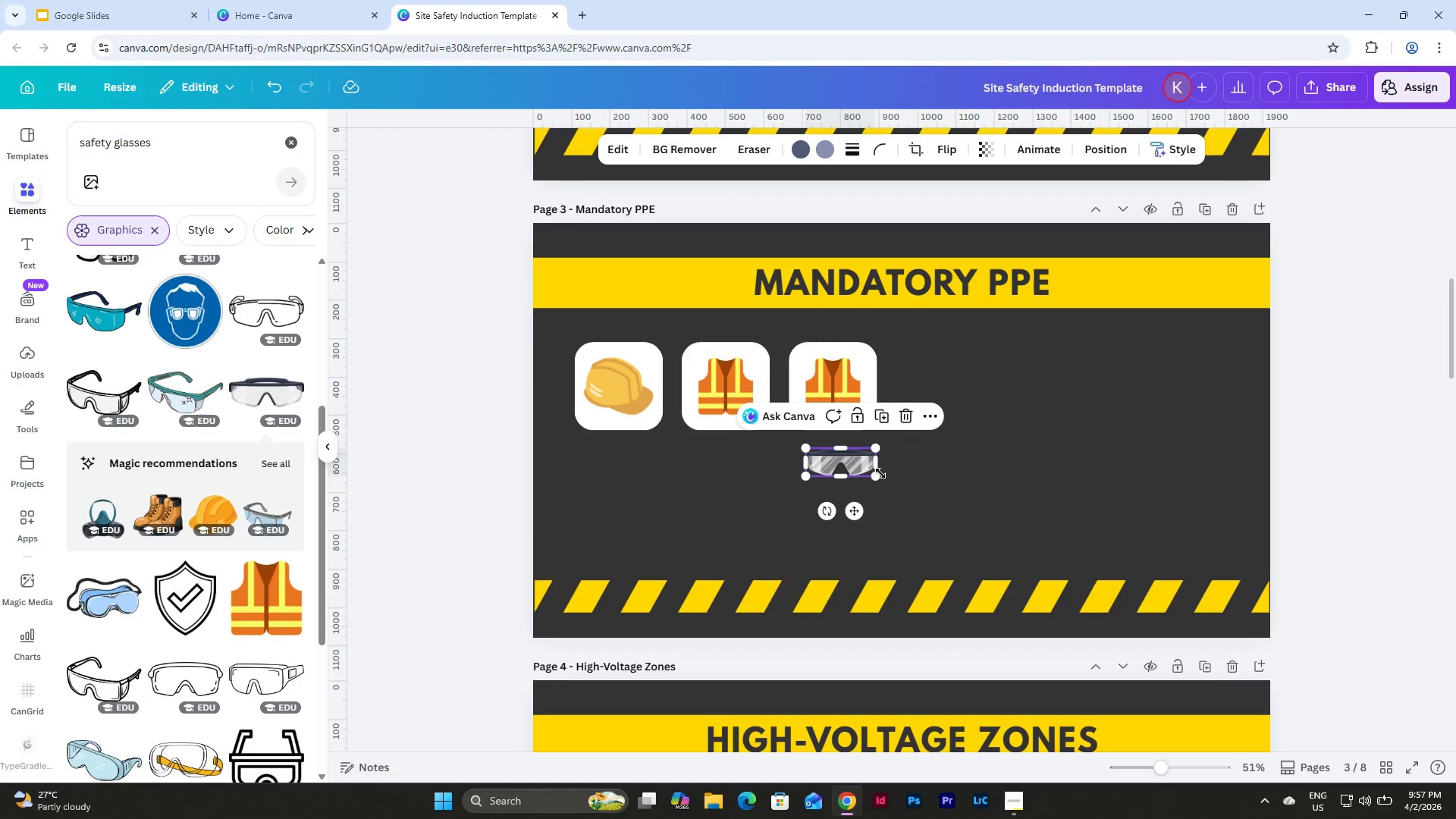 
left_click_drag(start_coordinate=[878, 473], to_coordinate=[864, 473])
 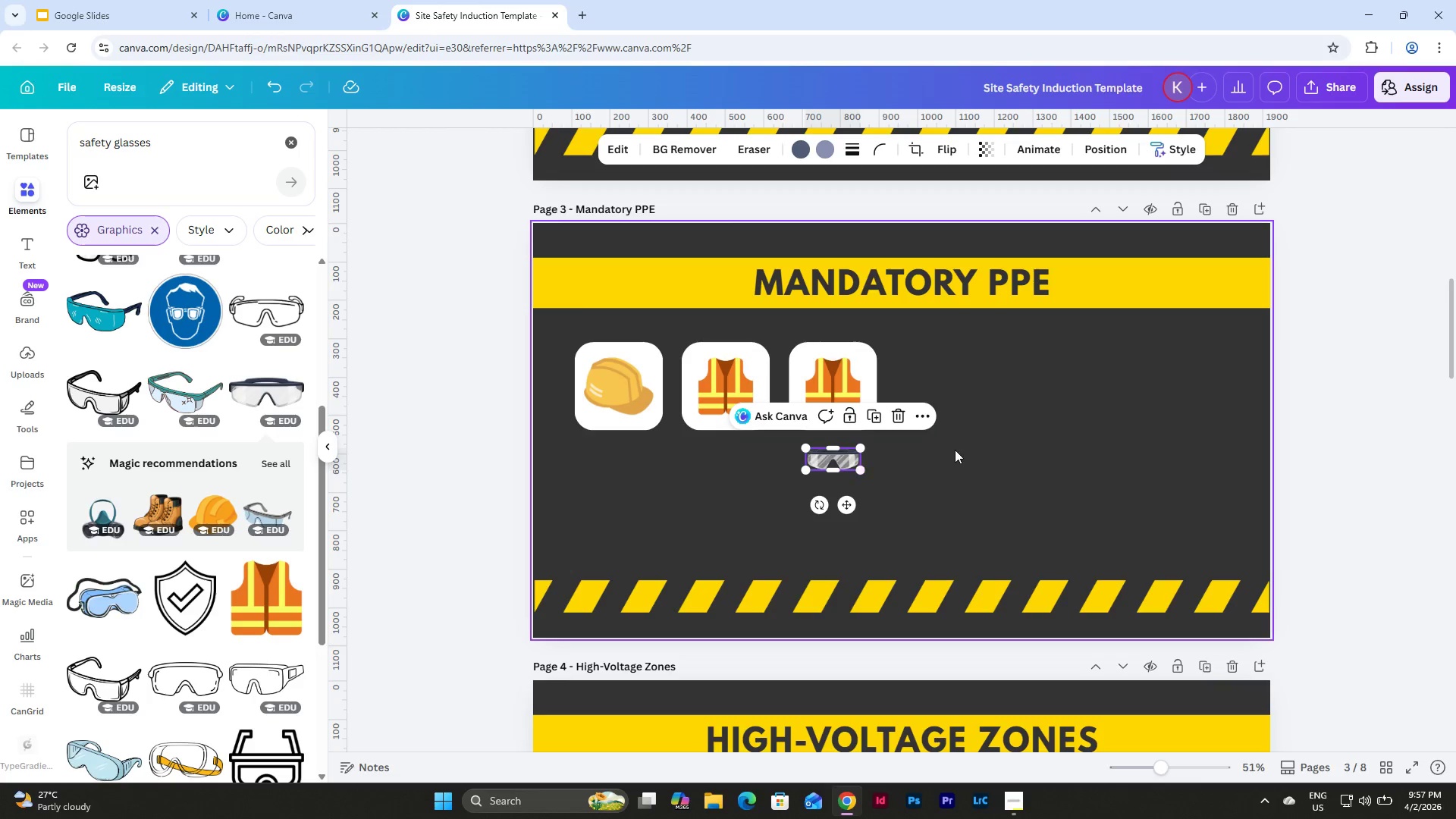 
left_click([955, 450])
 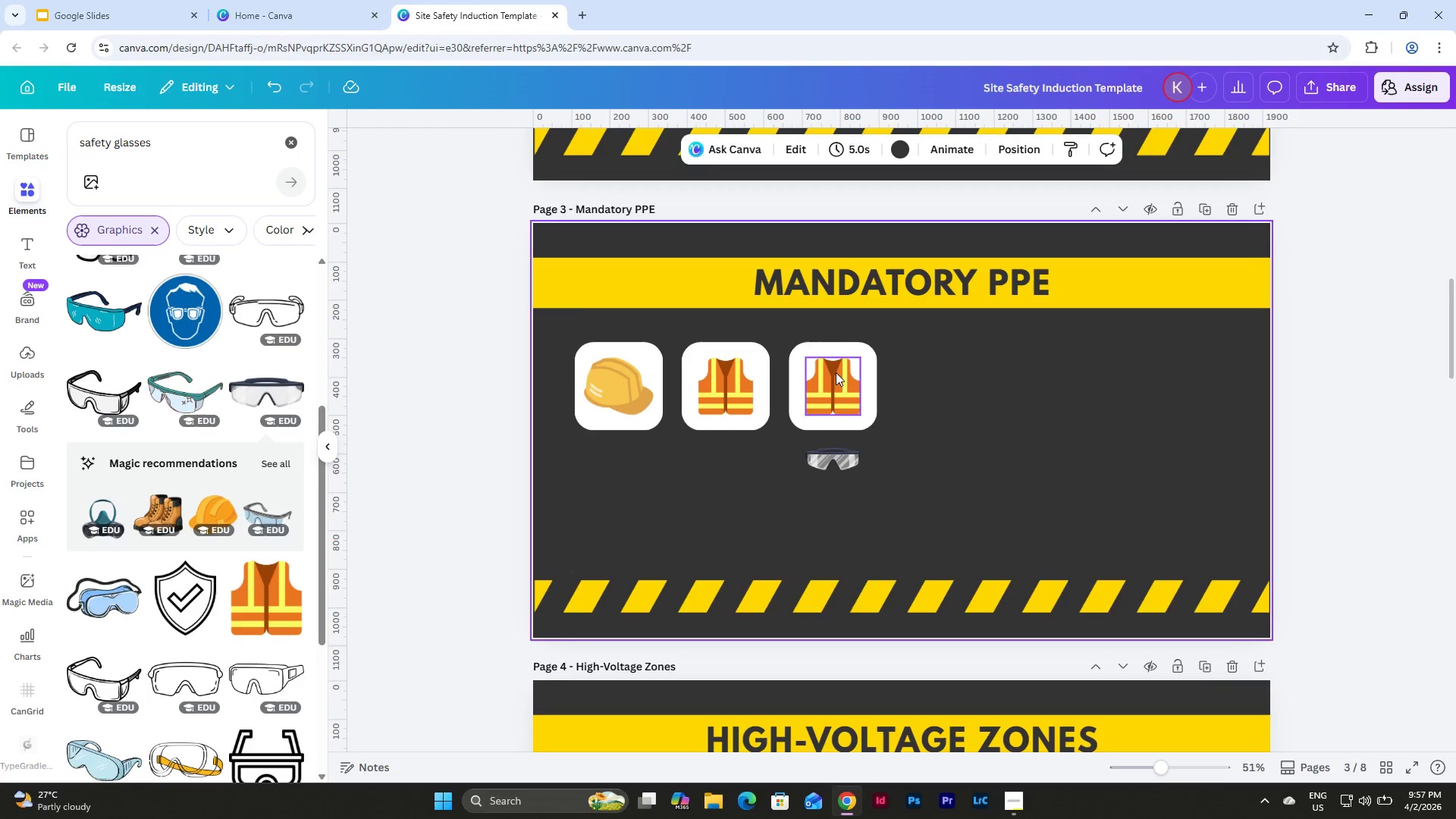 
left_click([823, 384])
 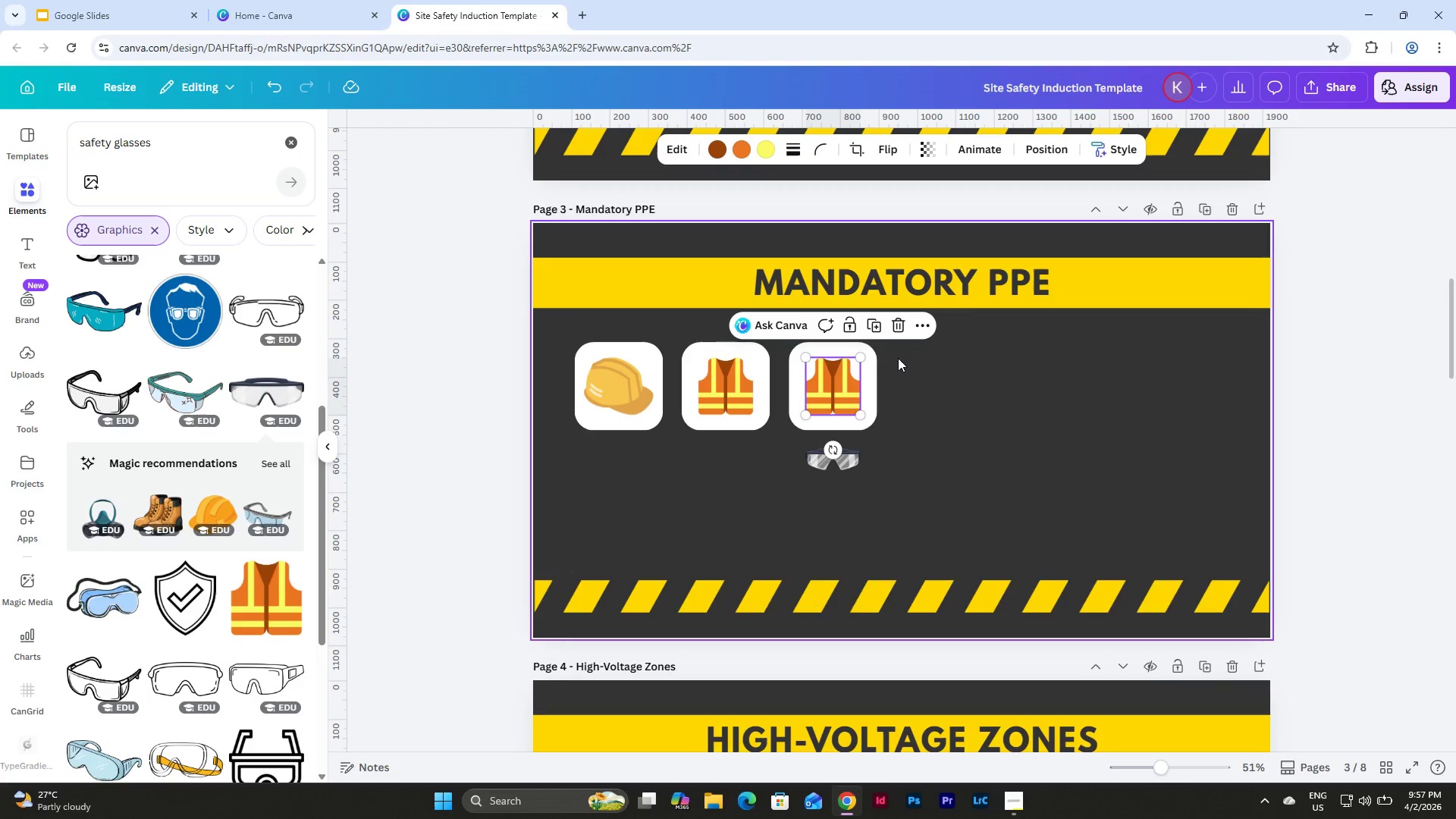 
left_click([897, 322])
 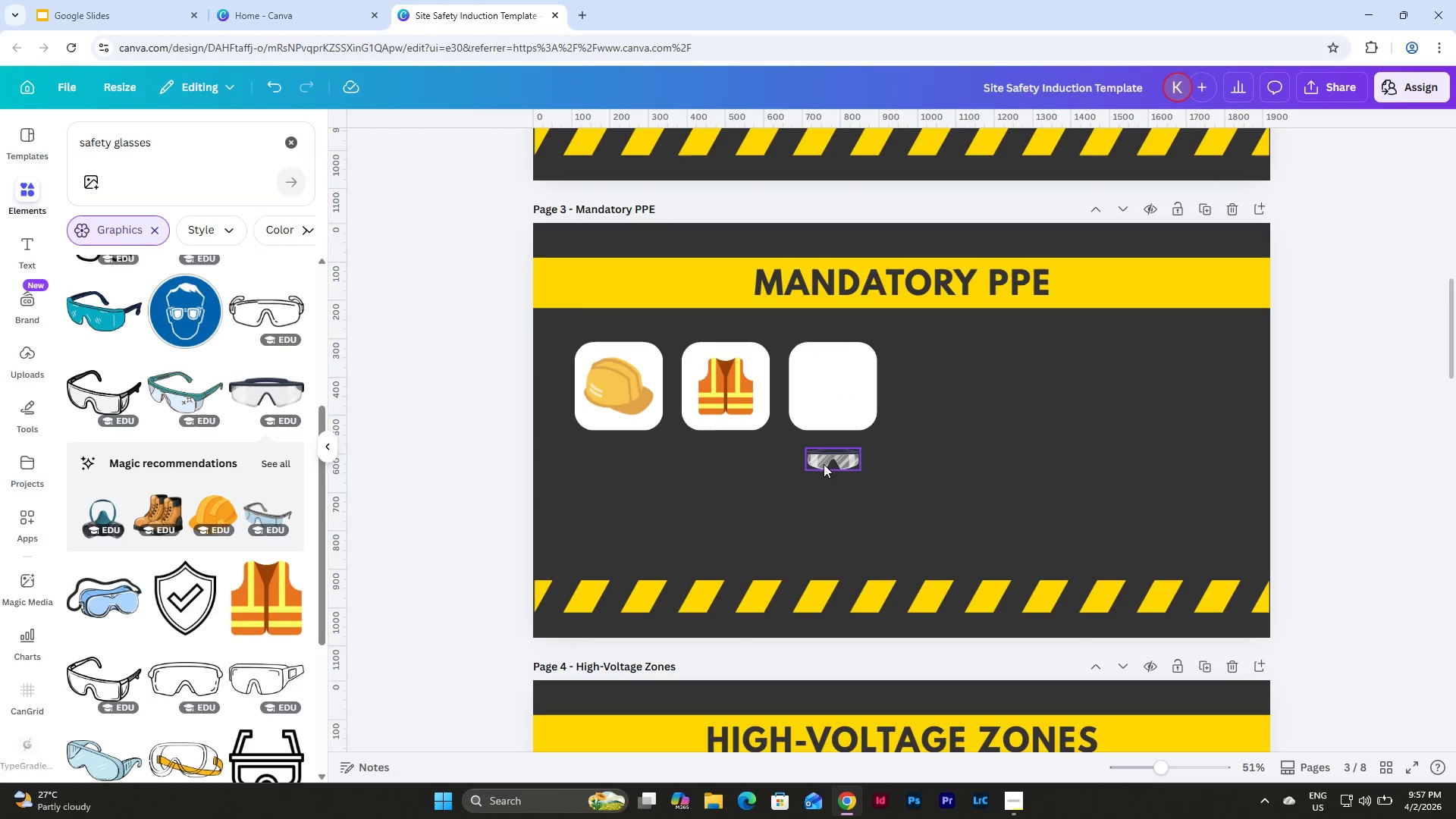 
left_click_drag(start_coordinate=[827, 459], to_coordinate=[827, 384])
 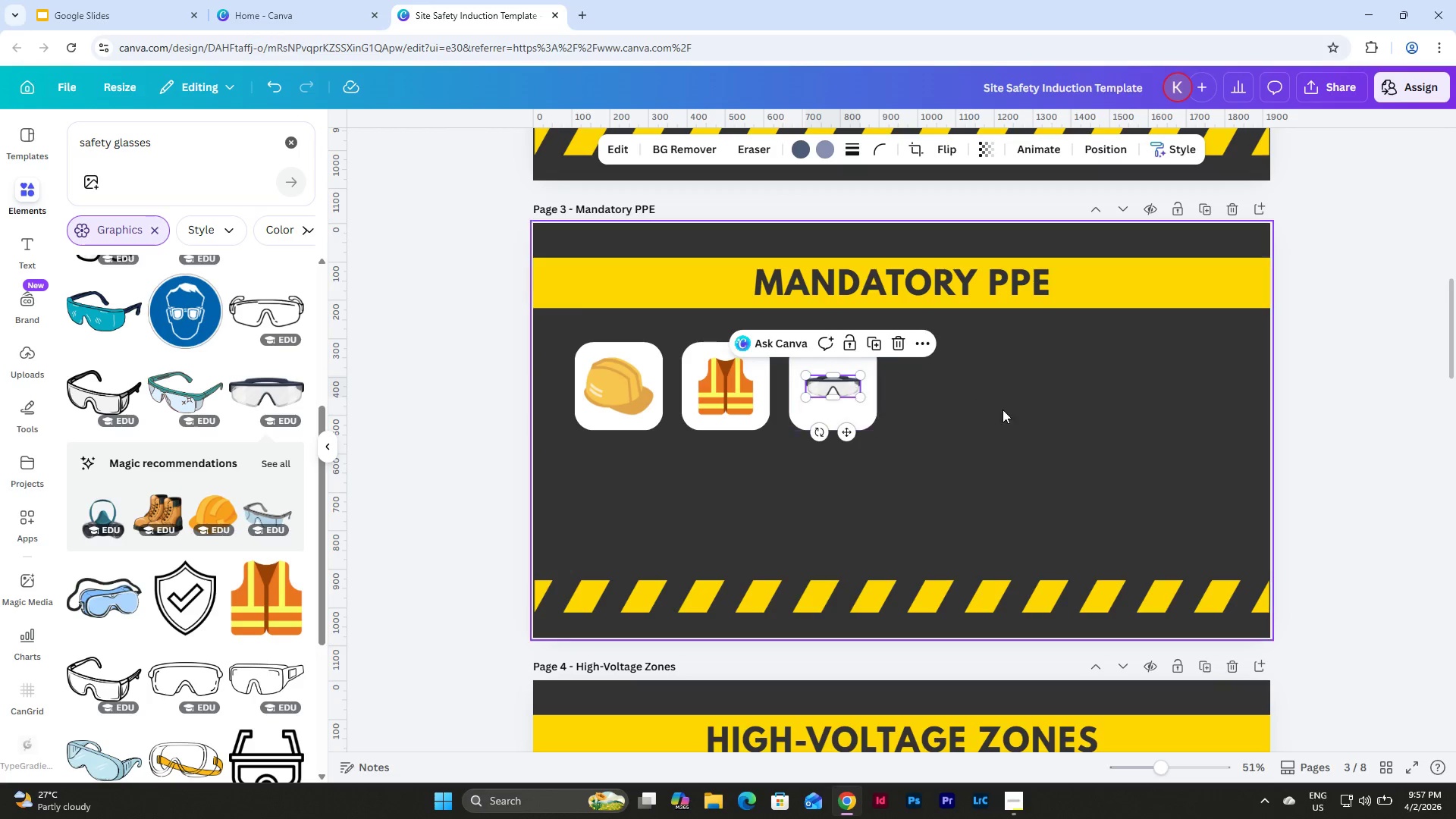 
left_click([1003, 410])
 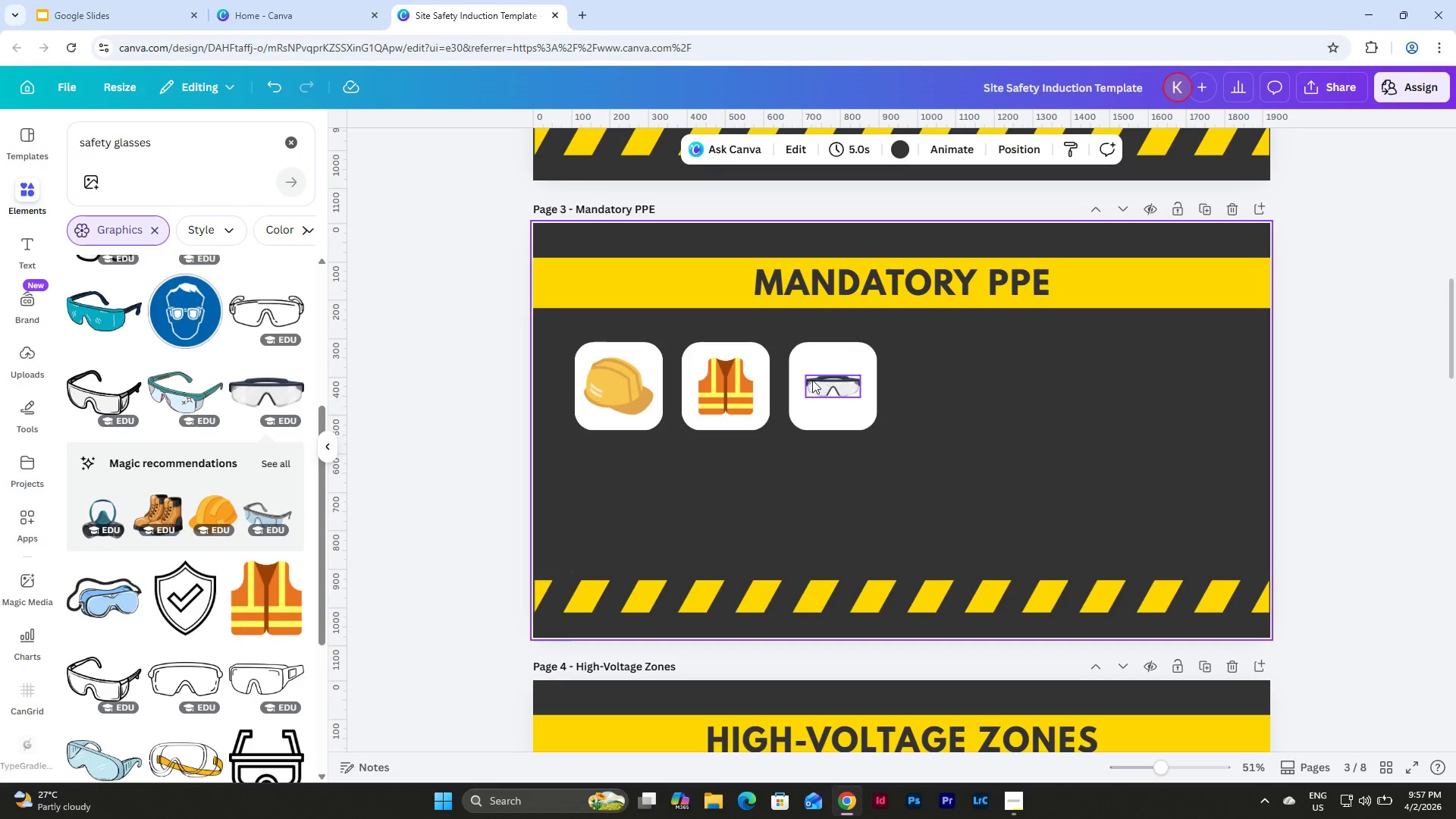 
left_click([965, 455])
 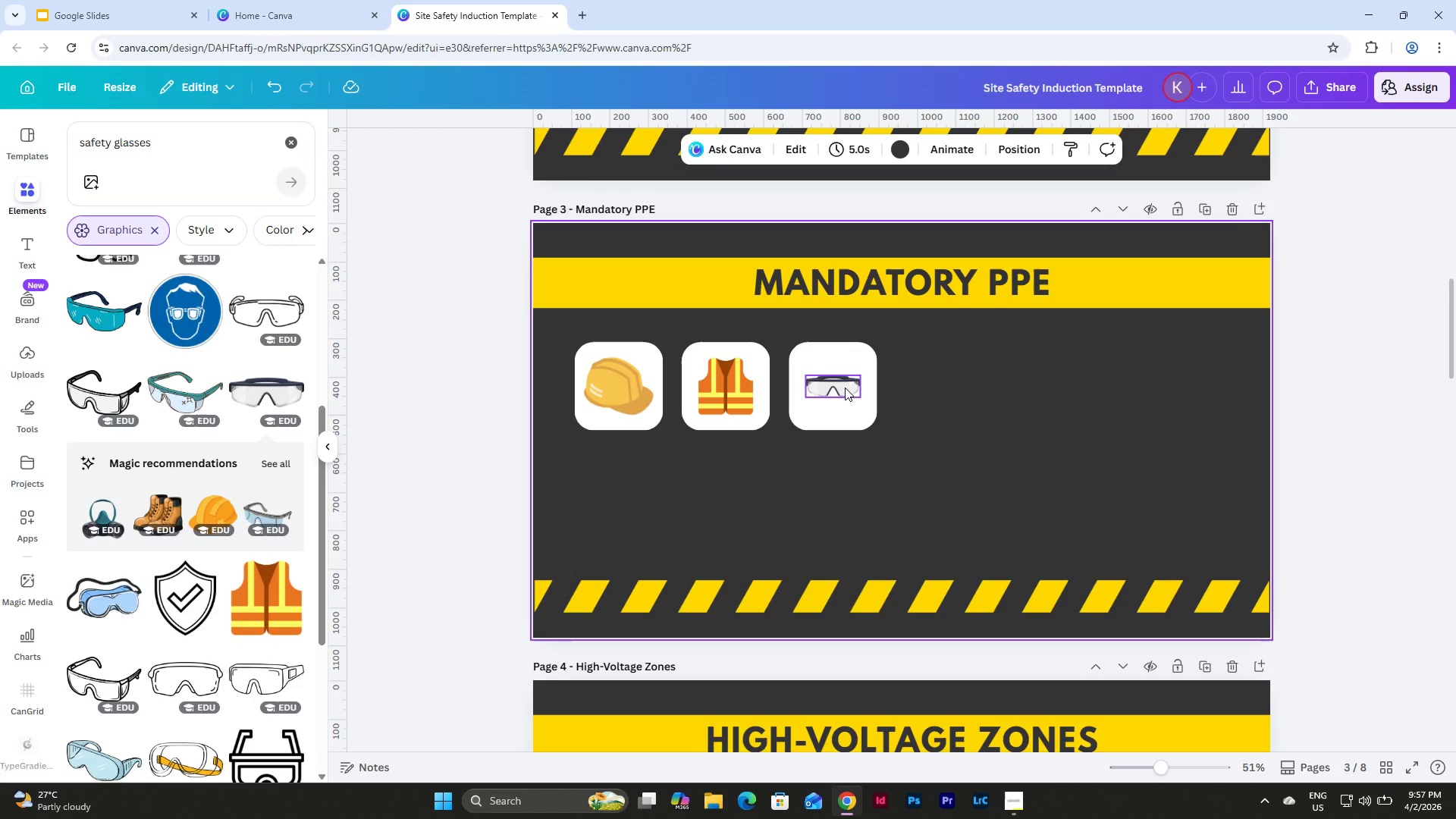 
left_click([845, 388])
 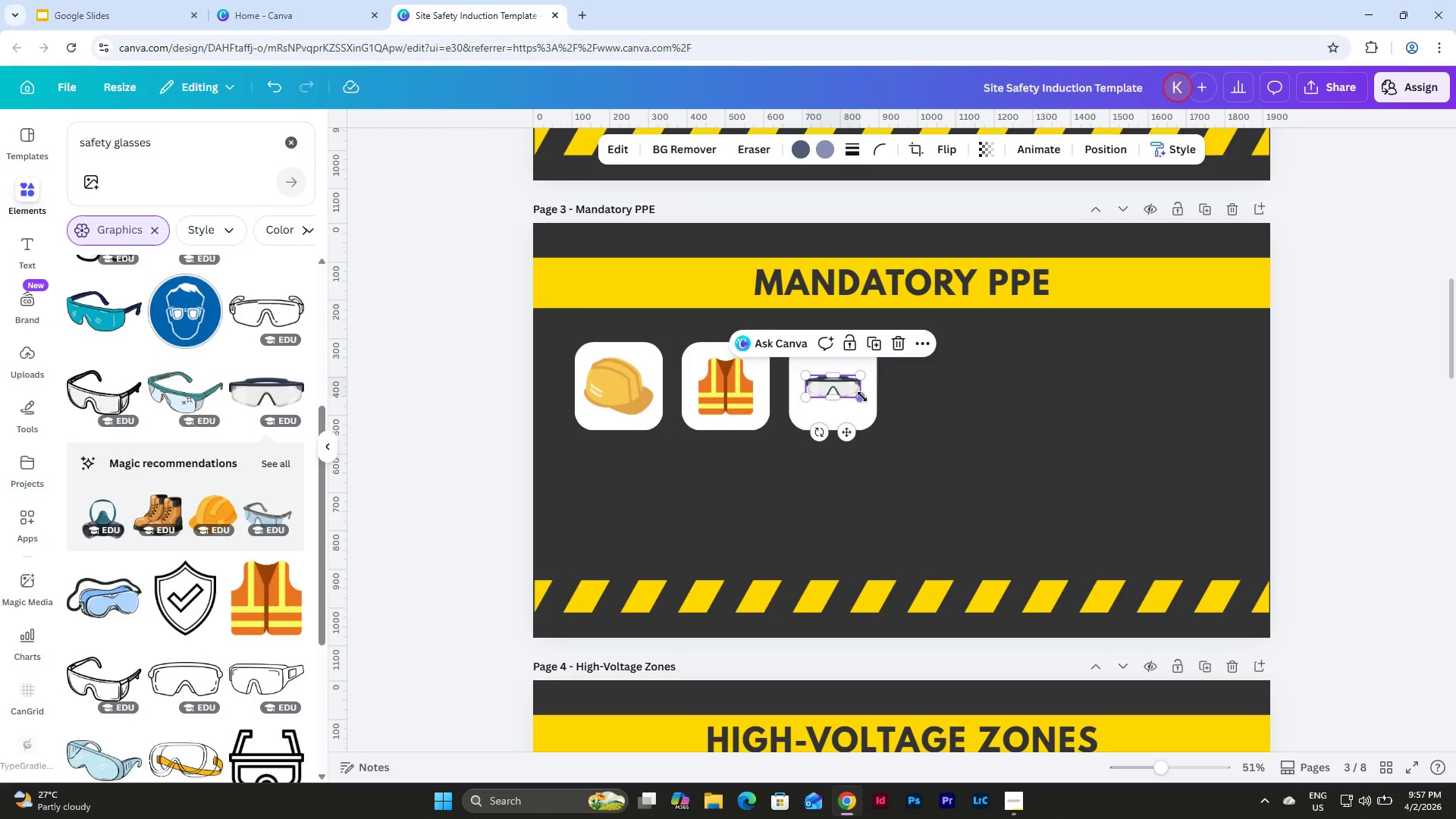 
left_click_drag(start_coordinate=[861, 396], to_coordinate=[874, 399])
 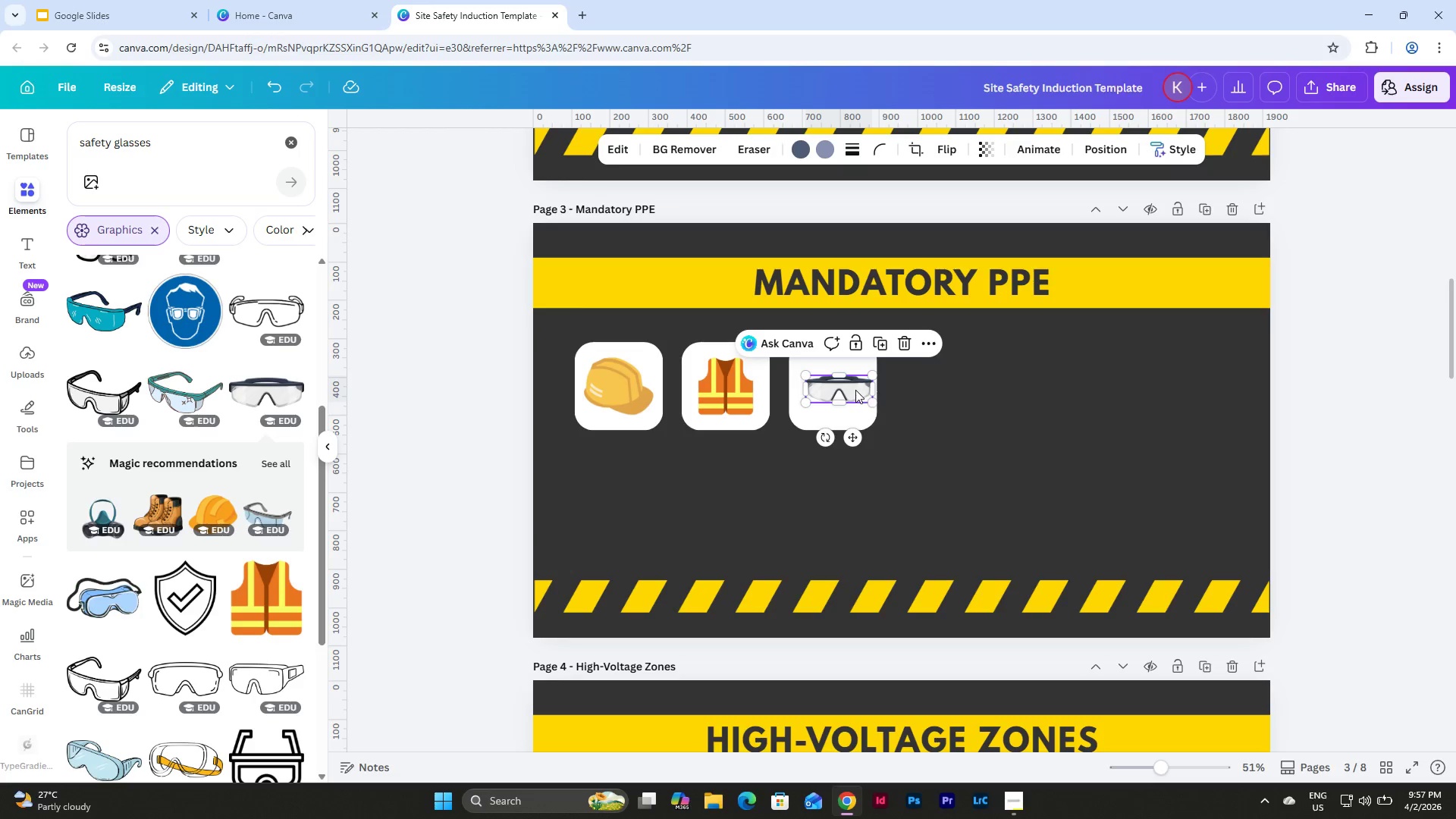 
left_click_drag(start_coordinate=[855, 390], to_coordinate=[850, 390])
 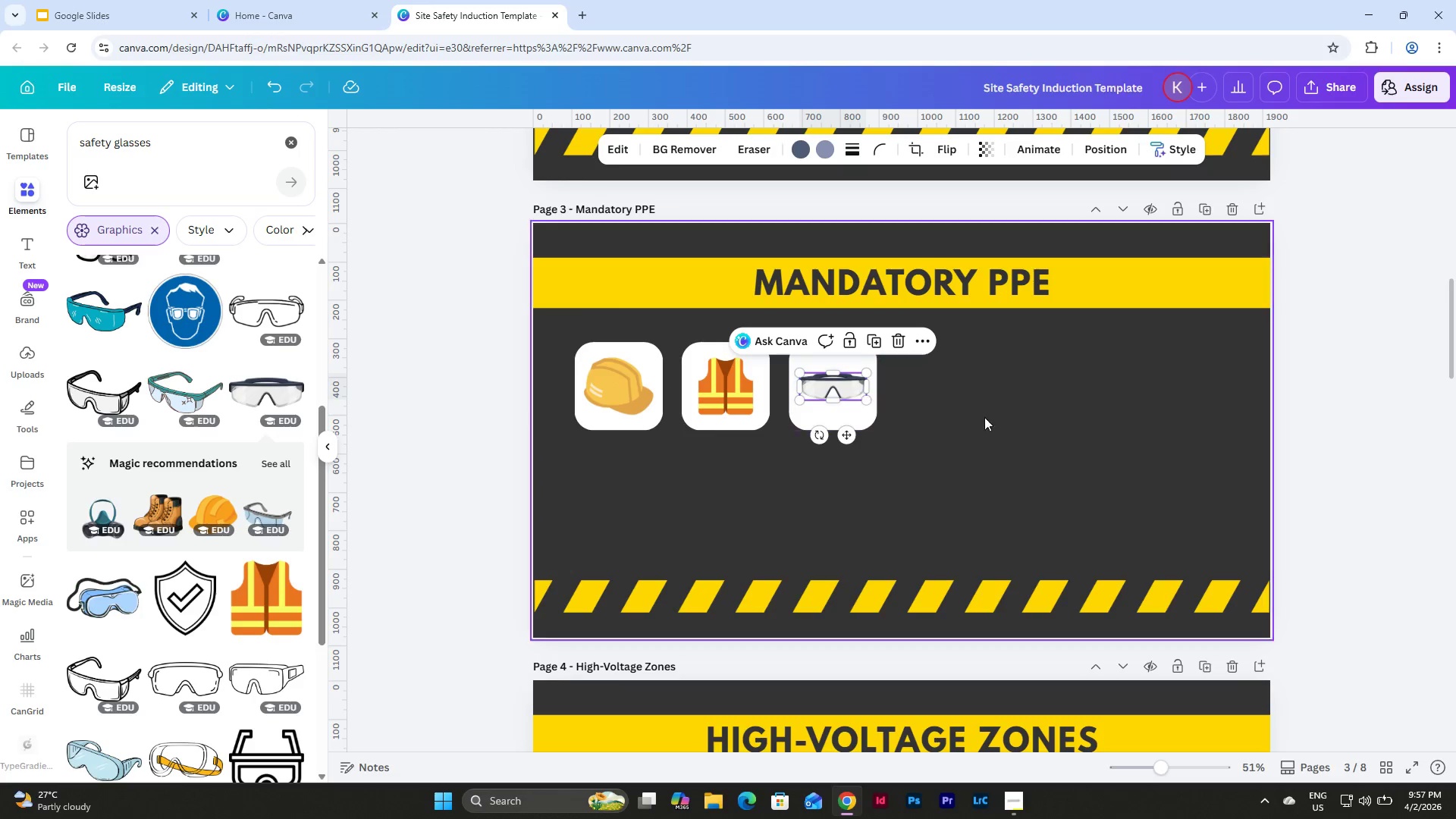 
left_click([996, 420])
 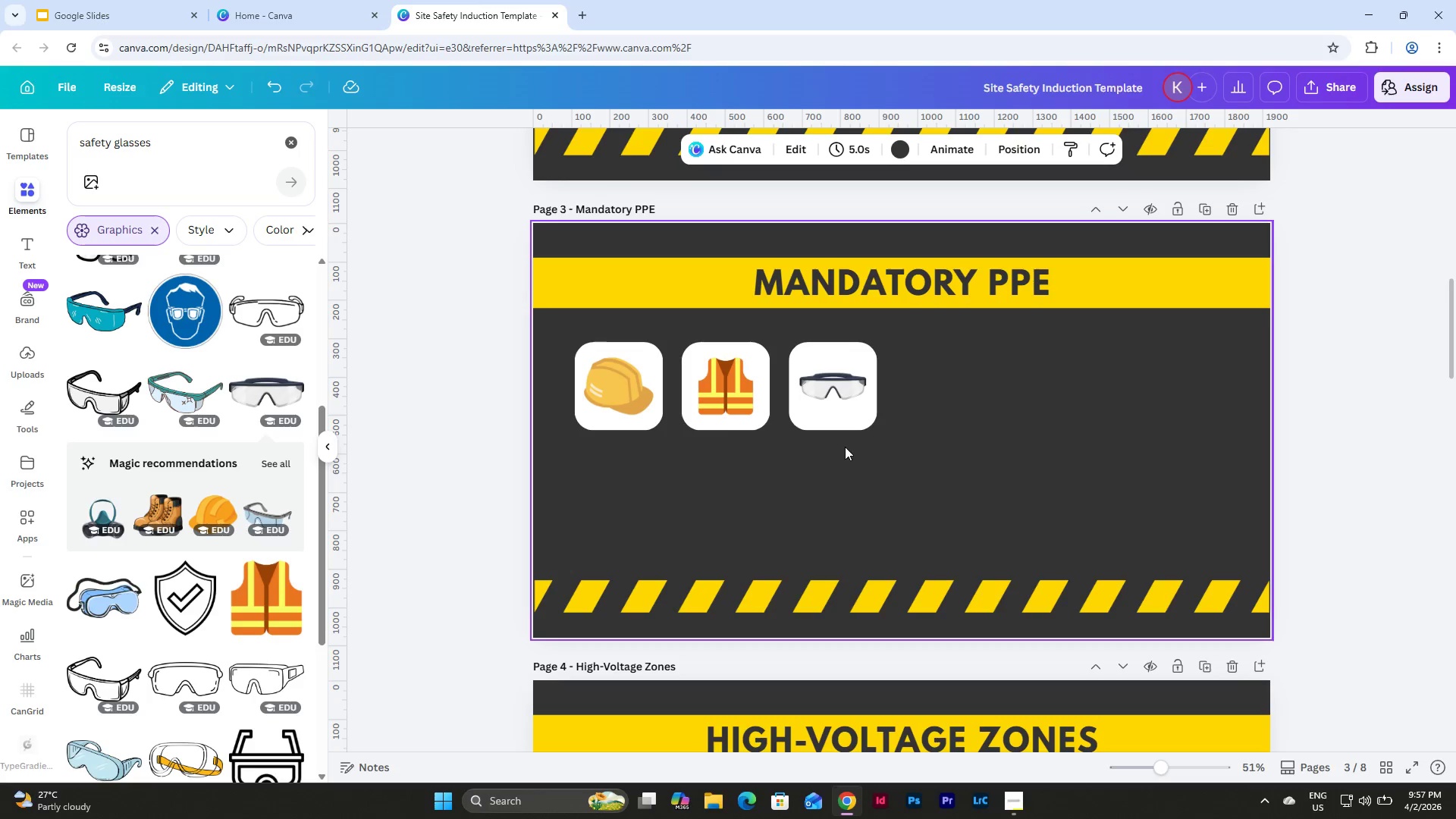 
left_click_drag(start_coordinate=[811, 461], to_coordinate=[789, 497])
 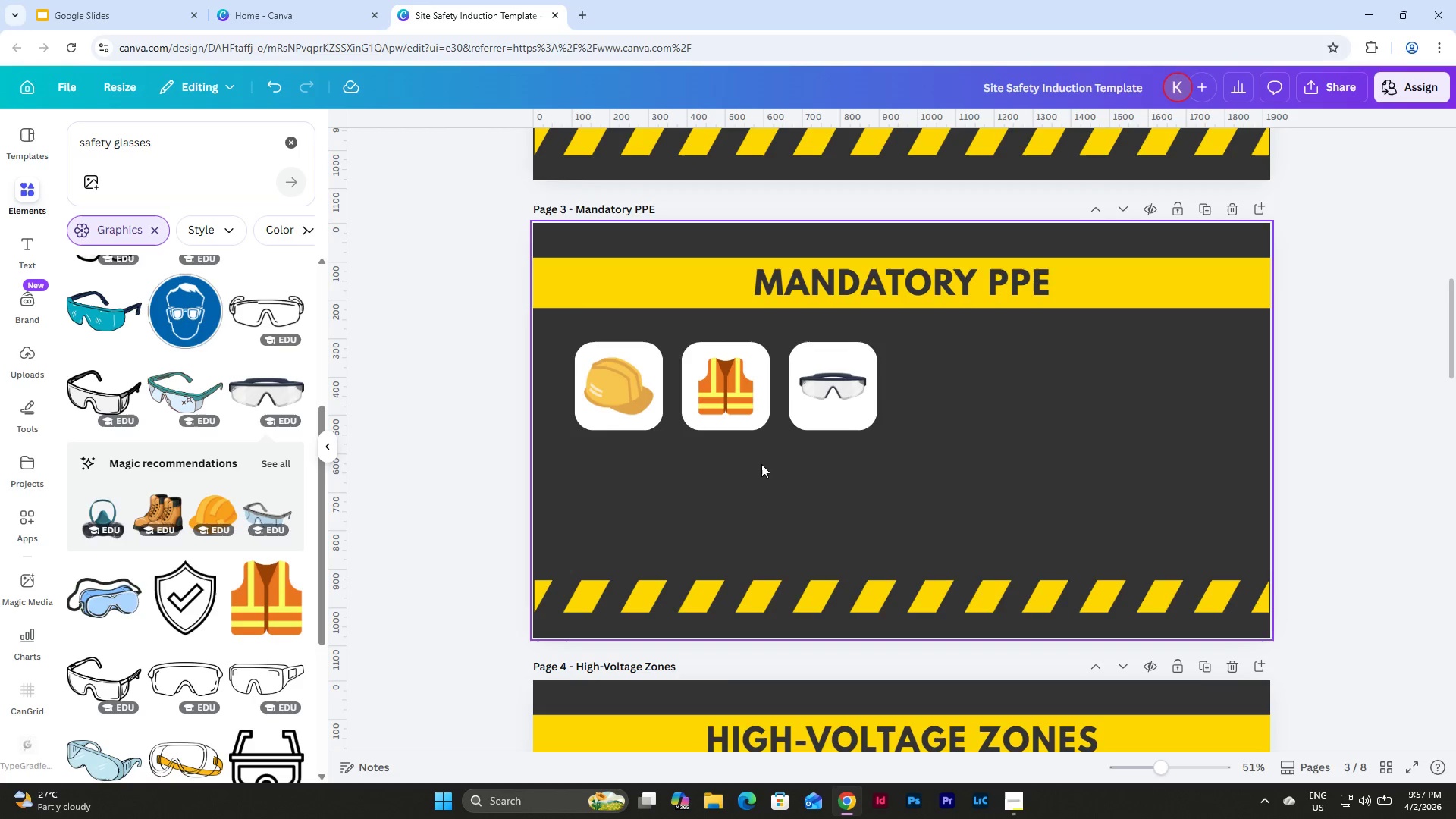 
left_click_drag(start_coordinate=[765, 471], to_coordinate=[706, 380])
 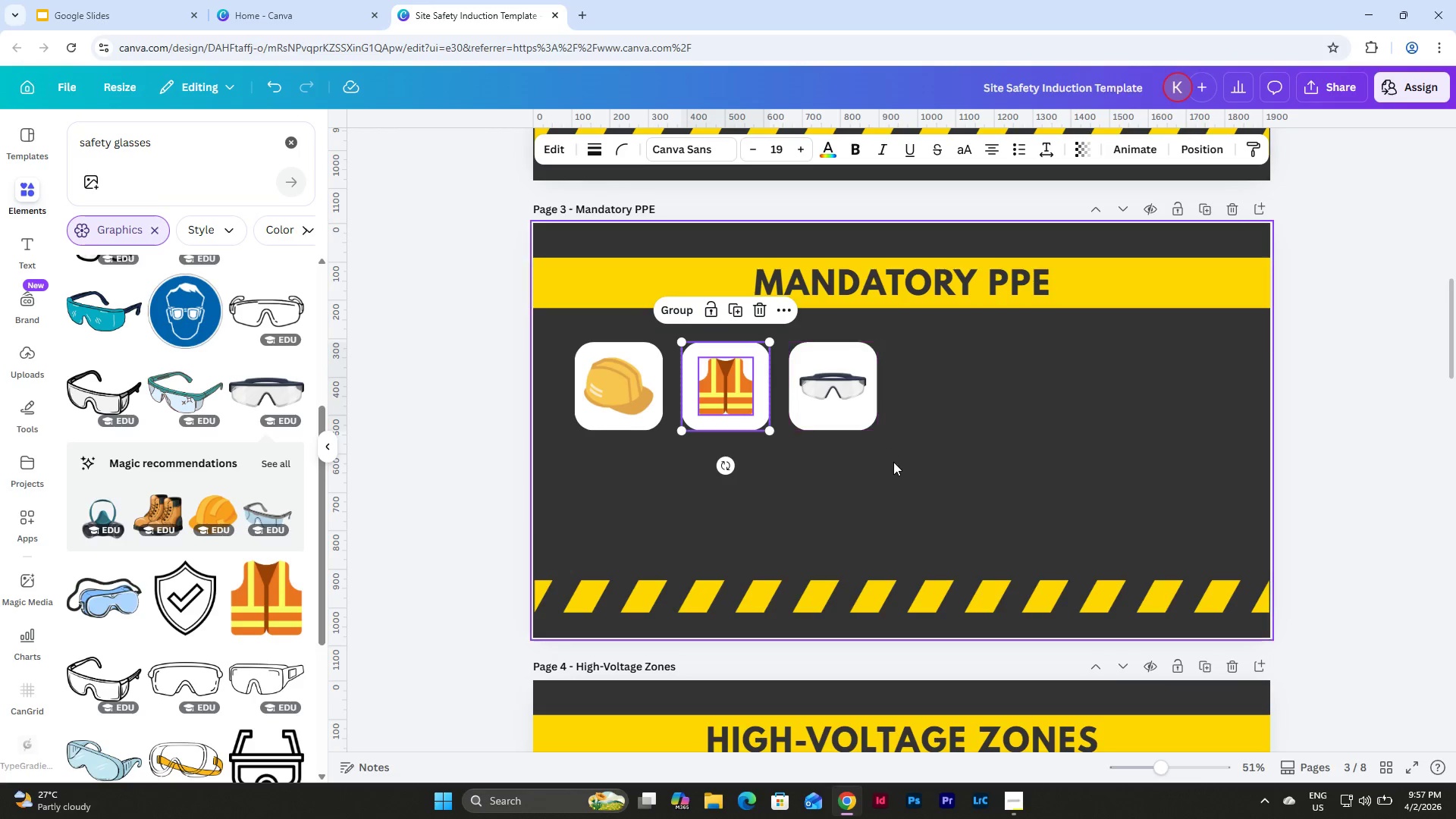 
left_click([893, 463])
 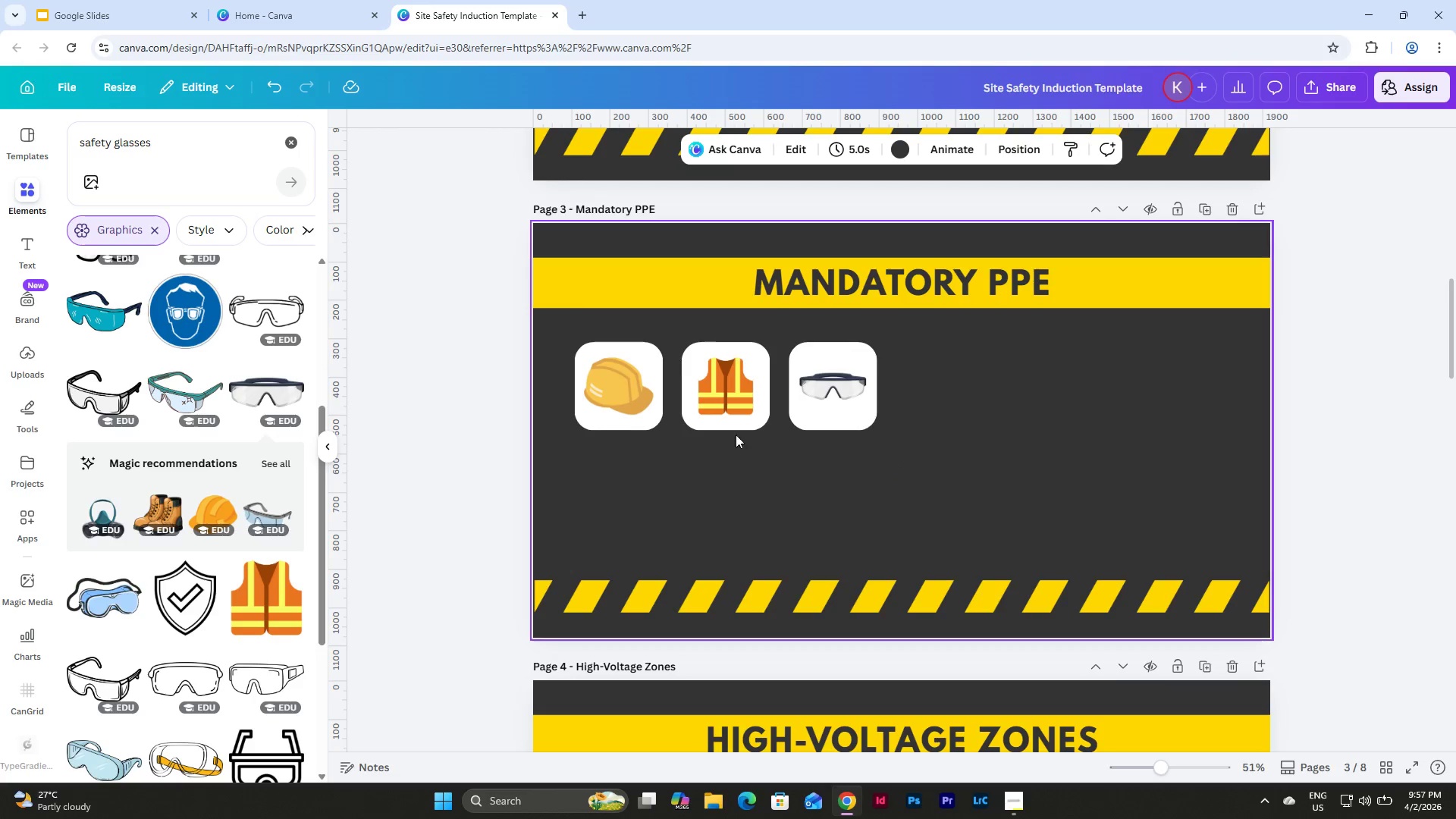 
left_click([722, 391])
 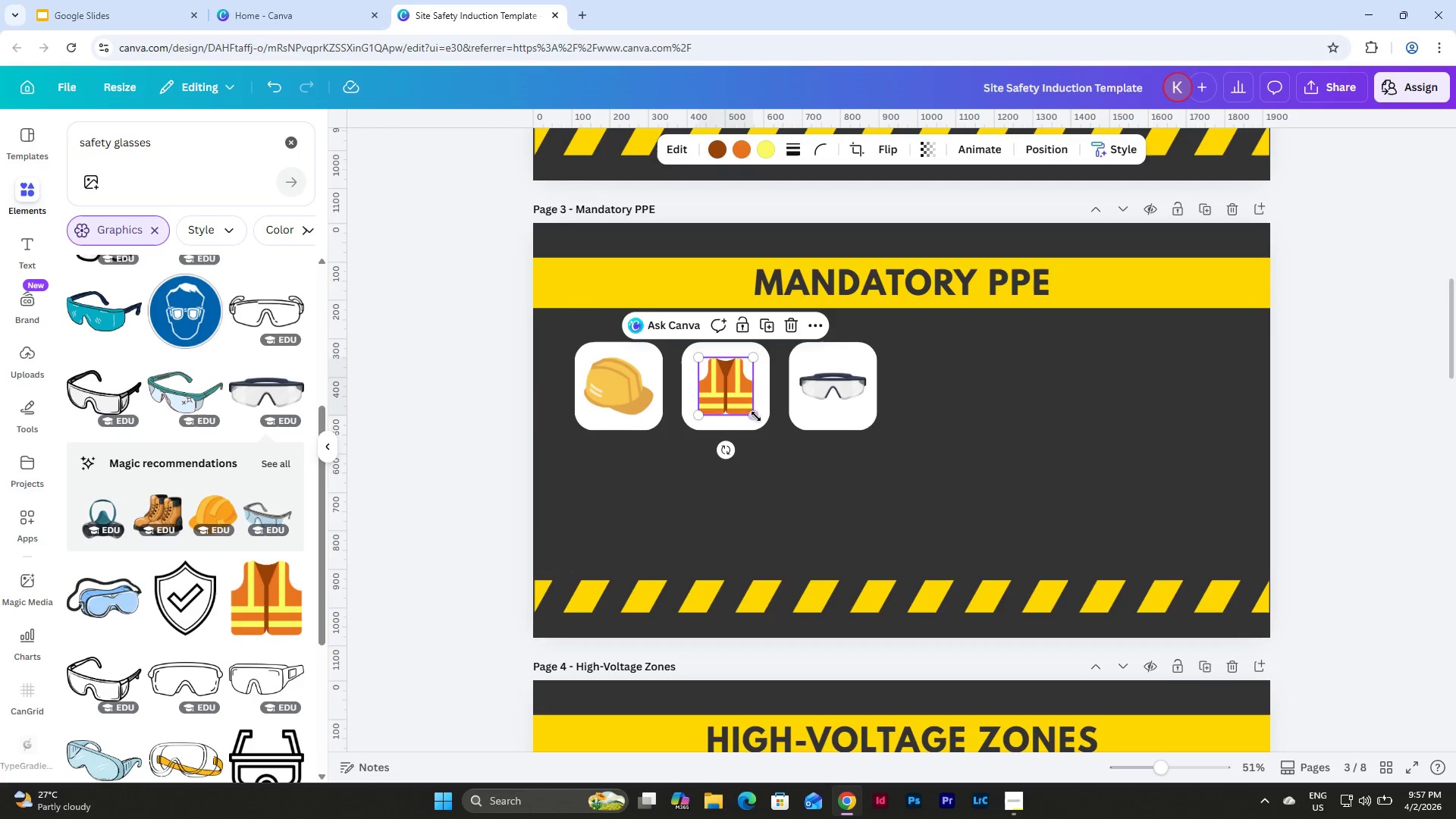 
left_click_drag(start_coordinate=[755, 415], to_coordinate=[761, 416])
 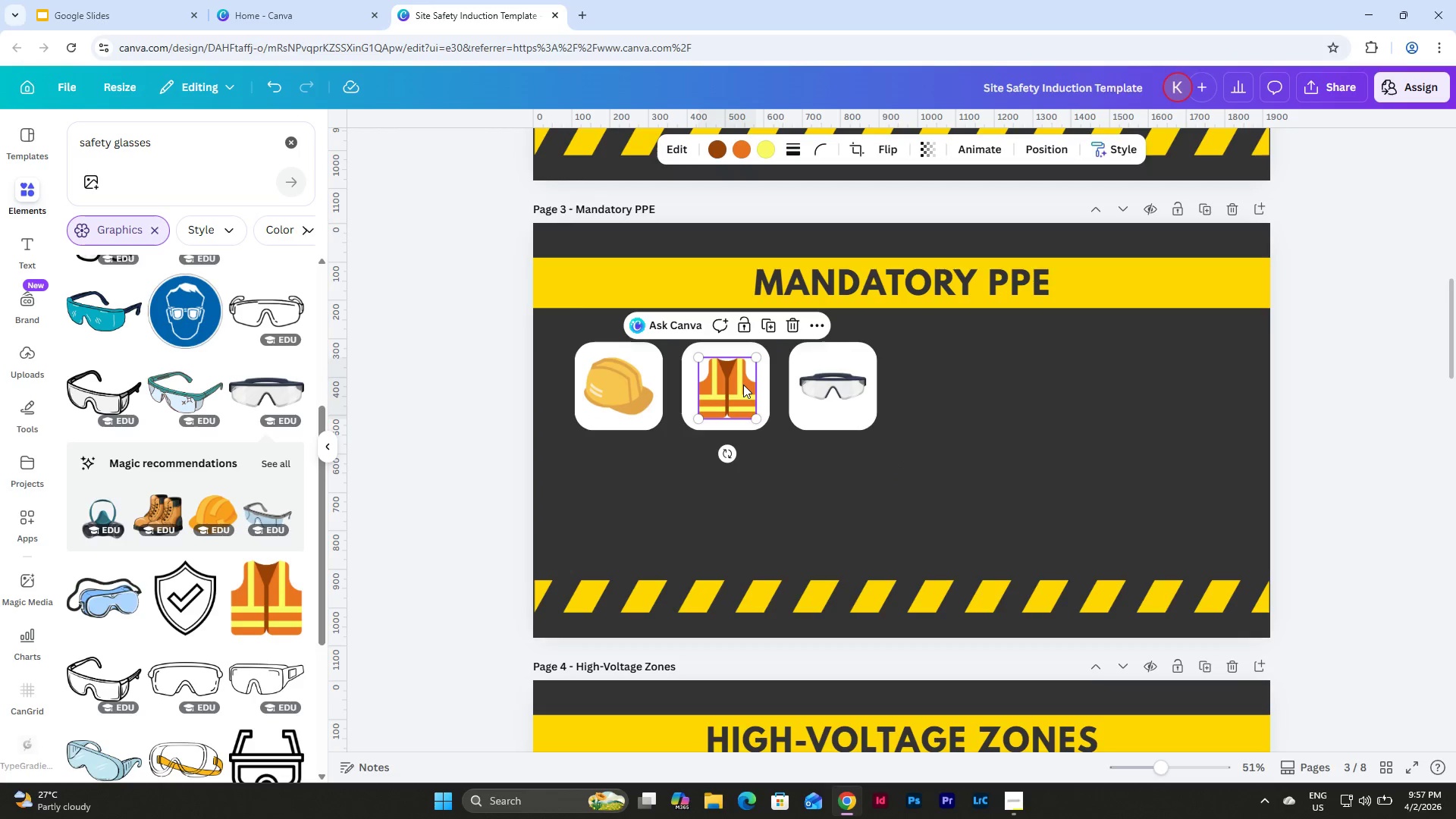 
left_click_drag(start_coordinate=[740, 384], to_coordinate=[734, 382])
 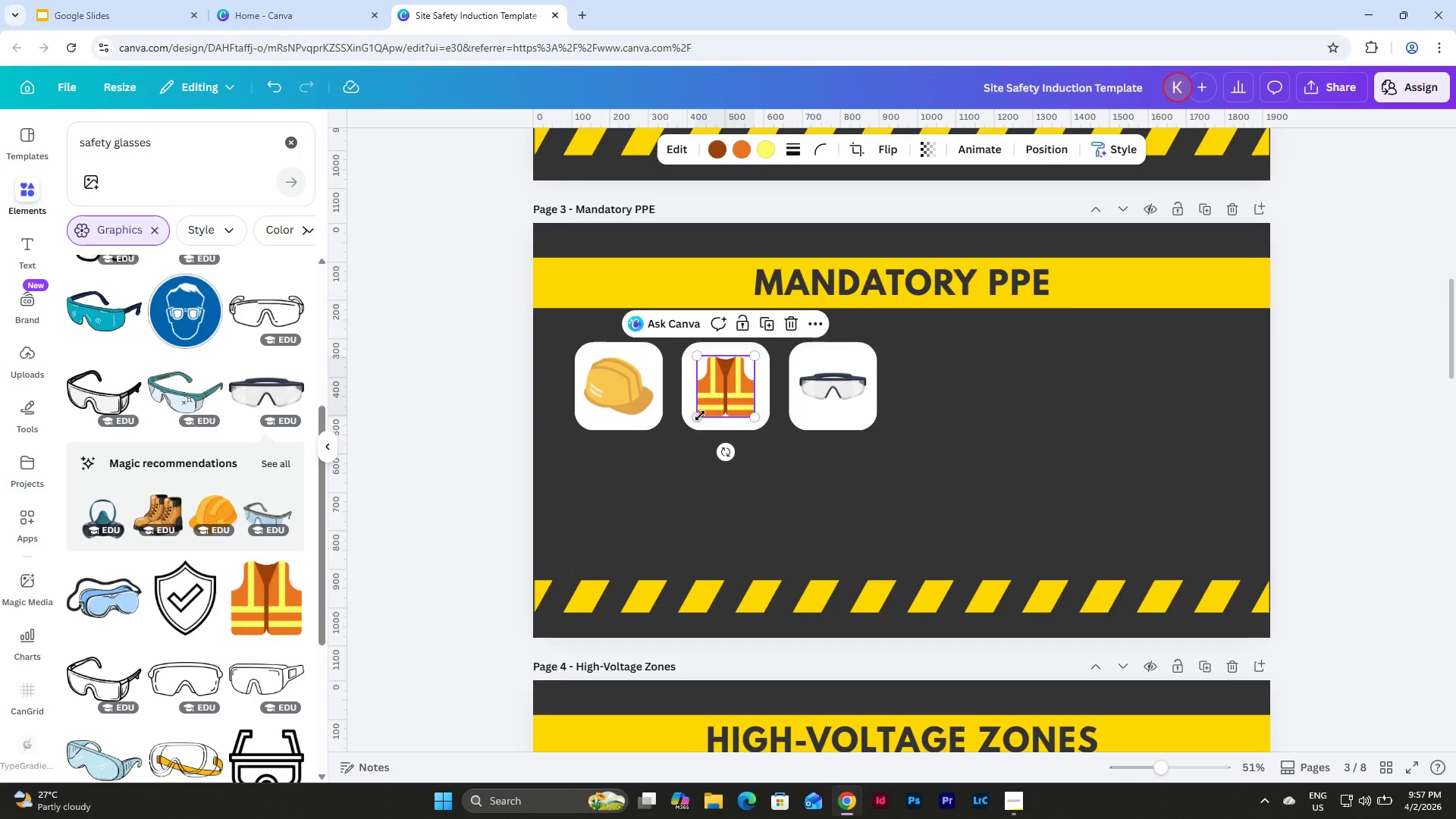 
left_click_drag(start_coordinate=[698, 418], to_coordinate=[692, 418])
 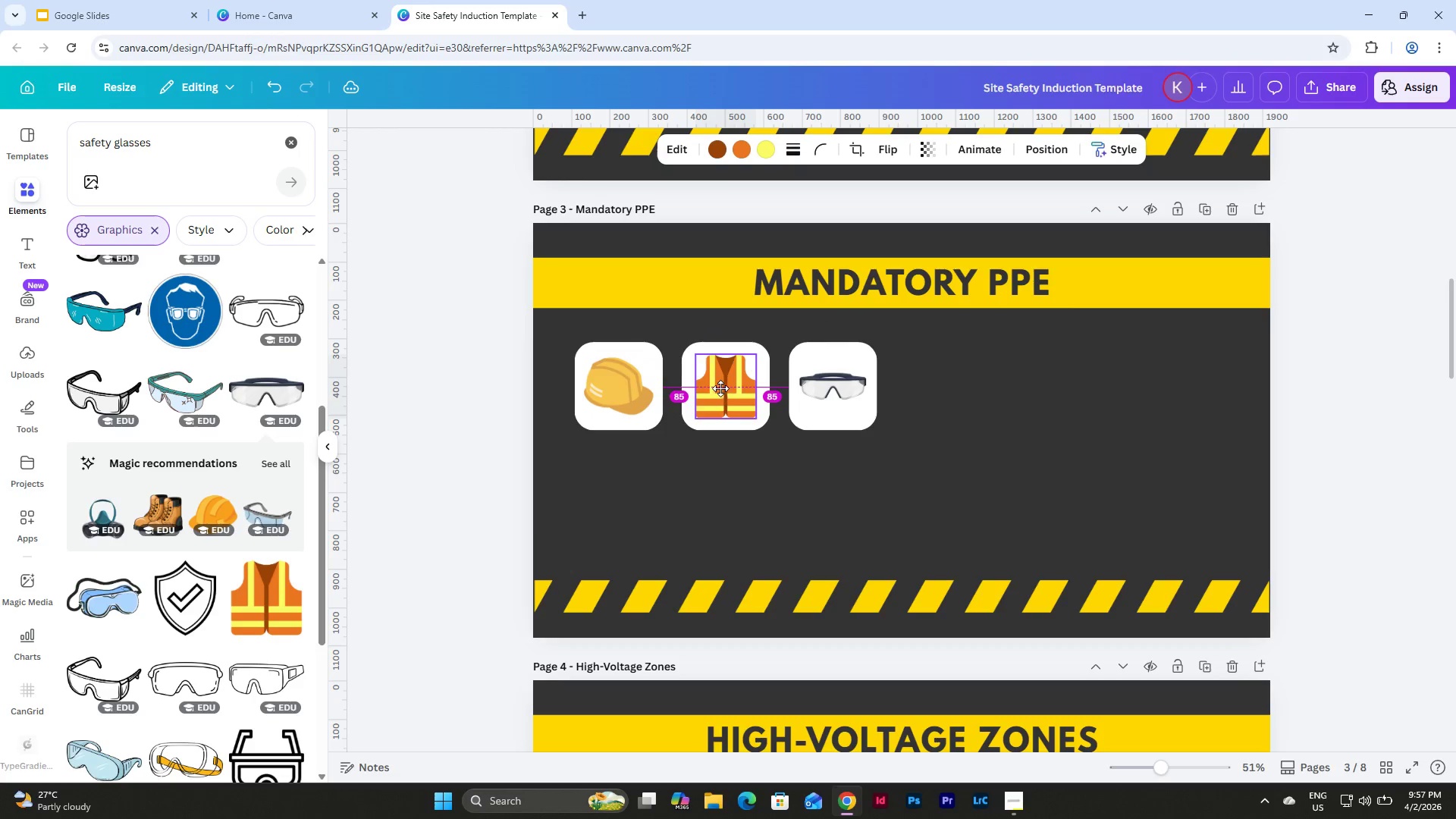 
wait(5.22)
 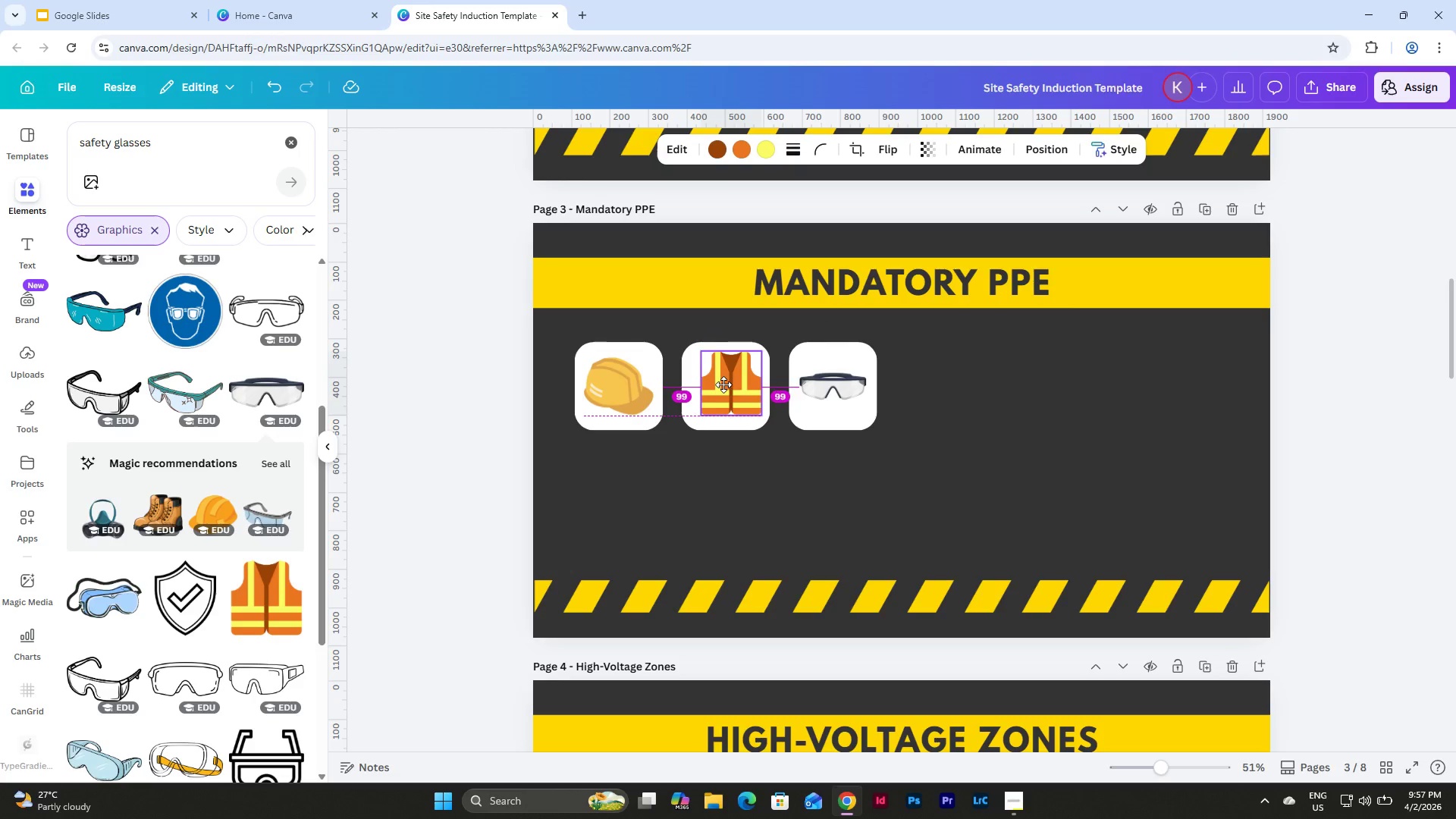 
left_click([890, 487])
 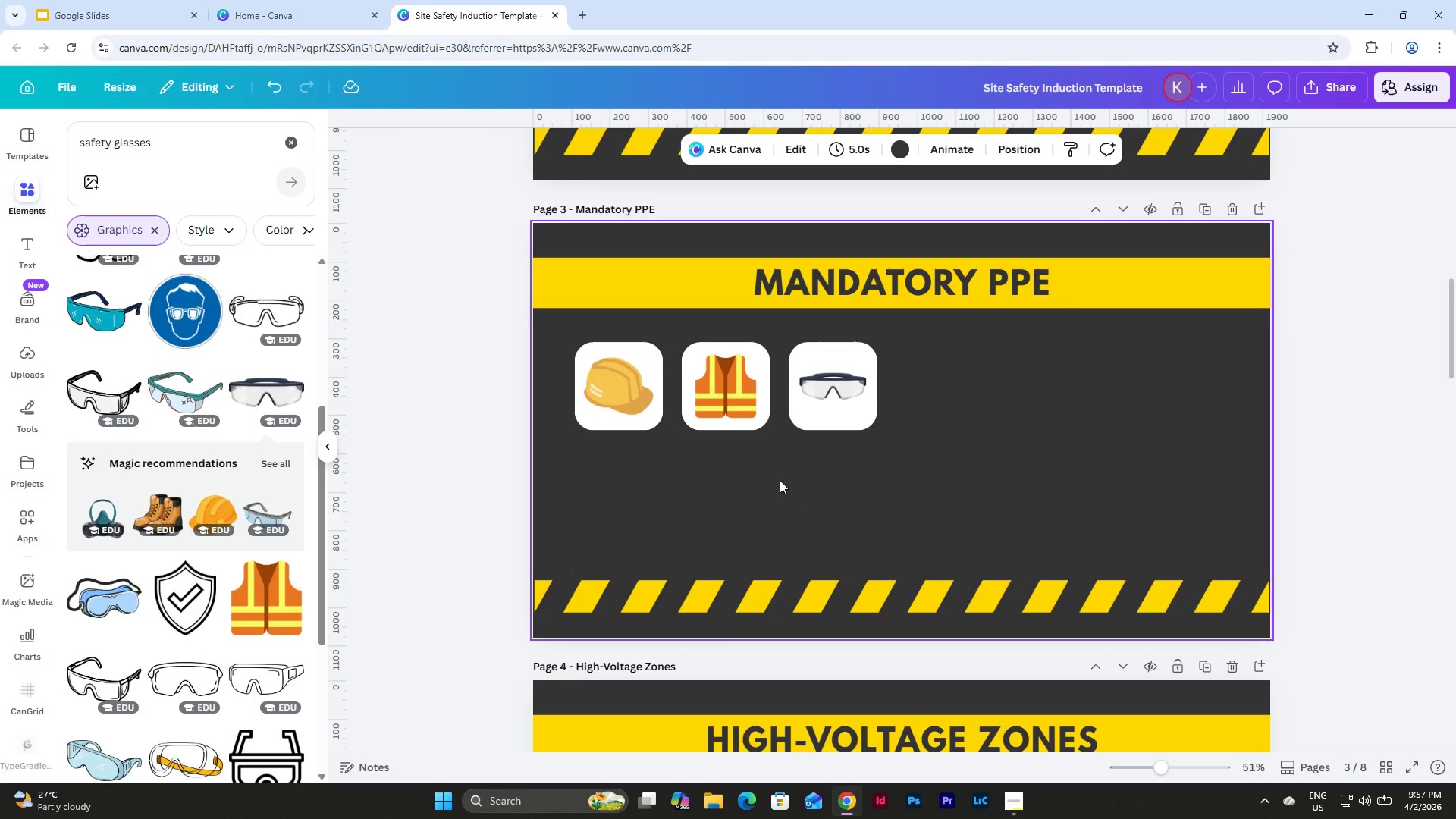 
left_click_drag(start_coordinate=[771, 462], to_coordinate=[792, 488])
 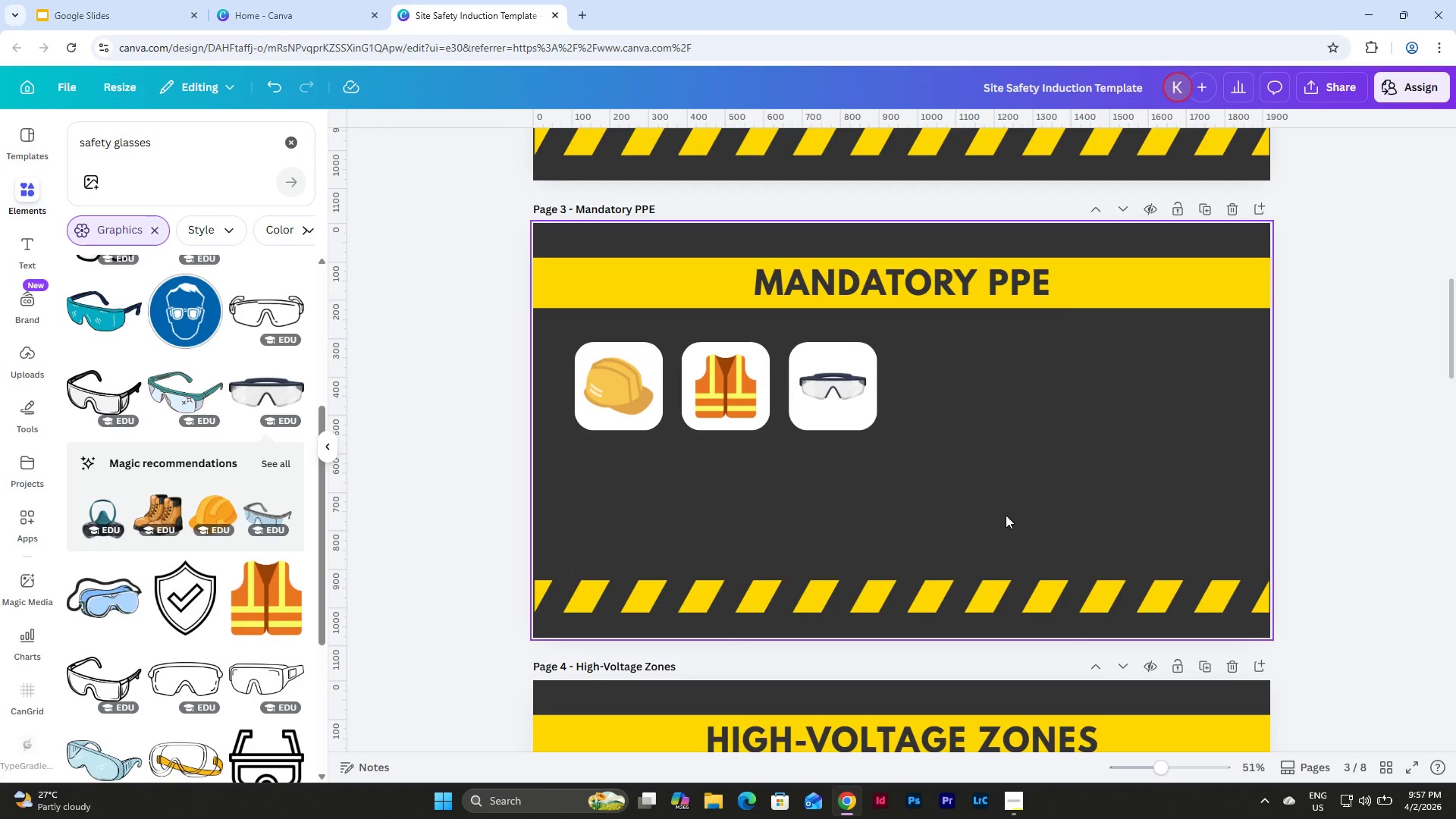 
left_click_drag(start_coordinate=[1007, 515], to_coordinate=[802, 415])
 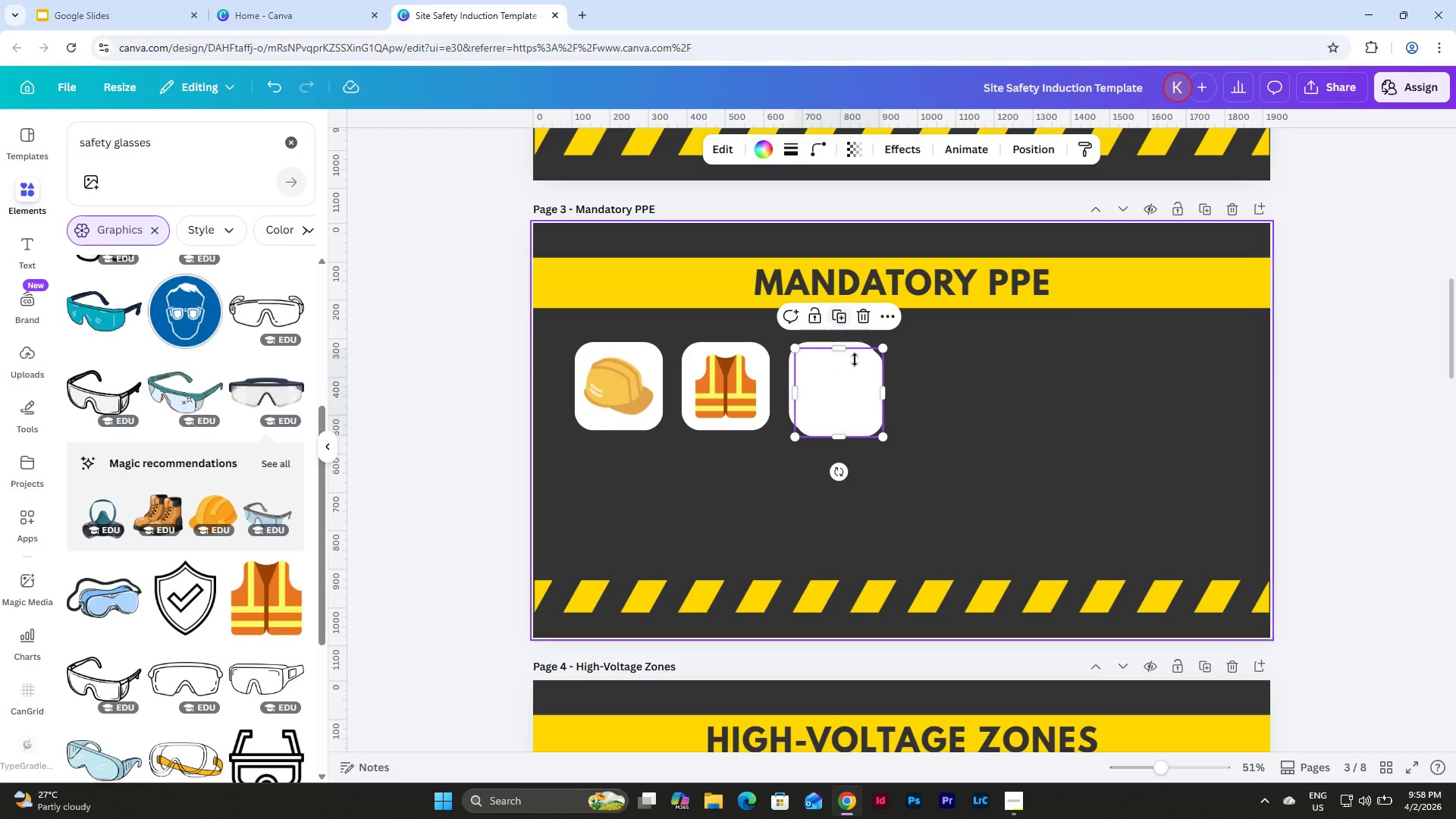 
left_click_drag(start_coordinate=[827, 388], to_coordinate=[927, 381])
 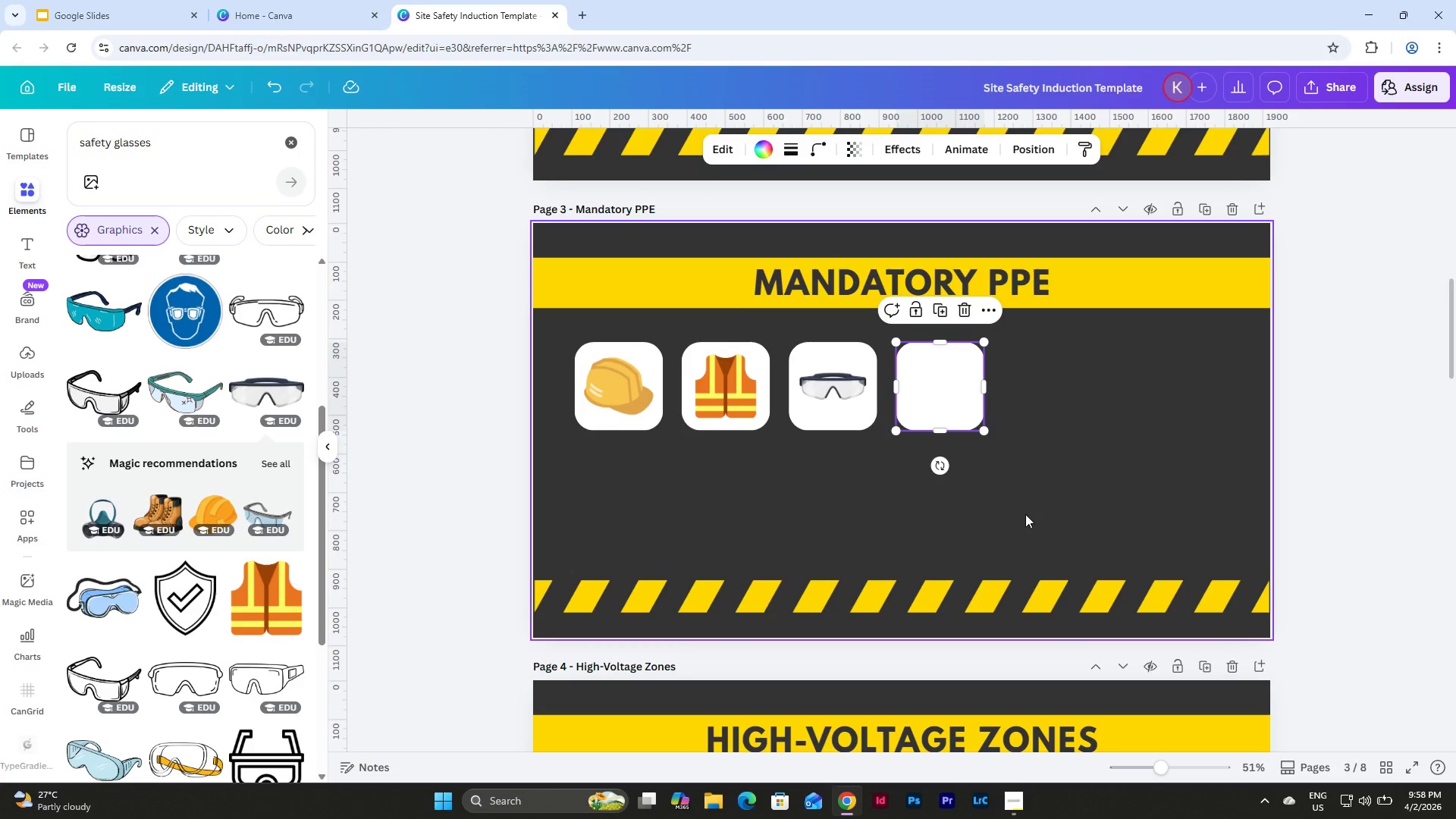 
left_click([1042, 488])
 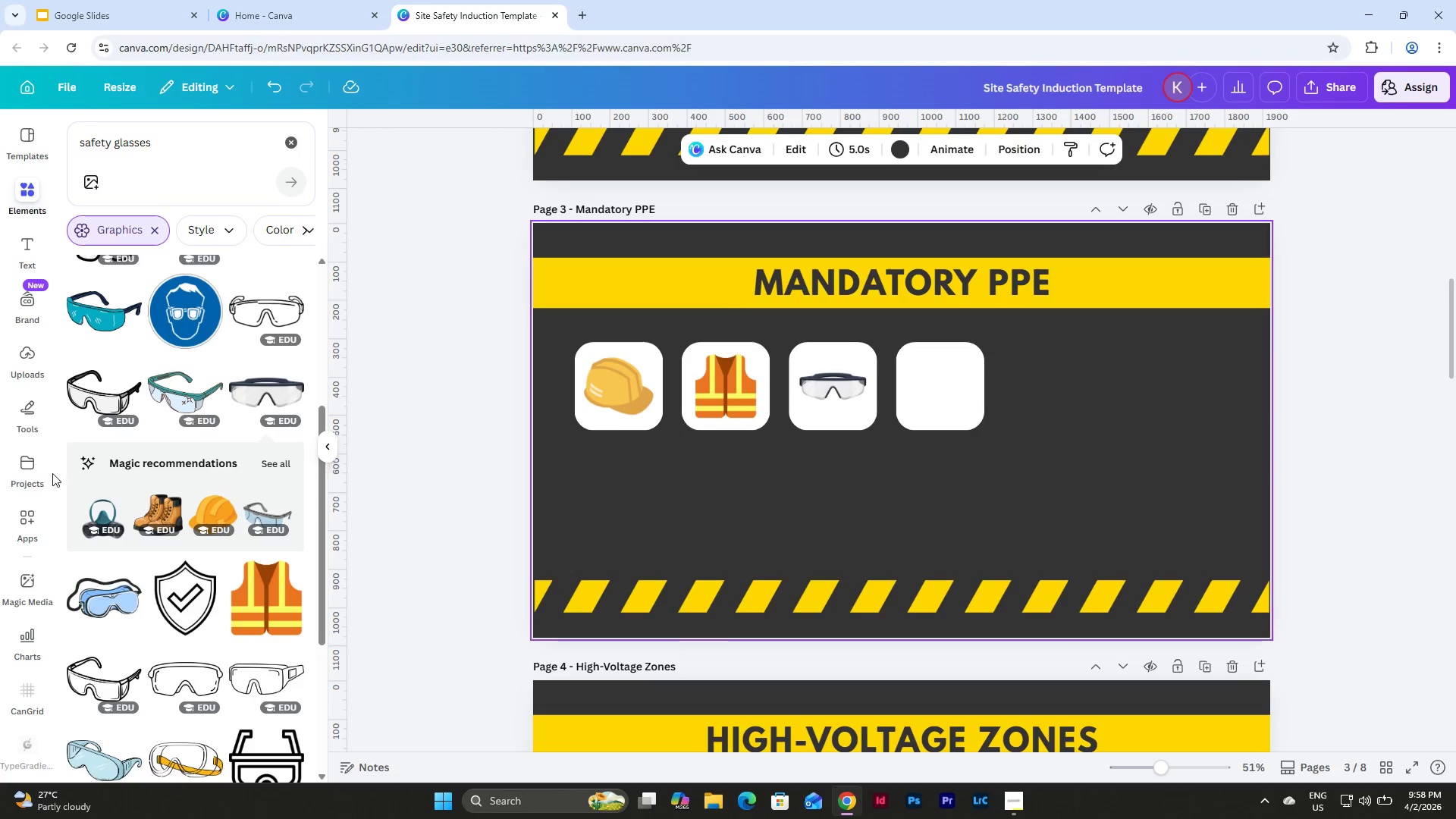 
left_click([155, 507])
 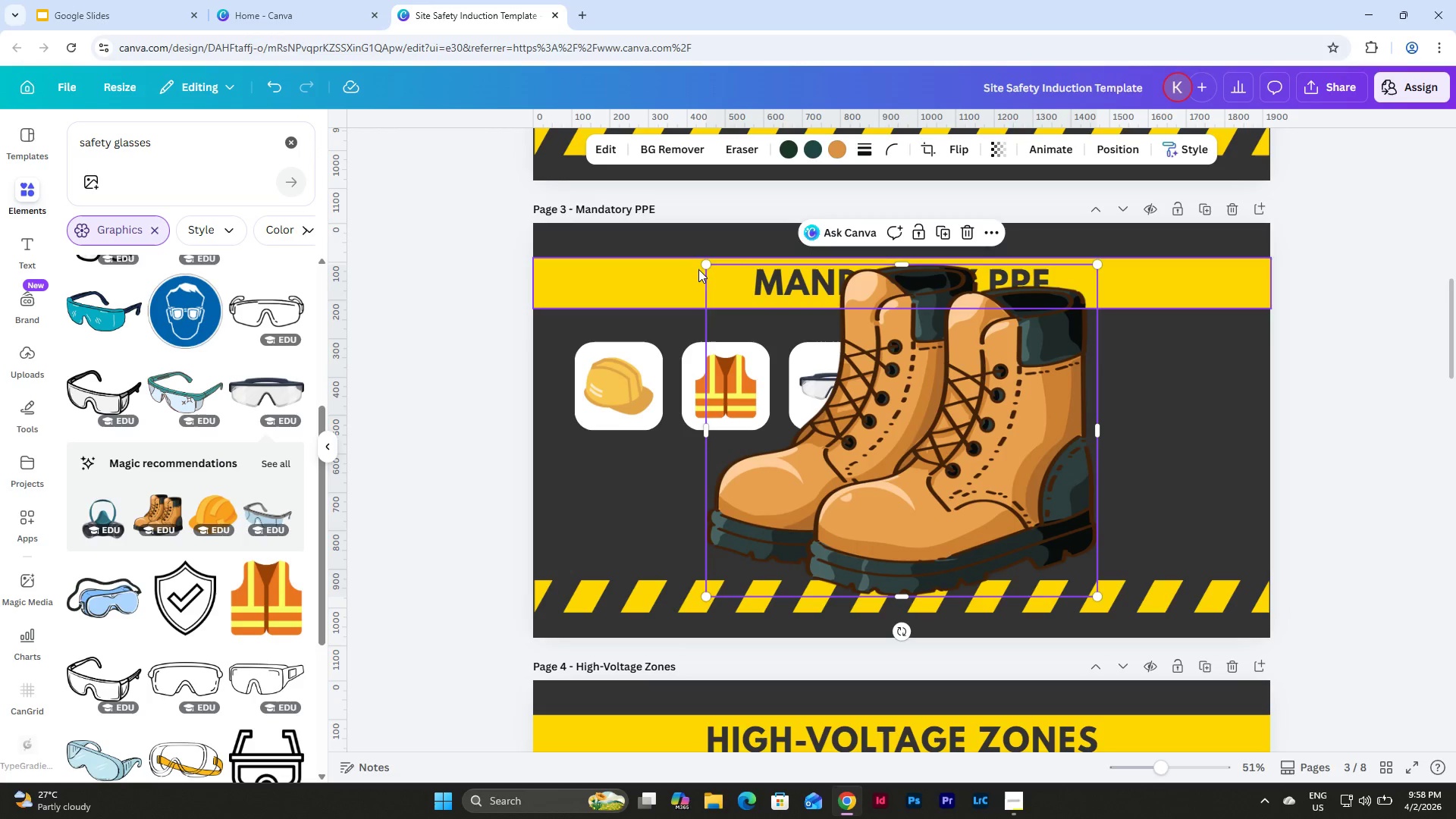 
left_click_drag(start_coordinate=[707, 261], to_coordinate=[1001, 487])
 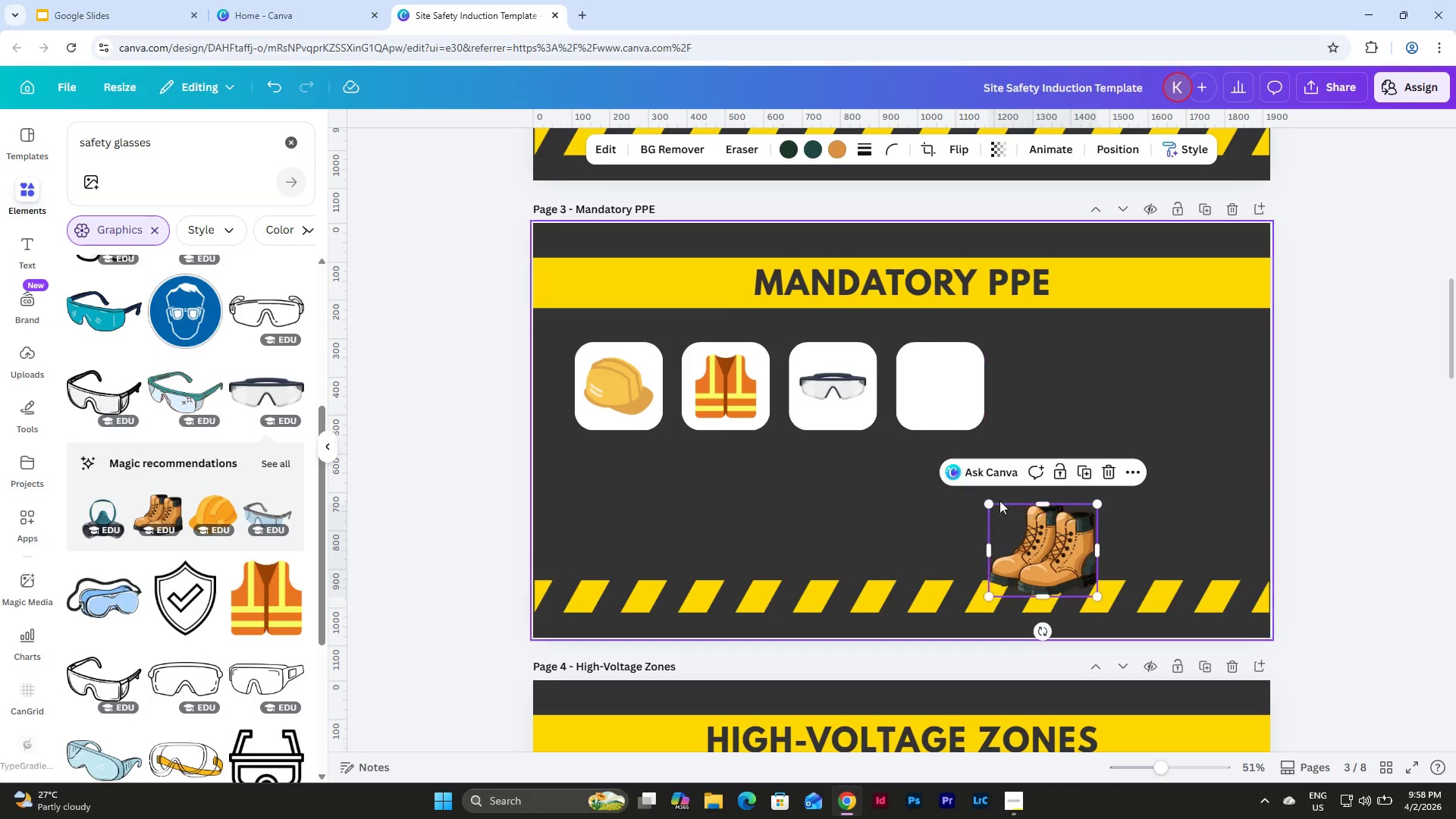 
mouse_move([1012, 478])
 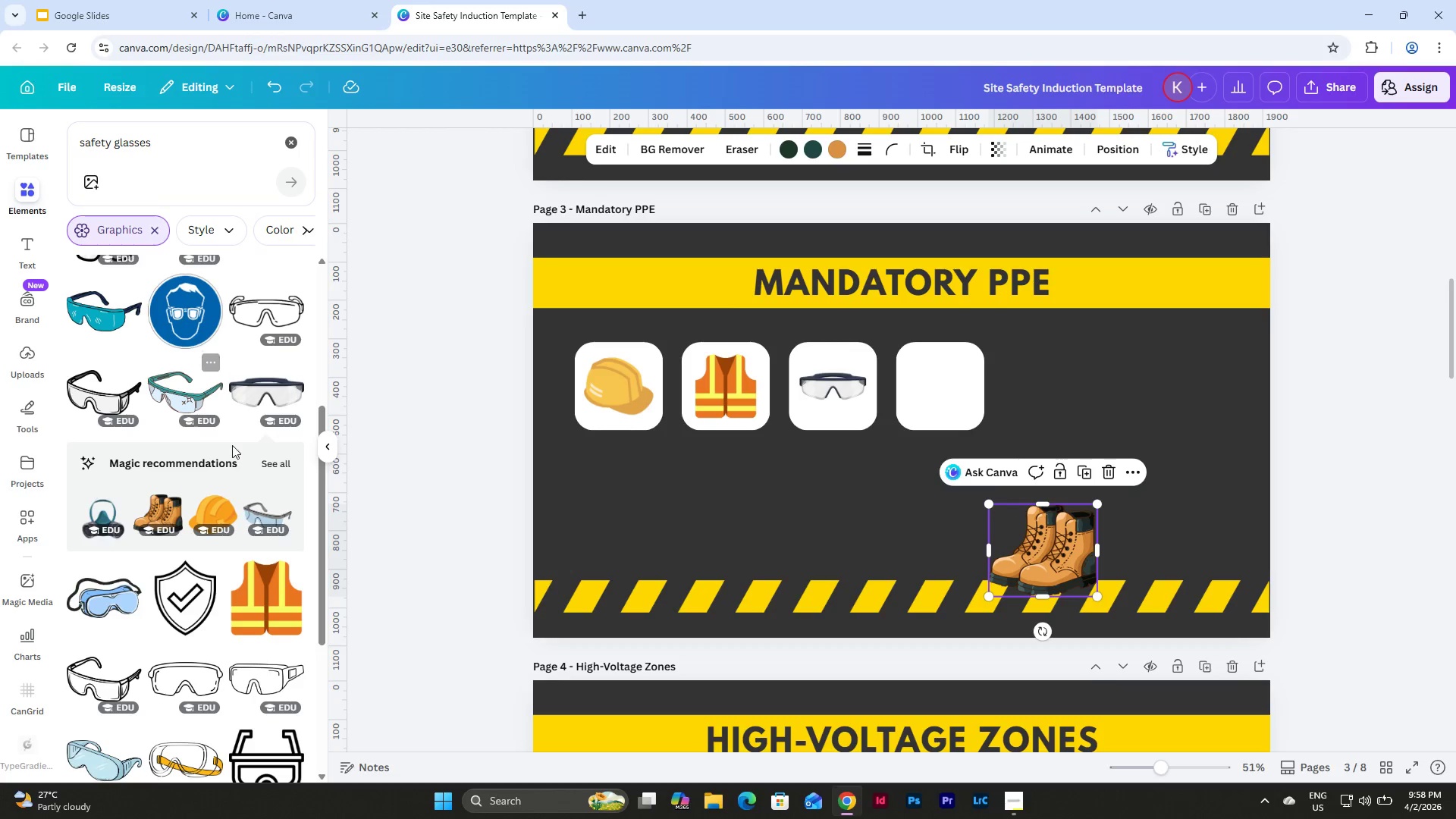 
left_click([279, 460])
 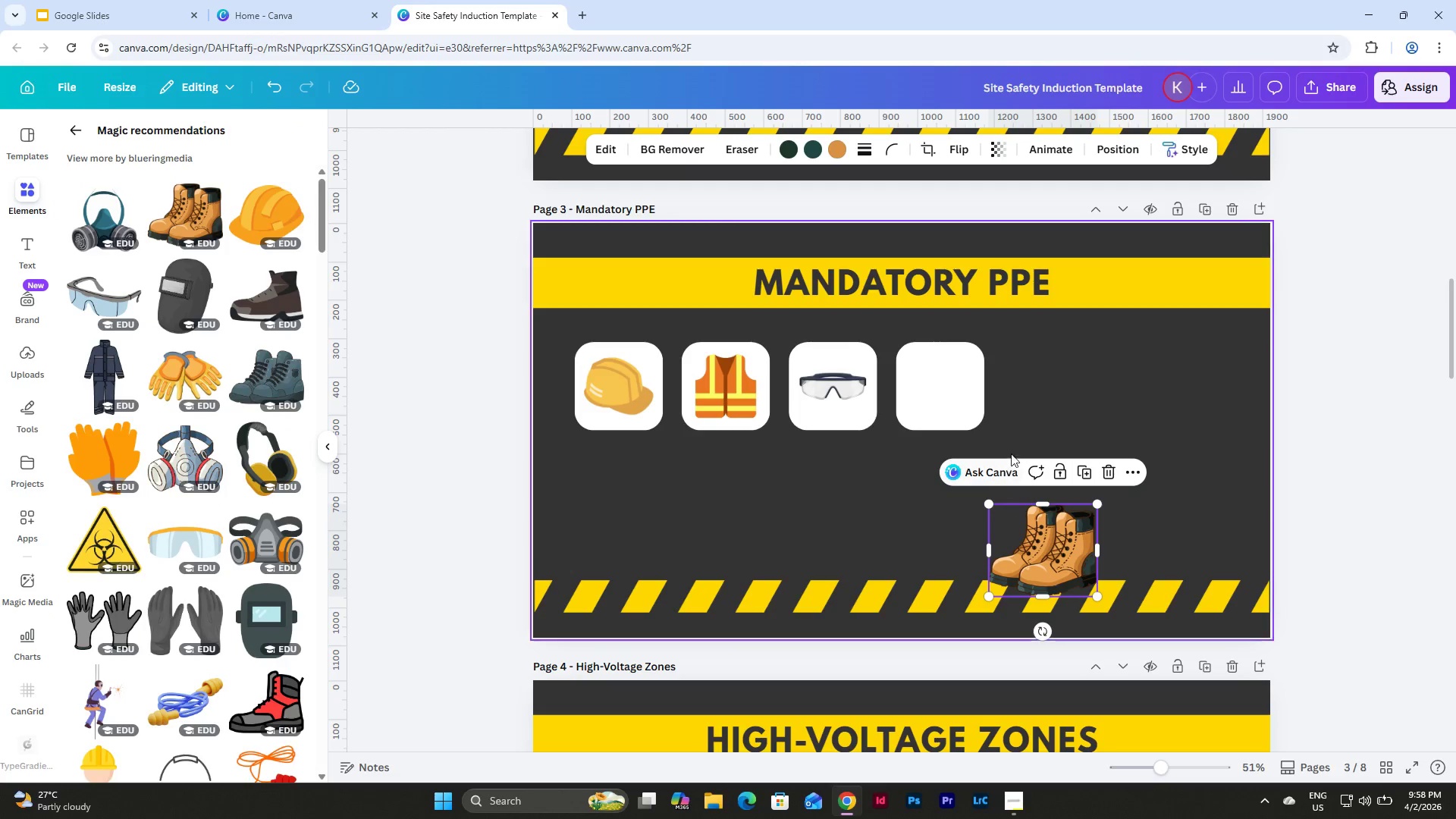 
left_click([1109, 469])
 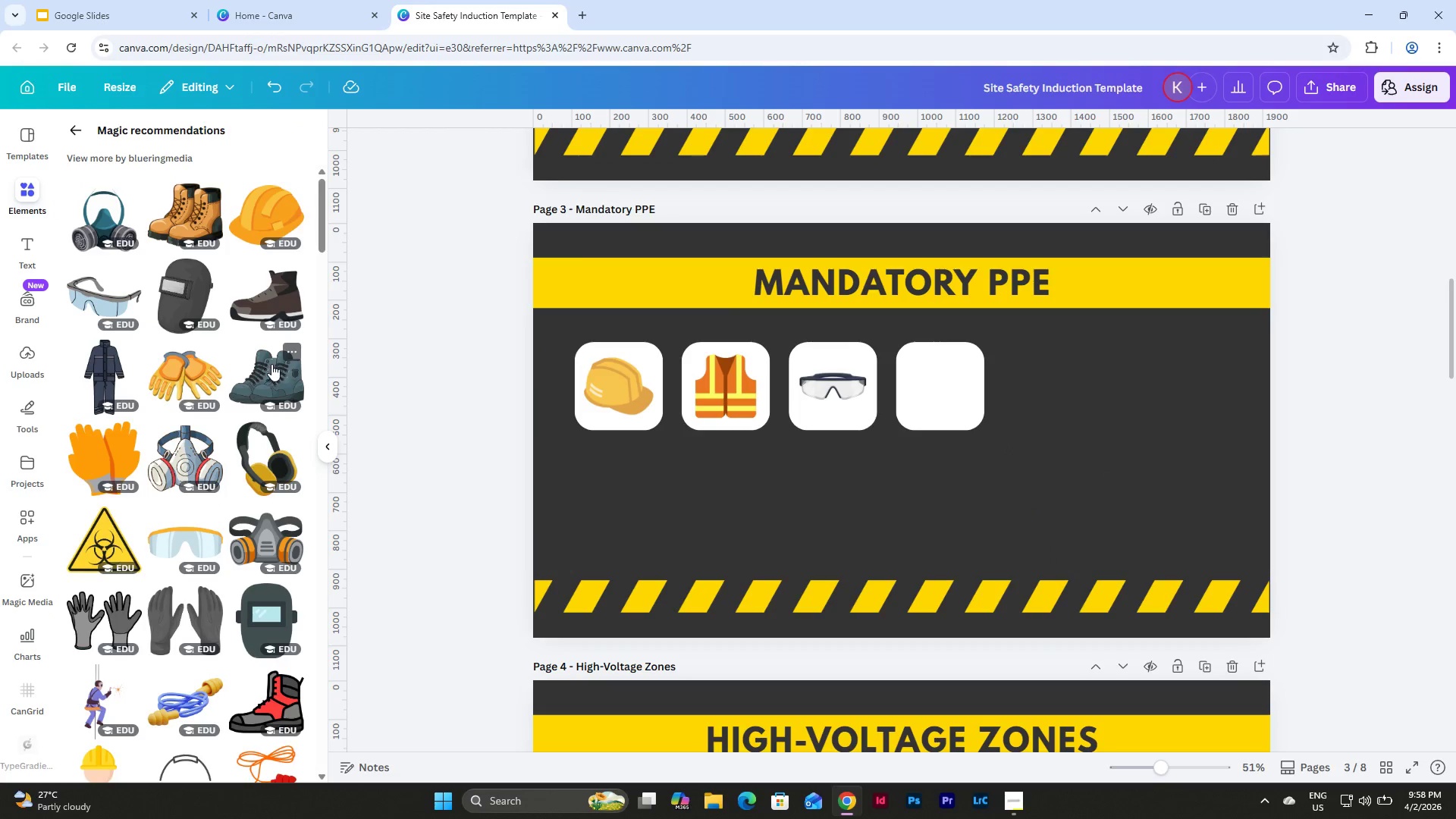 
left_click([274, 362])
 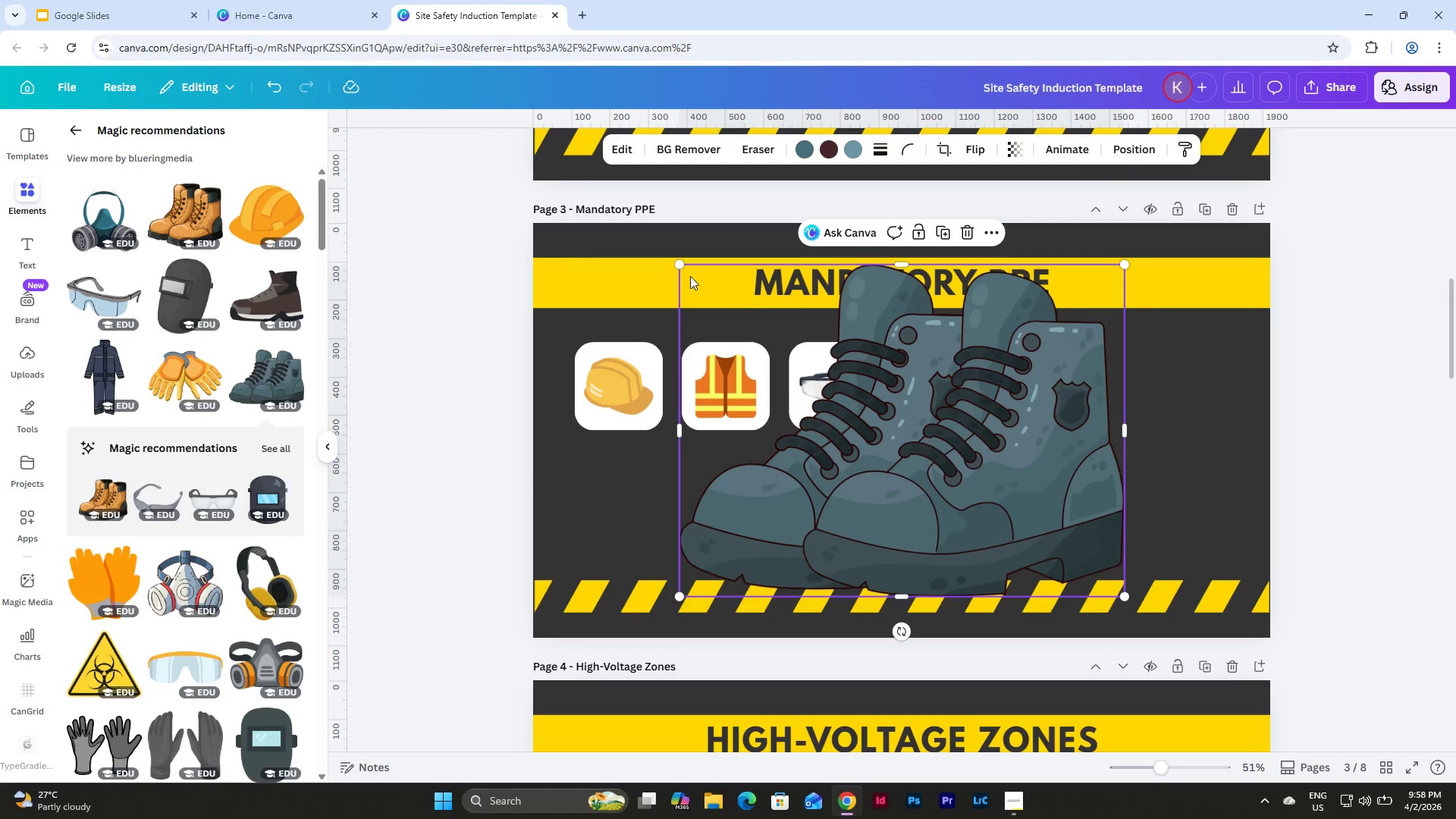 
left_click_drag(start_coordinate=[682, 266], to_coordinate=[1027, 529])
 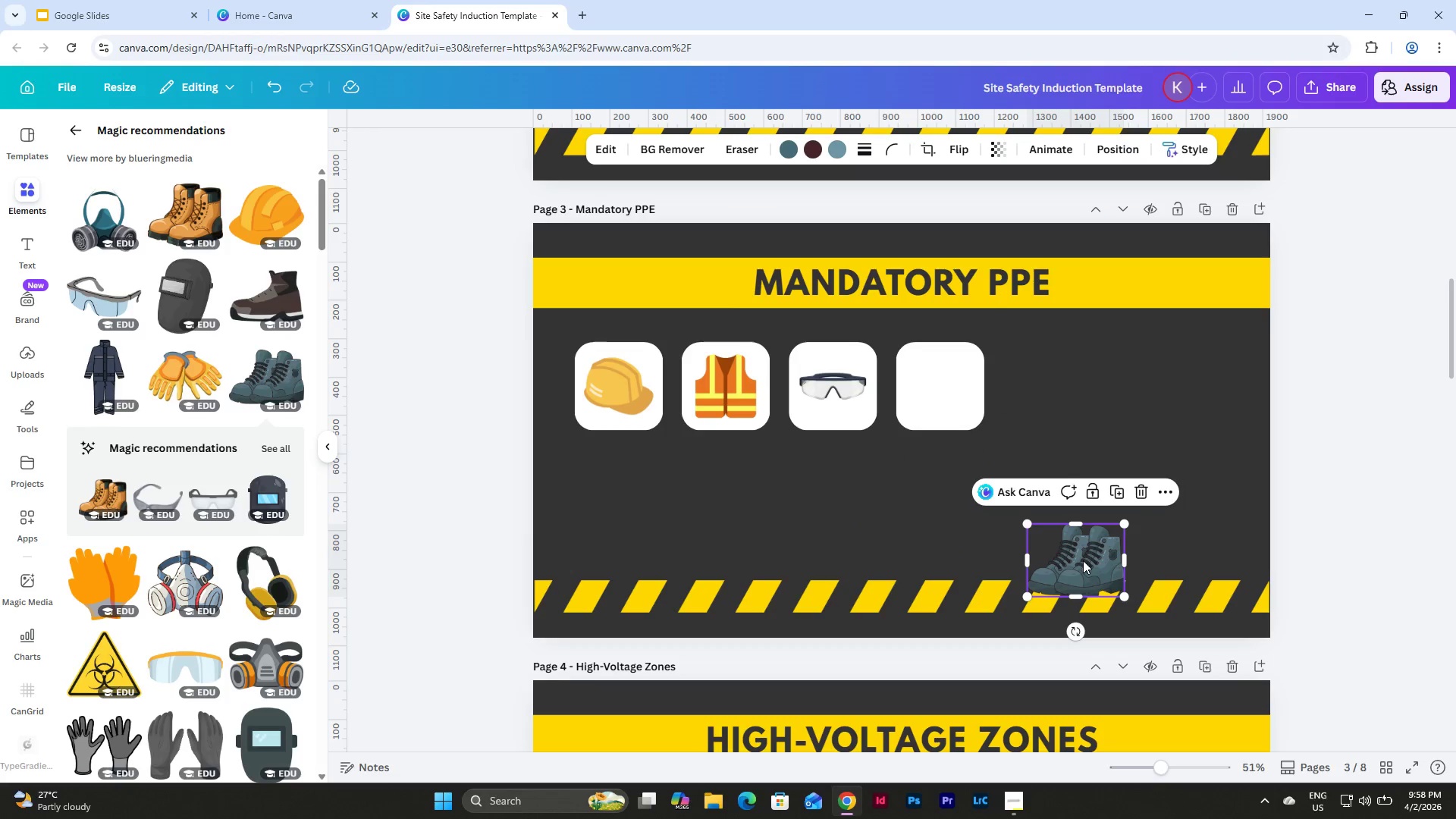 
left_click_drag(start_coordinate=[1083, 560], to_coordinate=[999, 491])
 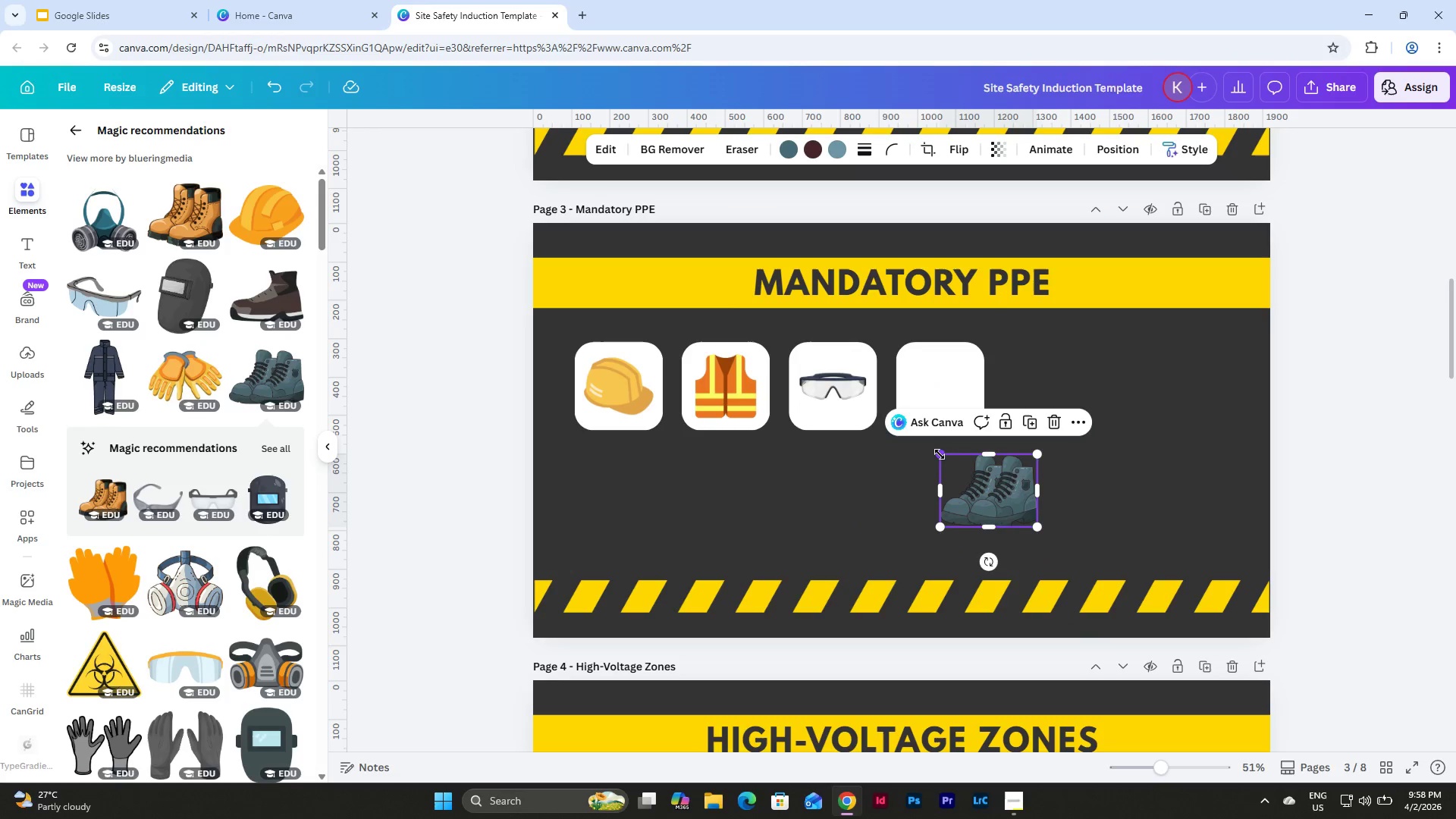 
left_click_drag(start_coordinate=[940, 454], to_coordinate=[962, 462])
 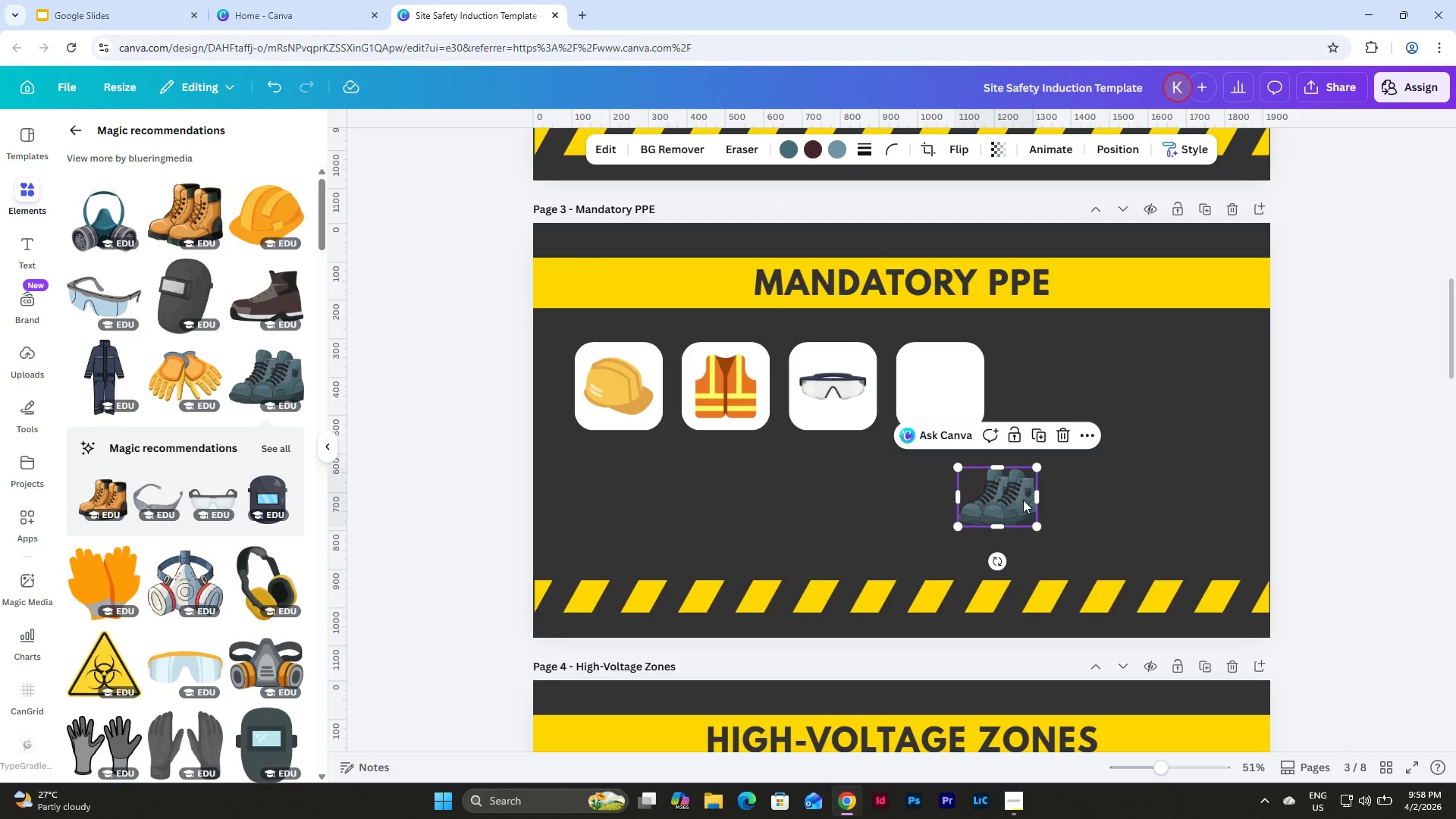 
left_click_drag(start_coordinate=[1018, 499], to_coordinate=[958, 391])
 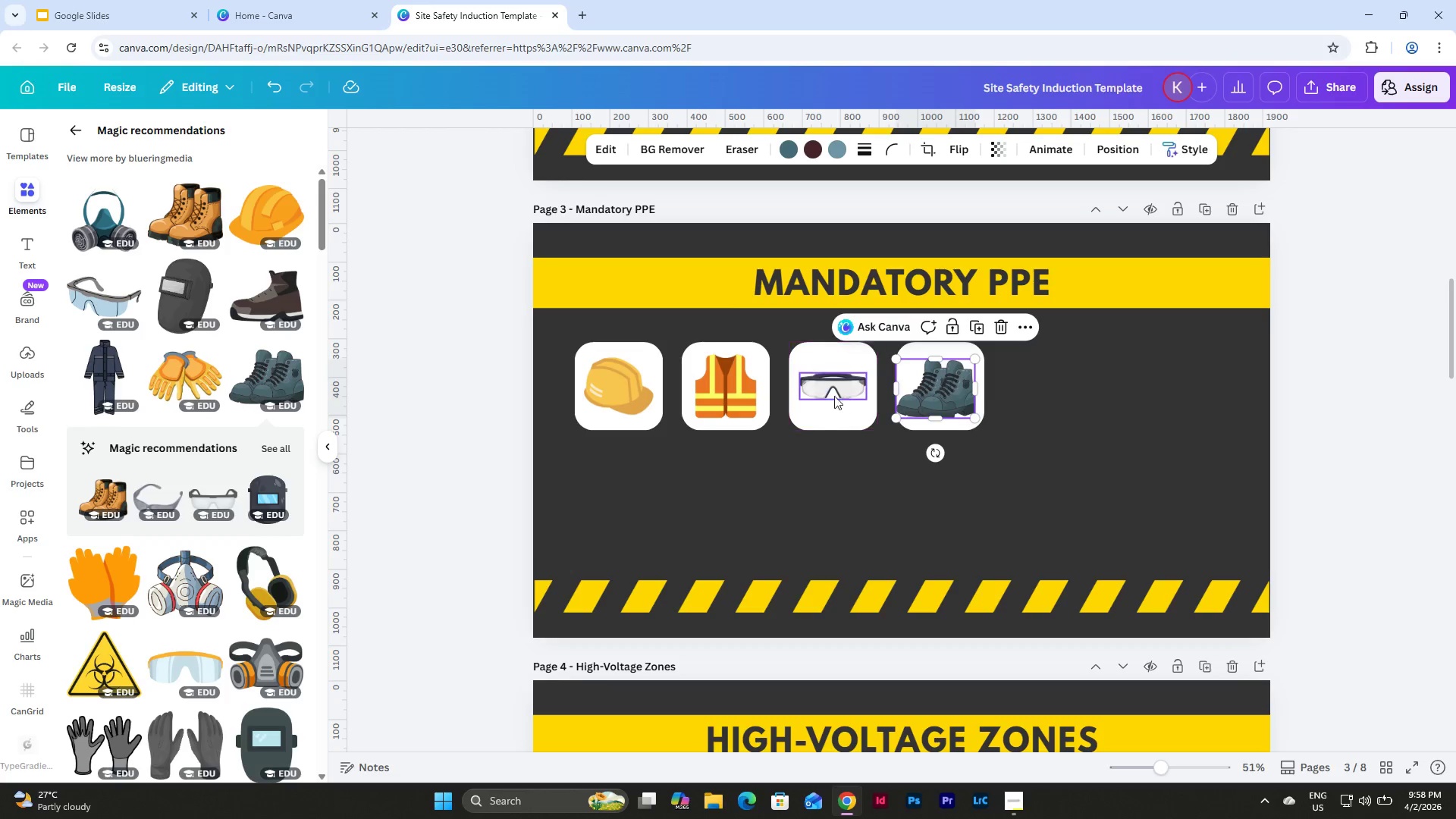 
left_click([832, 396])
 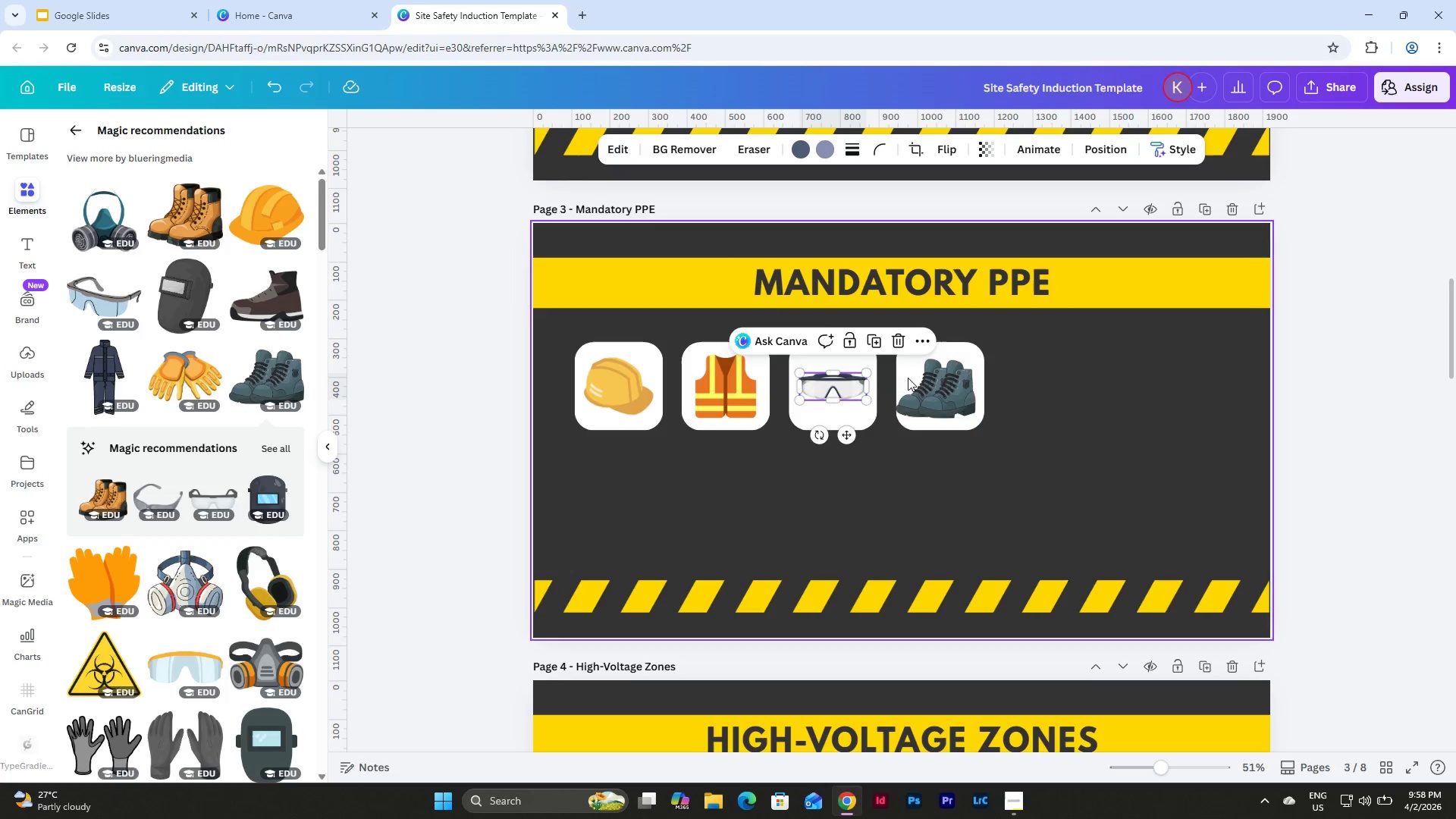 
left_click([941, 386])
 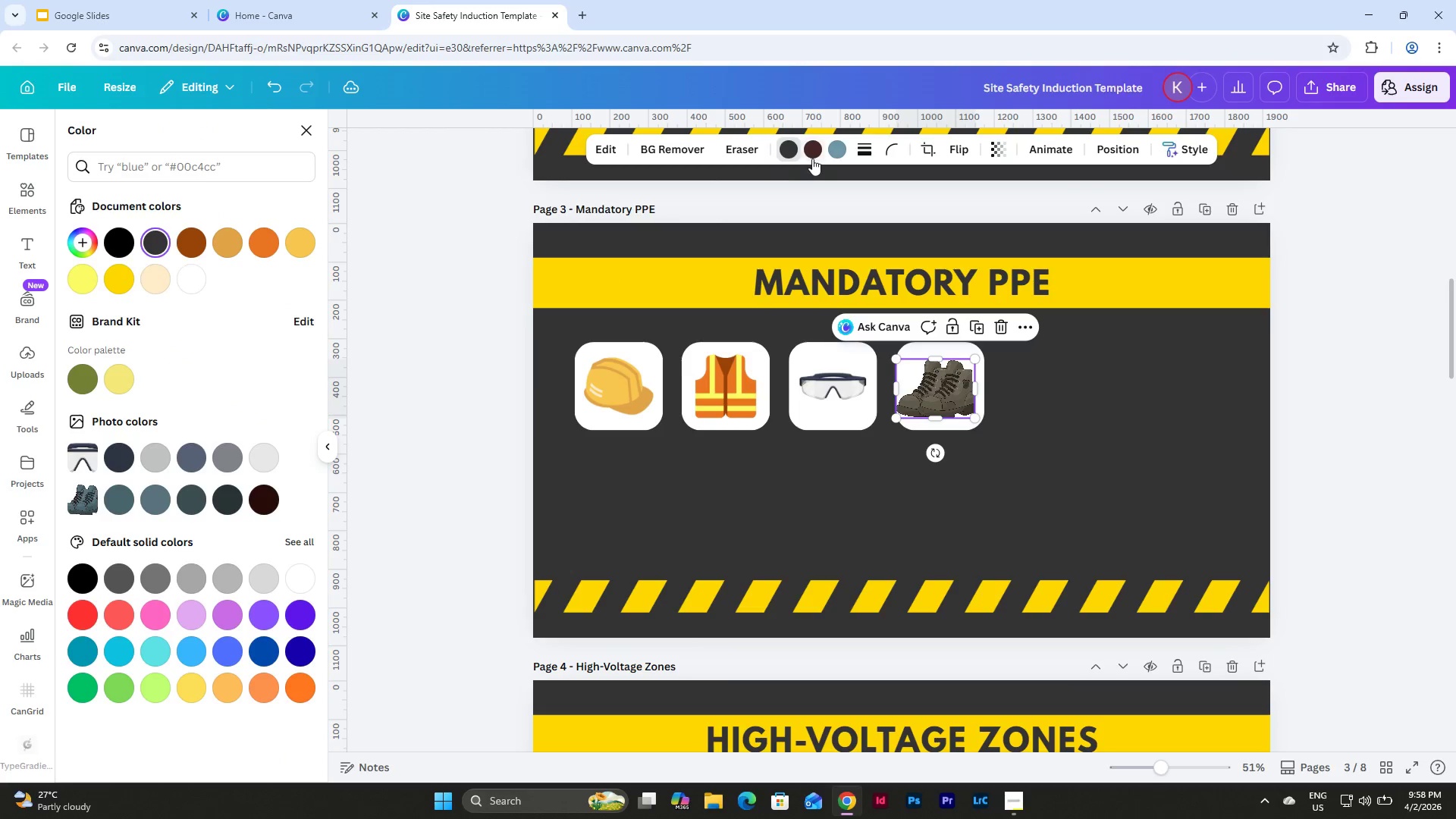 
wait(5.34)
 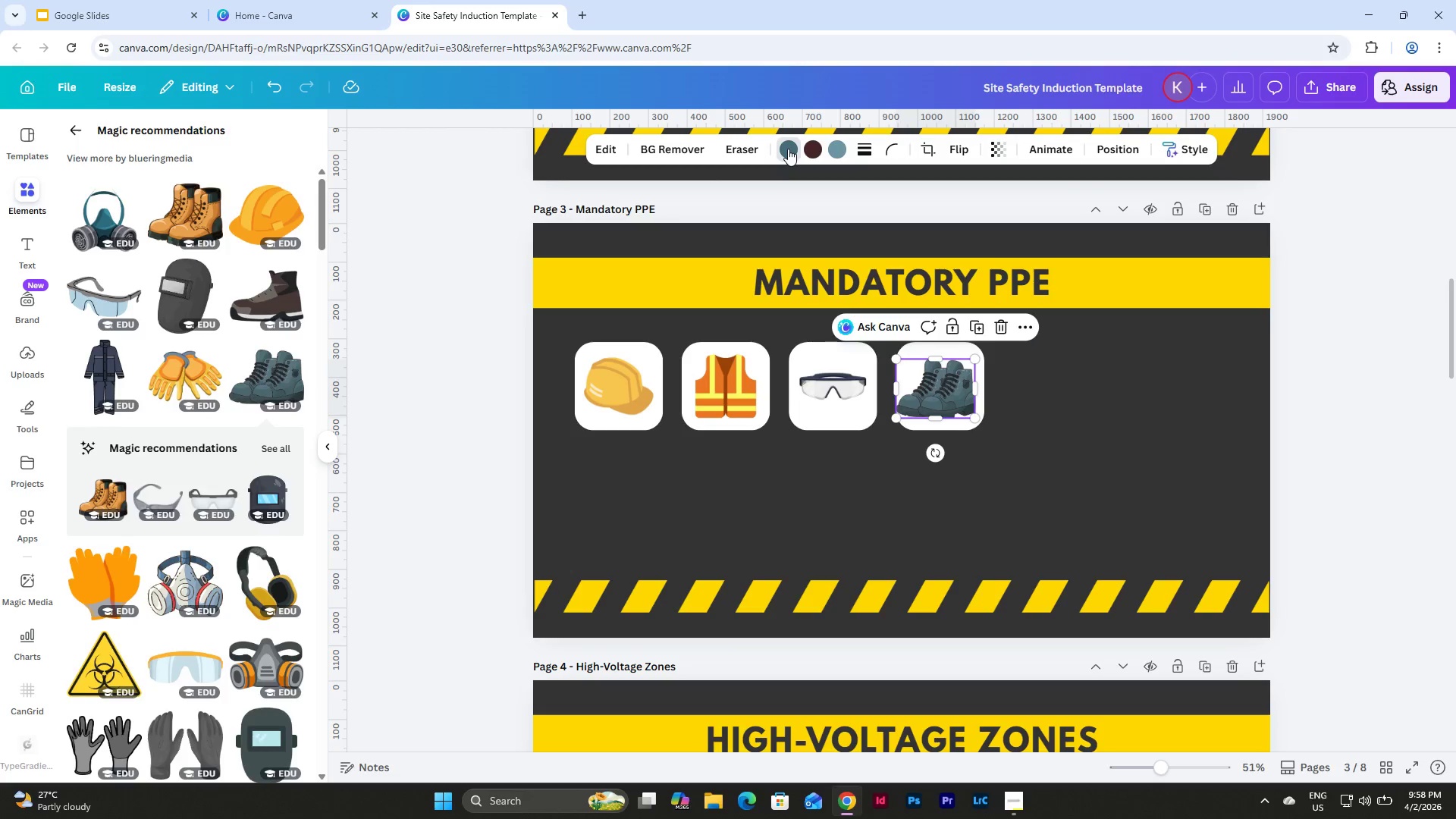 
left_click([155, 240])
 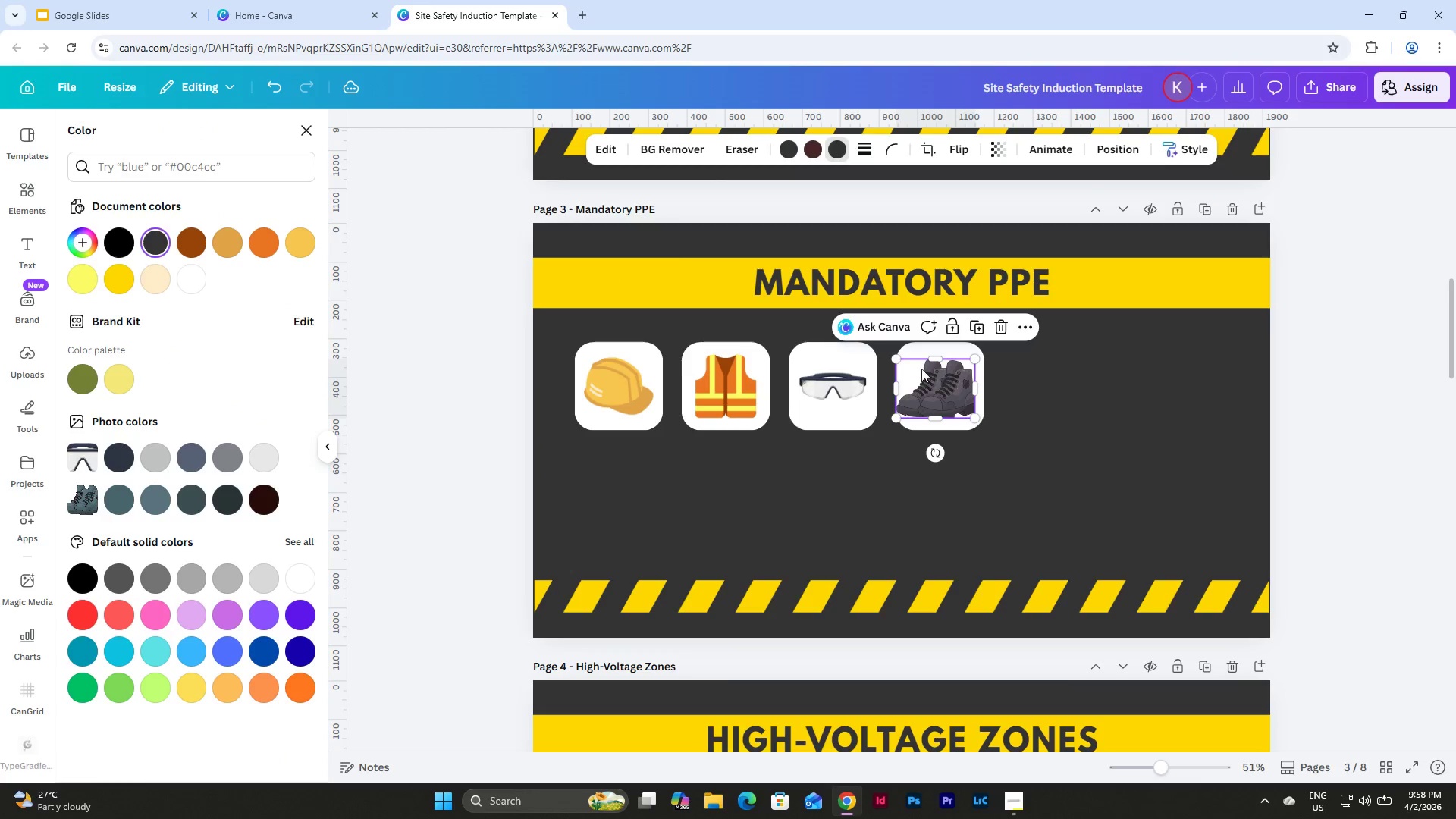 
left_click_drag(start_coordinate=[899, 360], to_coordinate=[912, 362])
 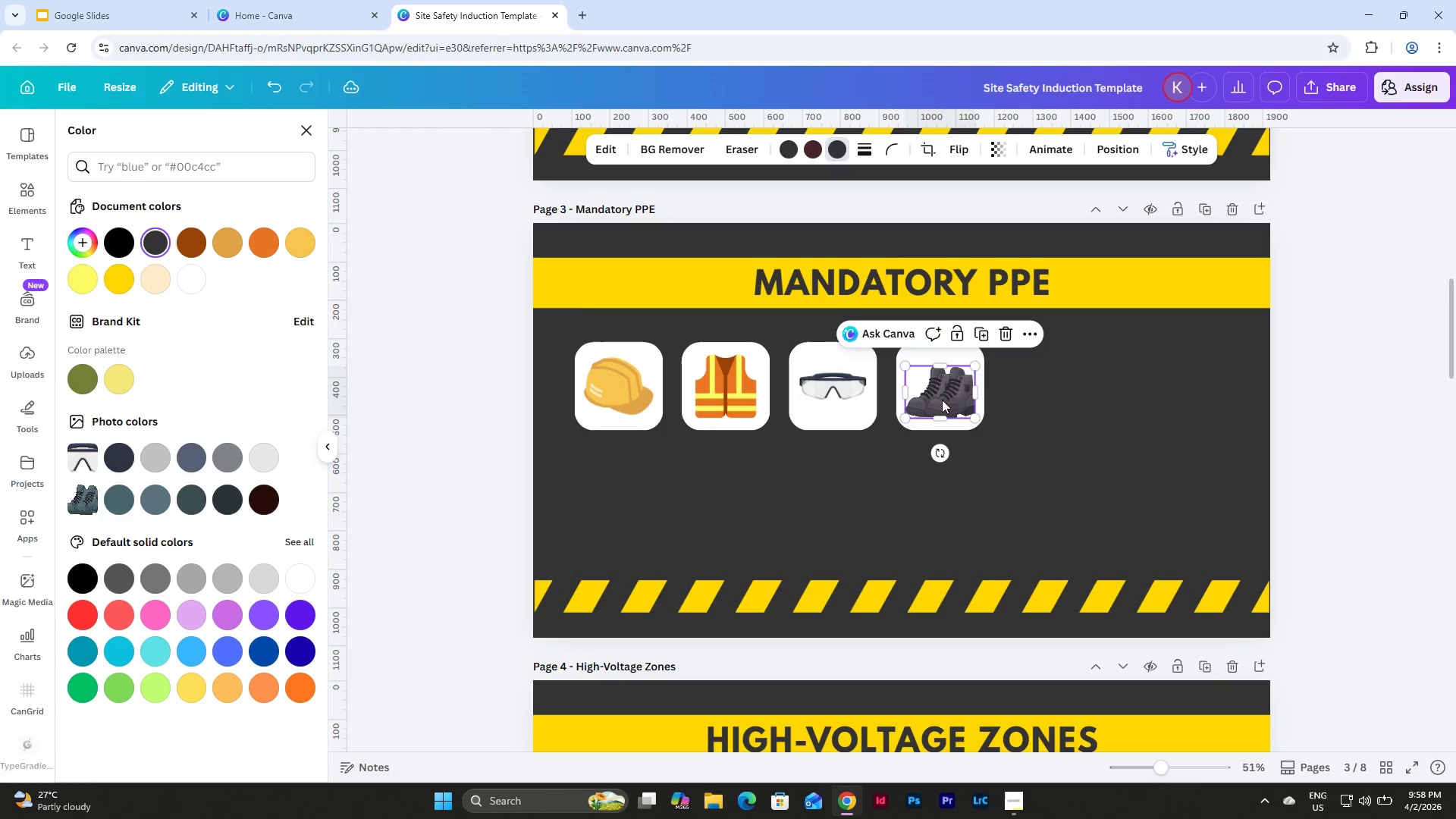 
left_click_drag(start_coordinate=[942, 400], to_coordinate=[941, 393])
 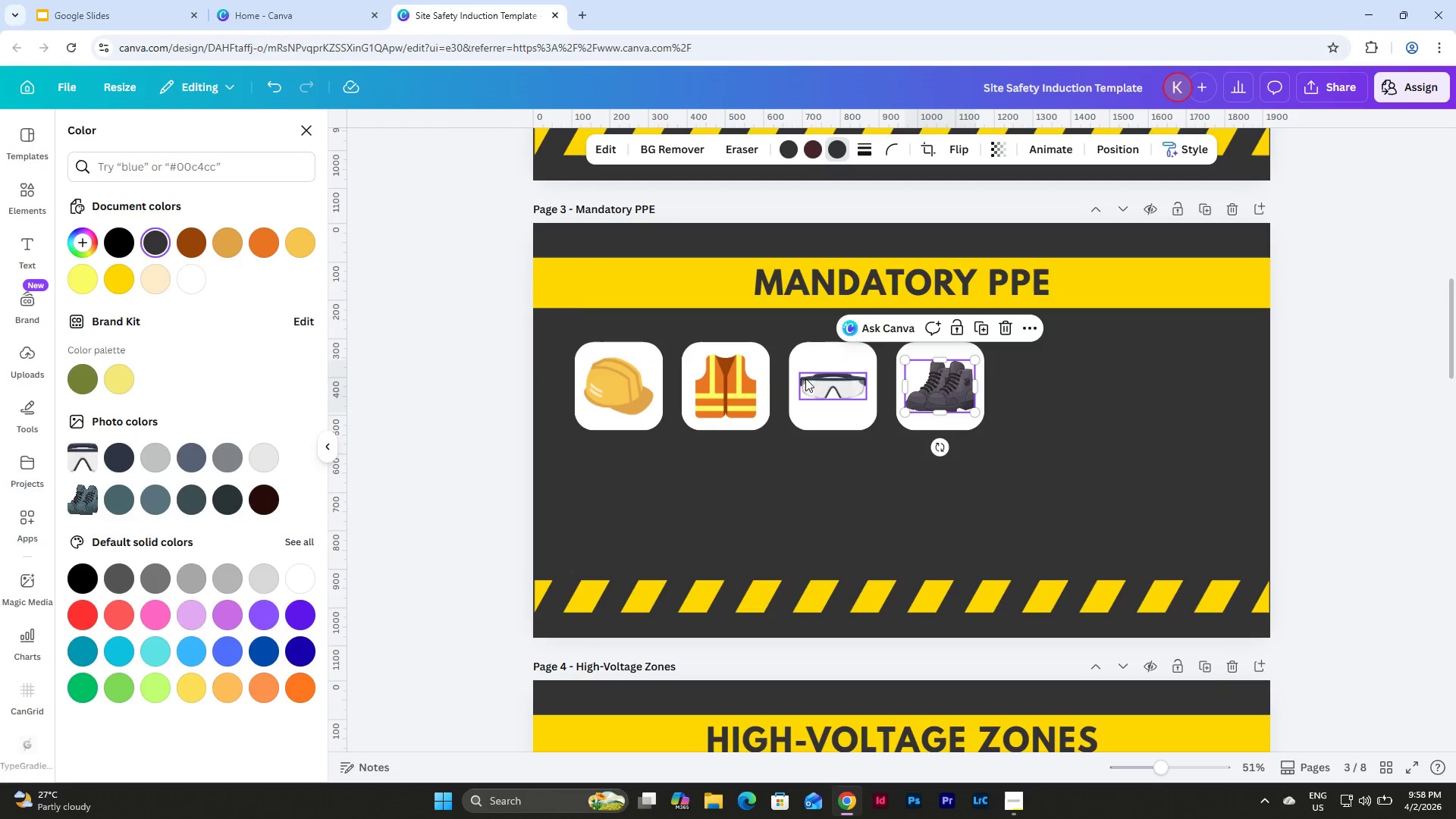 
left_click([826, 379])
 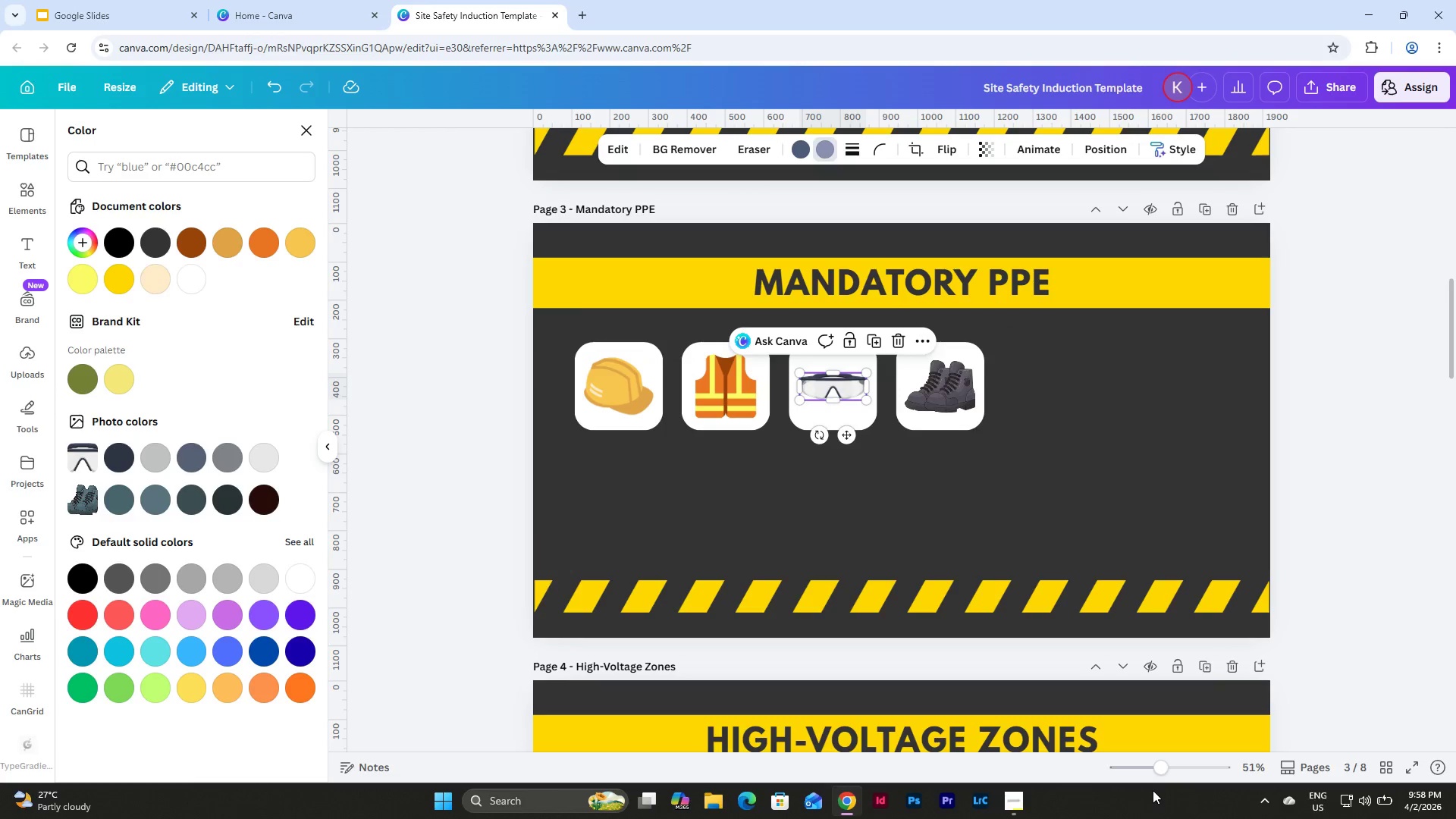 
left_click_drag(start_coordinate=[1157, 764], to_coordinate=[1189, 755])
 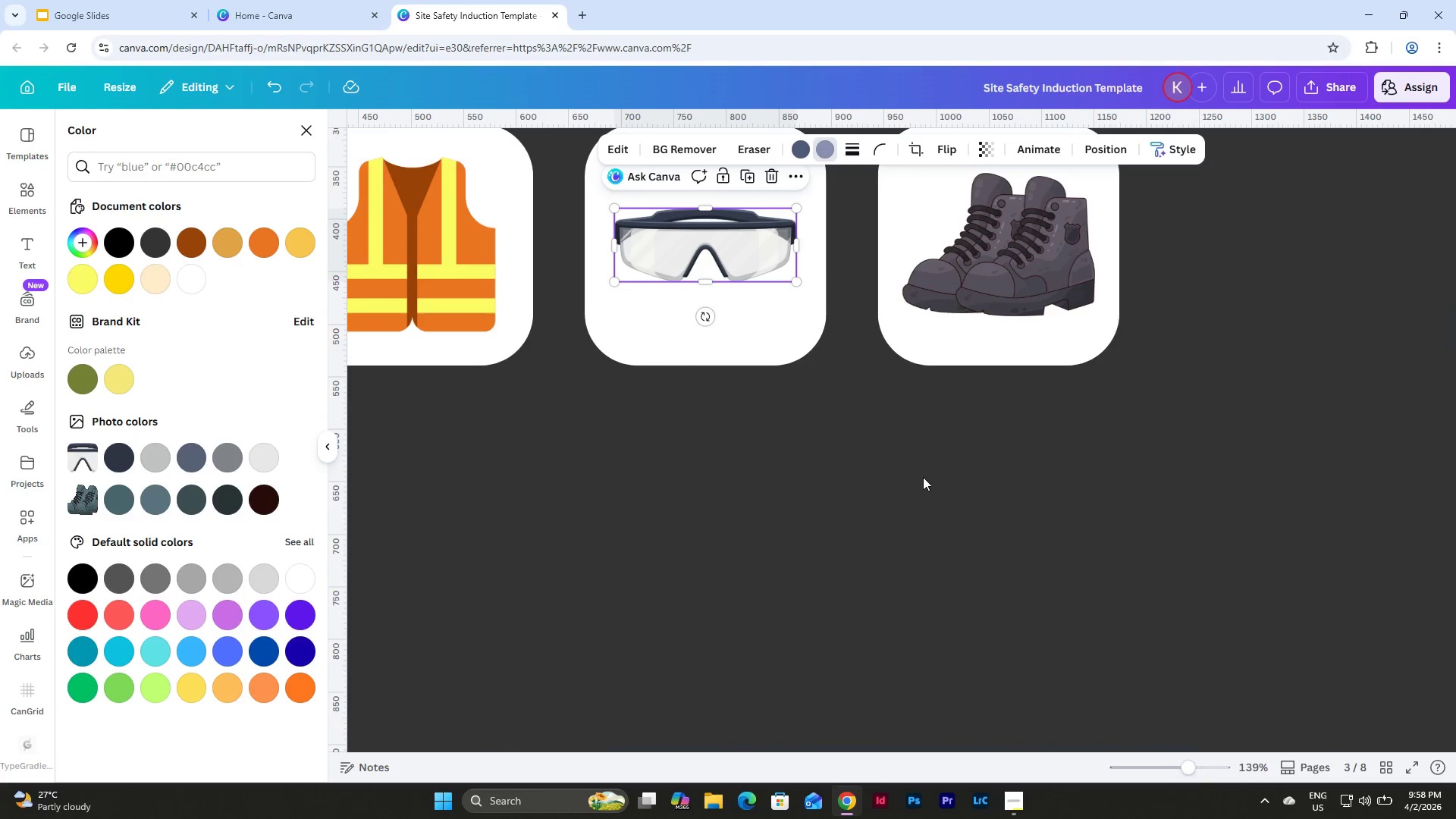 
scroll: coordinate [910, 466], scroll_direction: up, amount: 3.0
 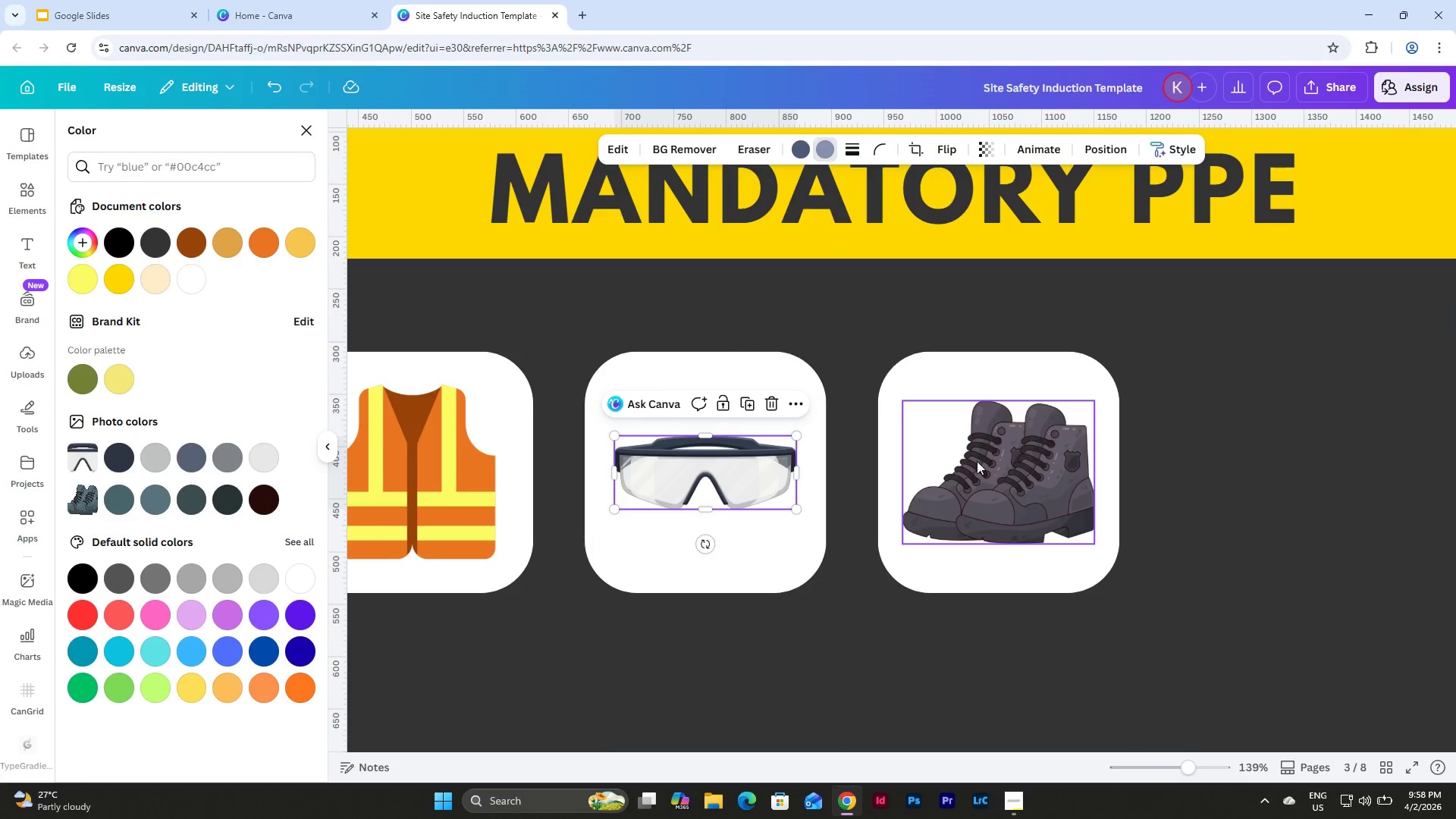 
left_click([994, 458])
 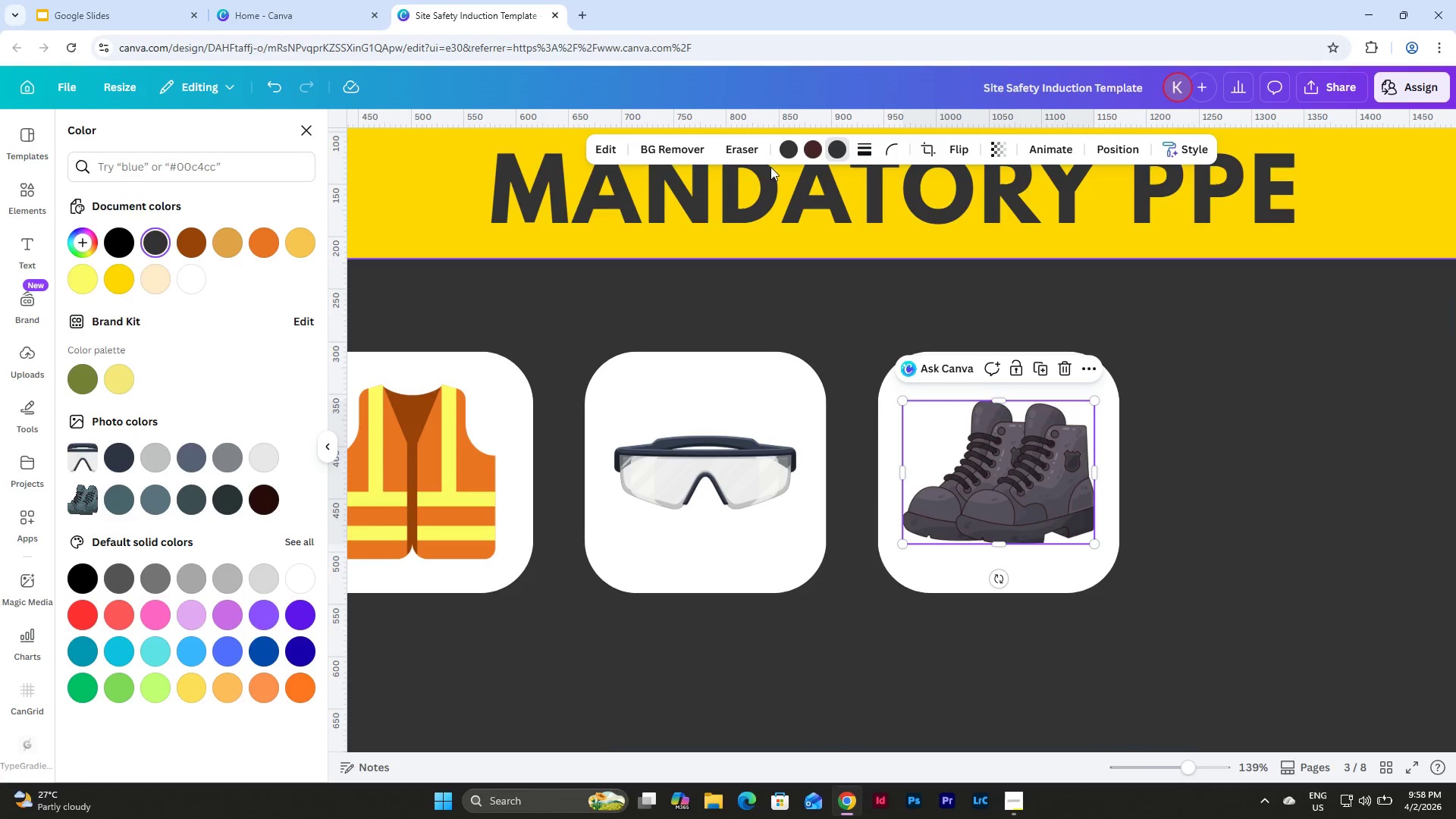 
left_click([783, 147])
 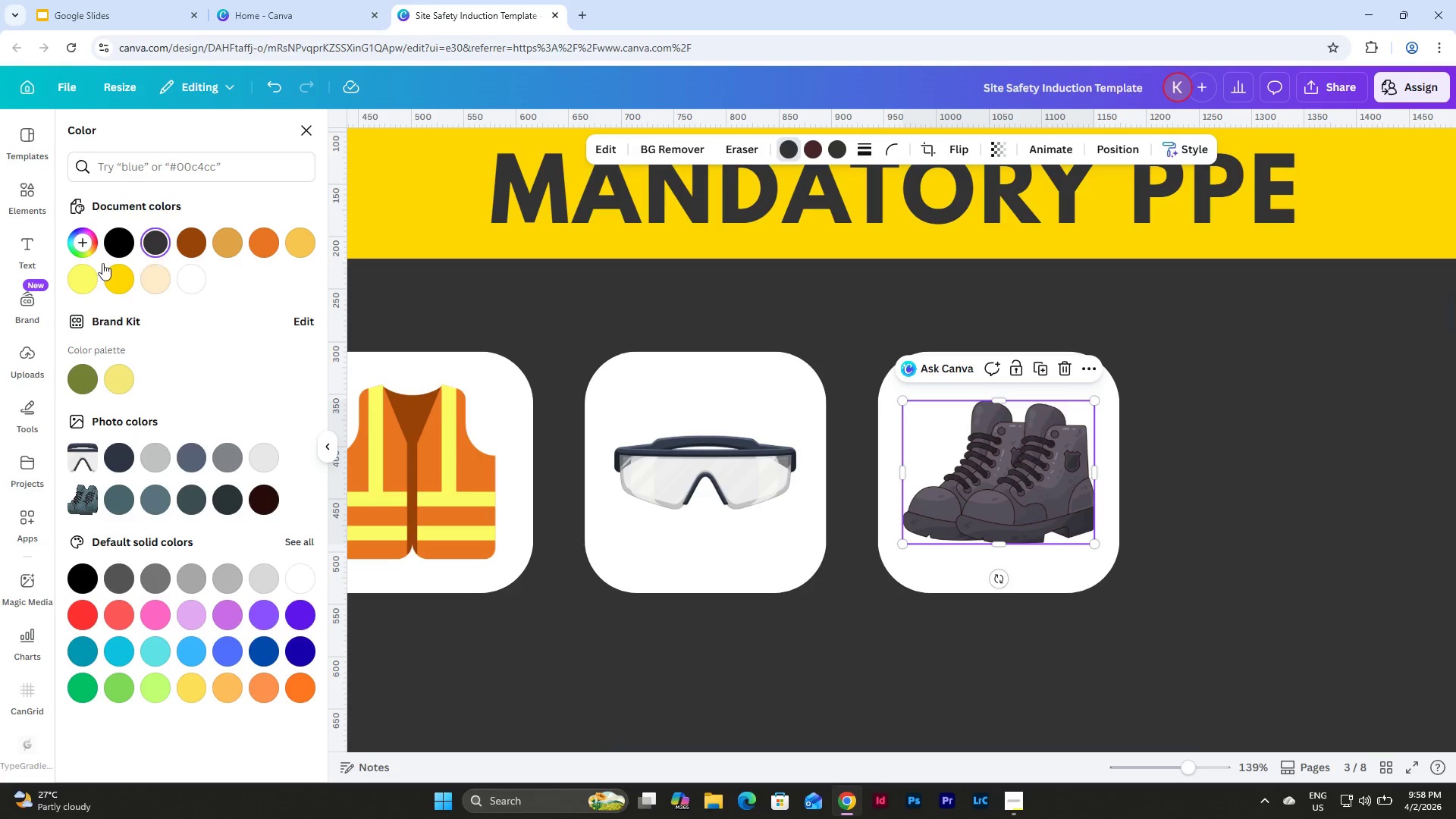 
left_click([85, 237])
 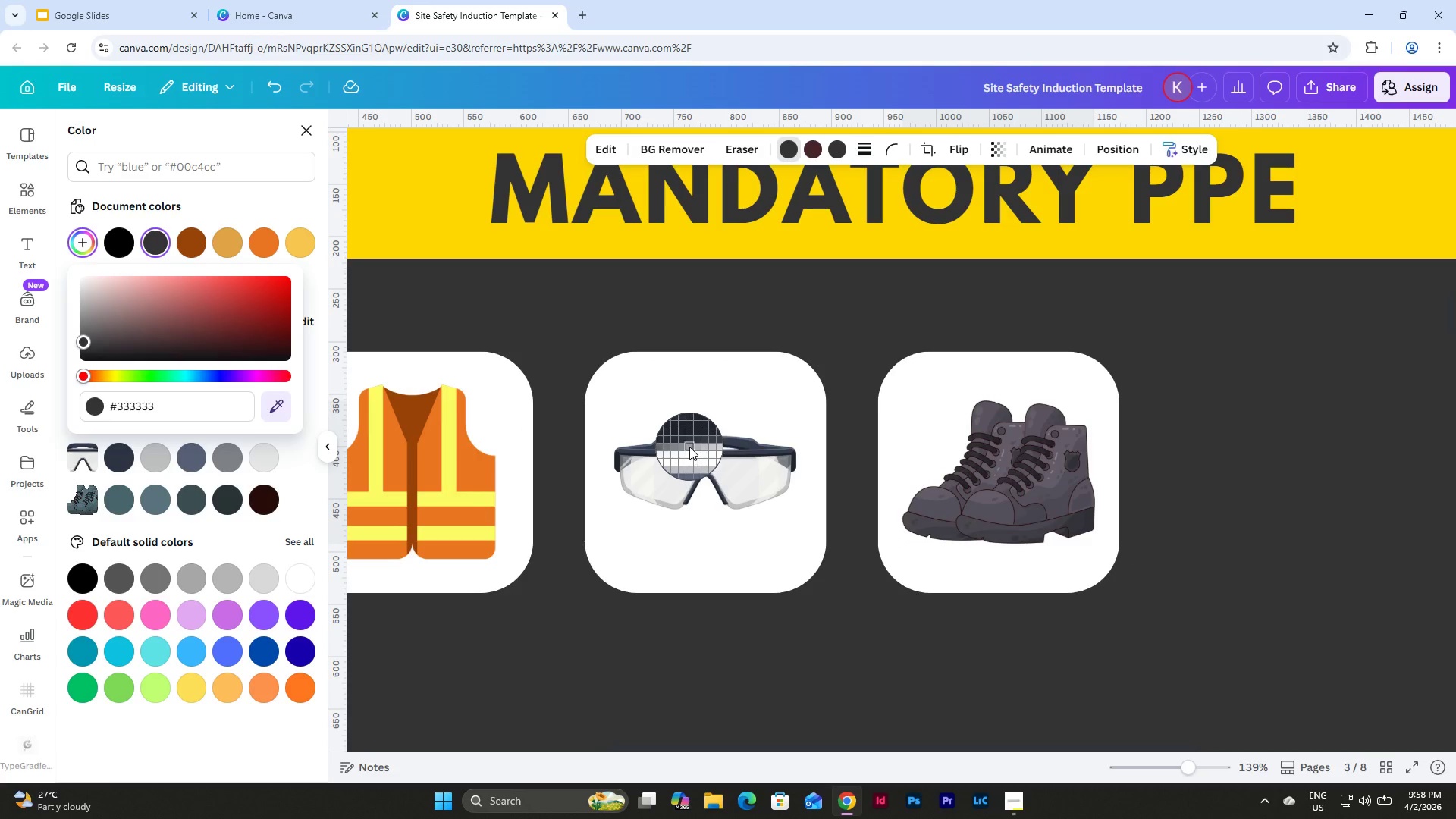 
left_click([689, 445])
 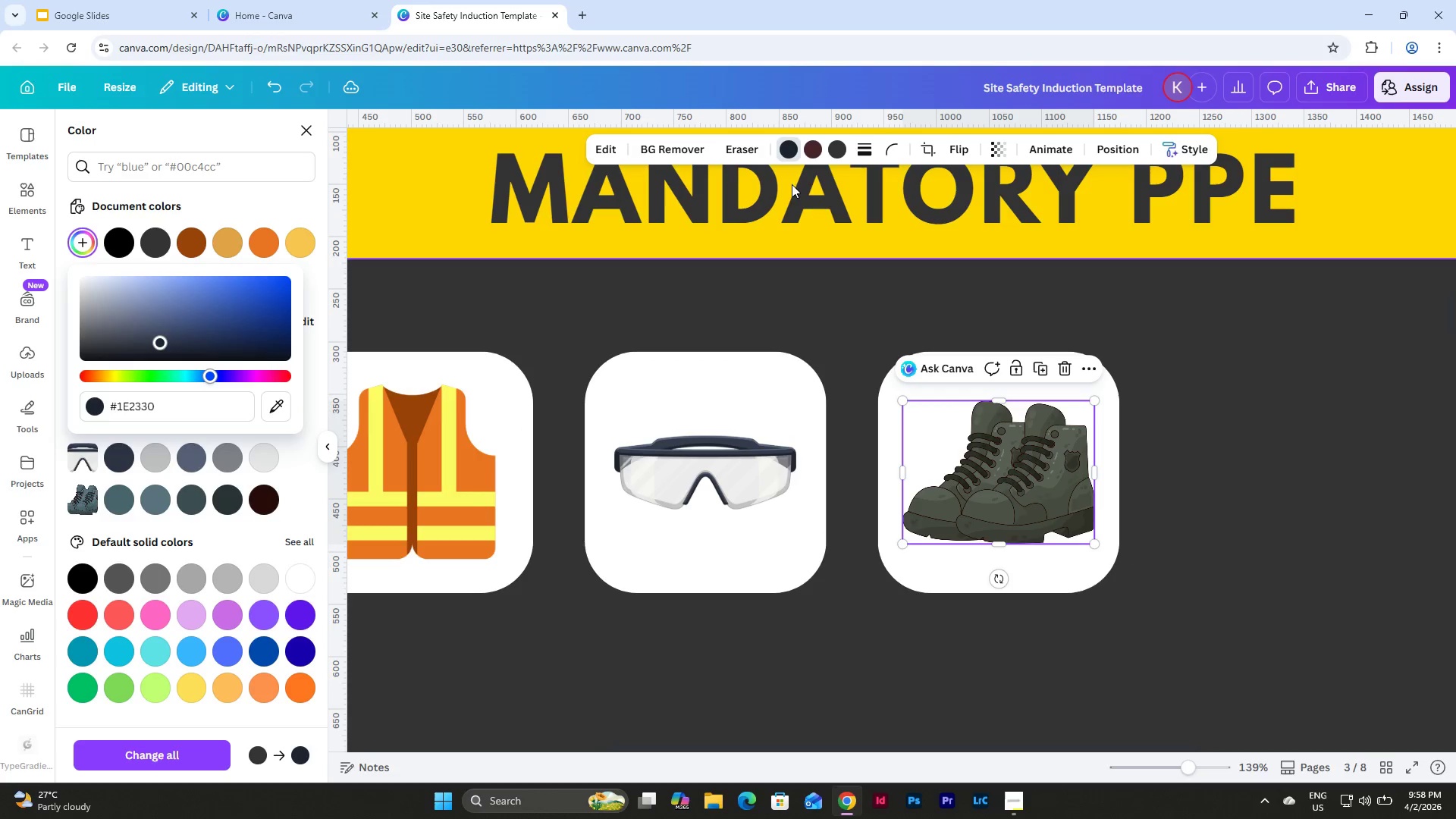 
left_click([845, 149])
 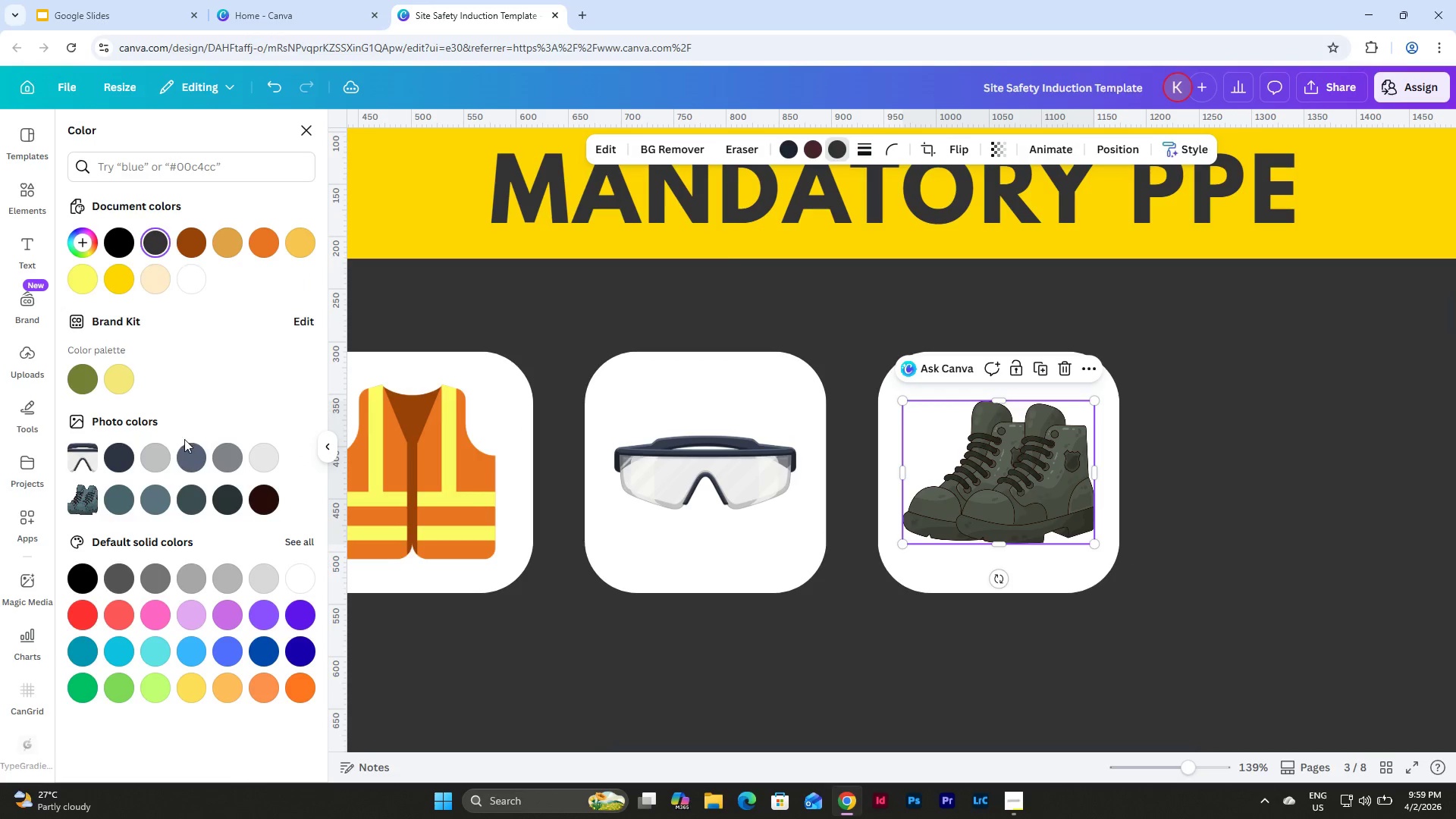 
left_click([121, 463])
 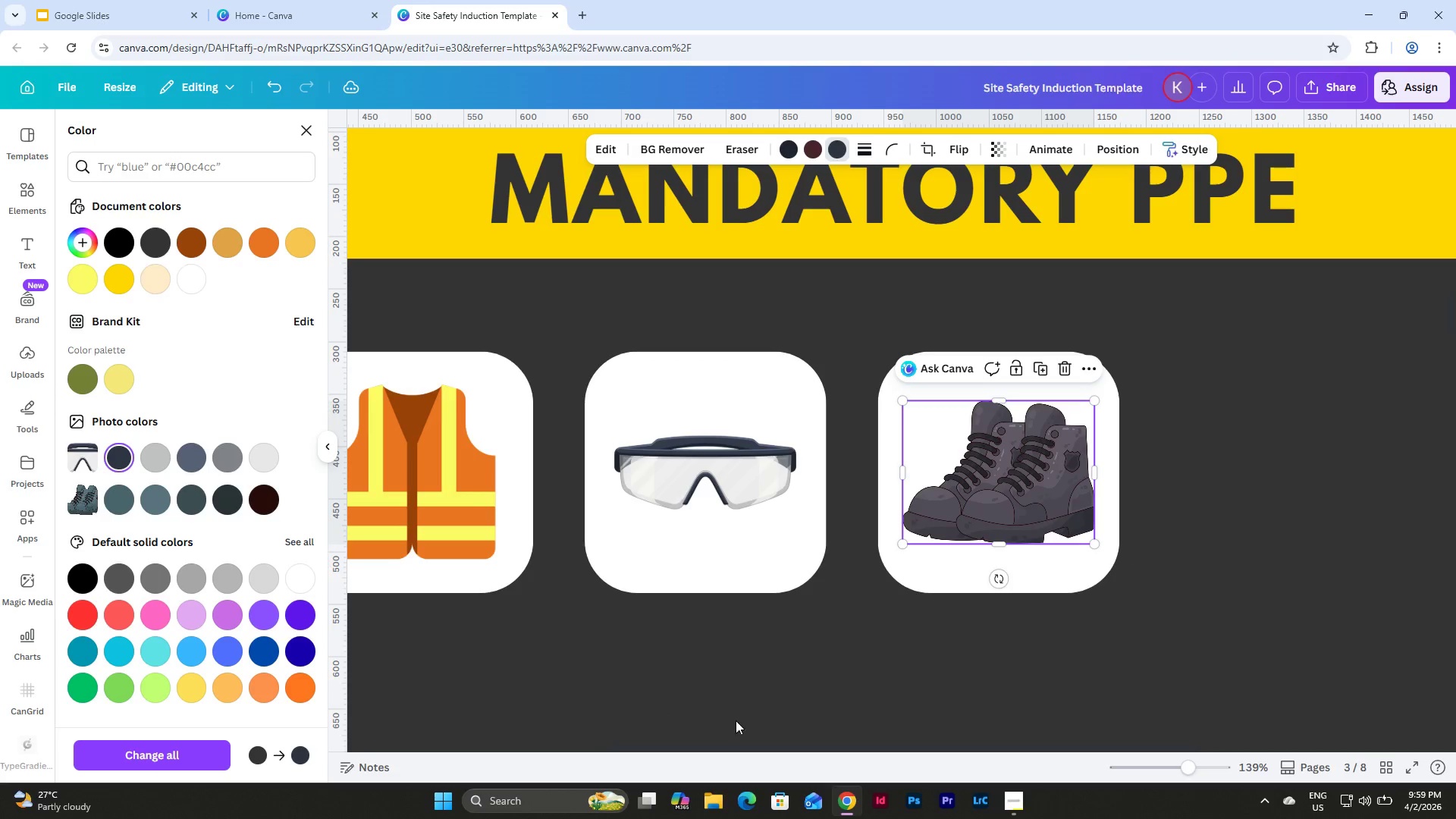 
left_click([830, 679])
 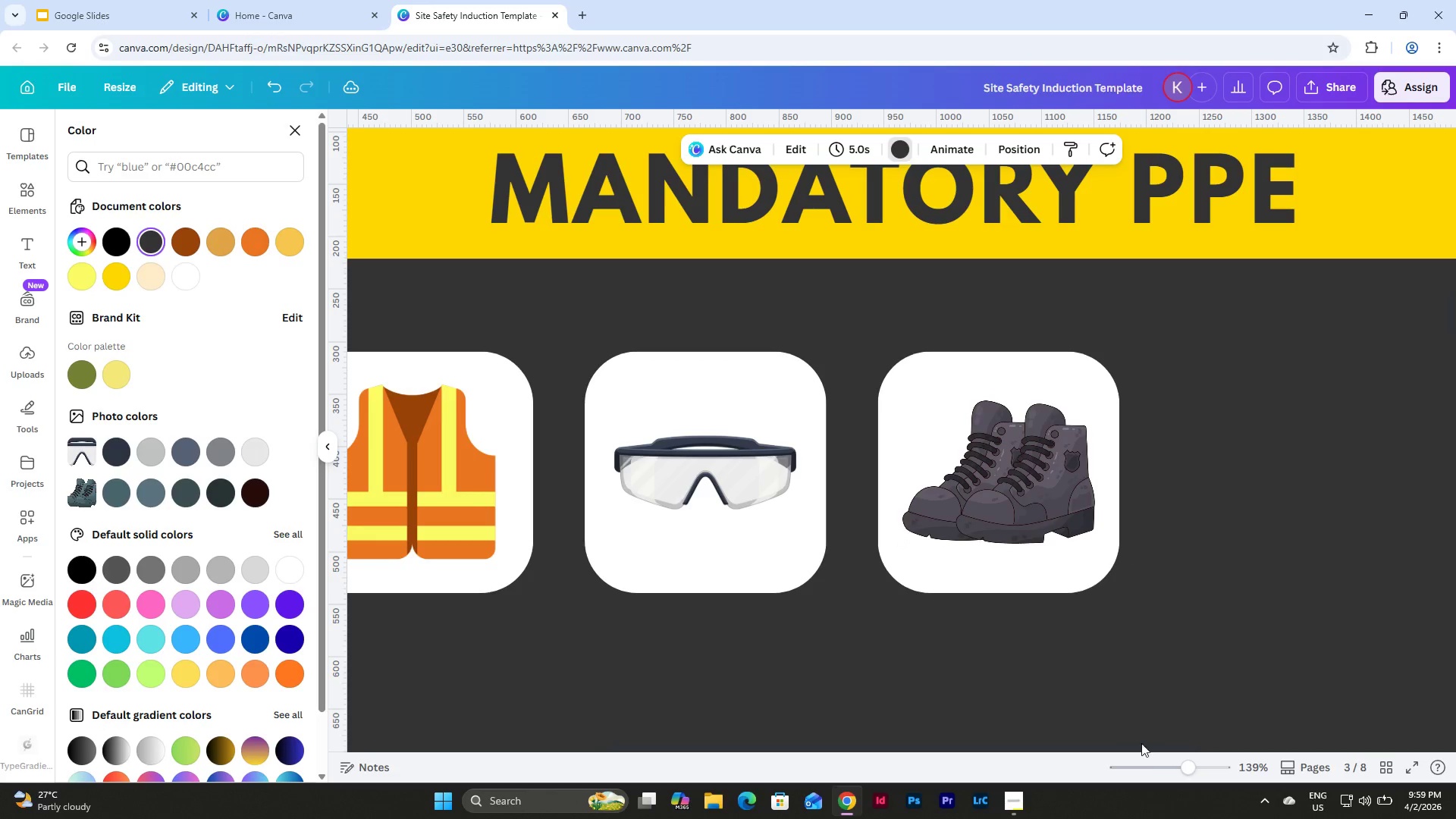 
left_click_drag(start_coordinate=[1183, 765], to_coordinate=[1162, 759])
 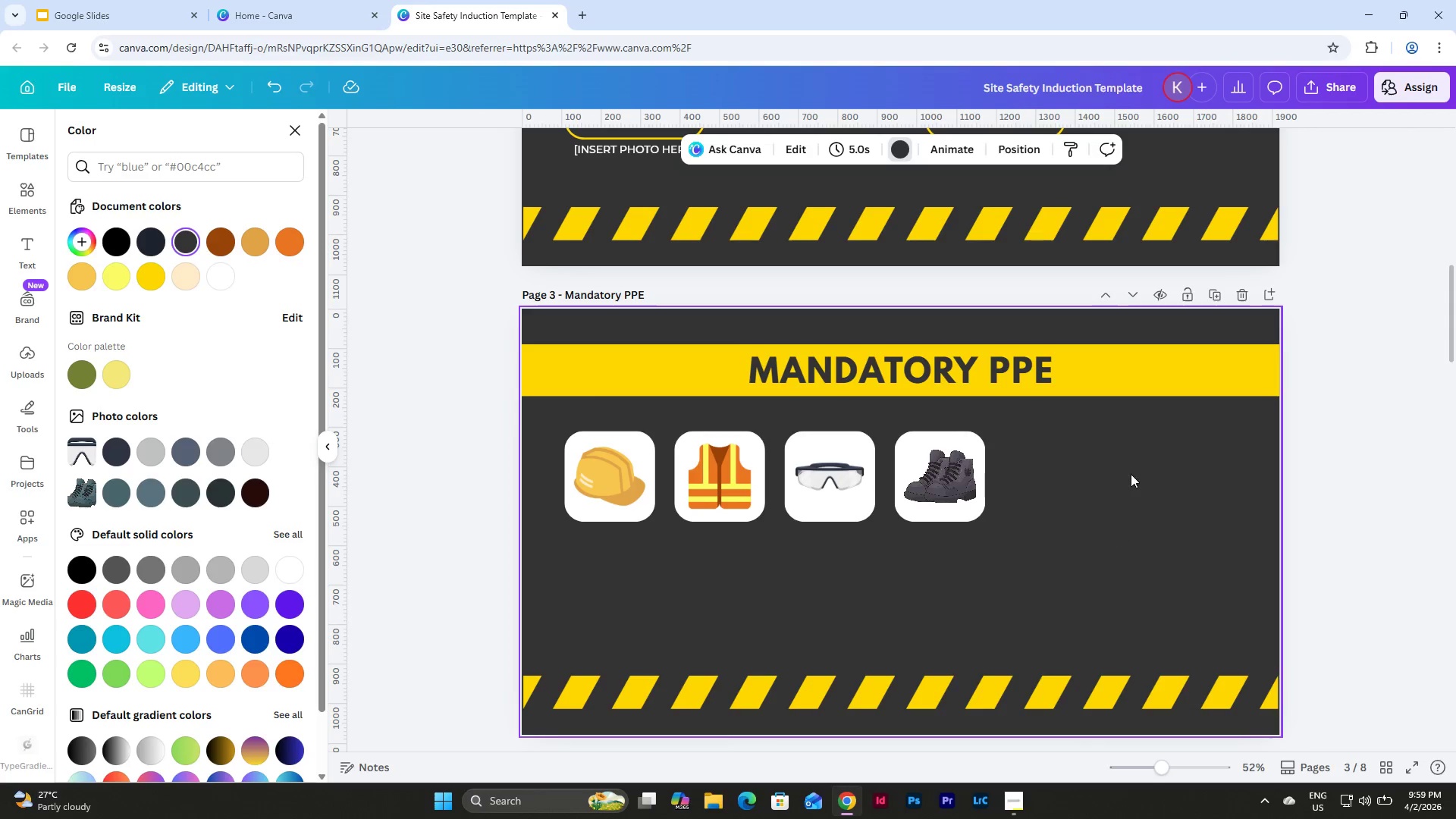 
left_click([1131, 474])
 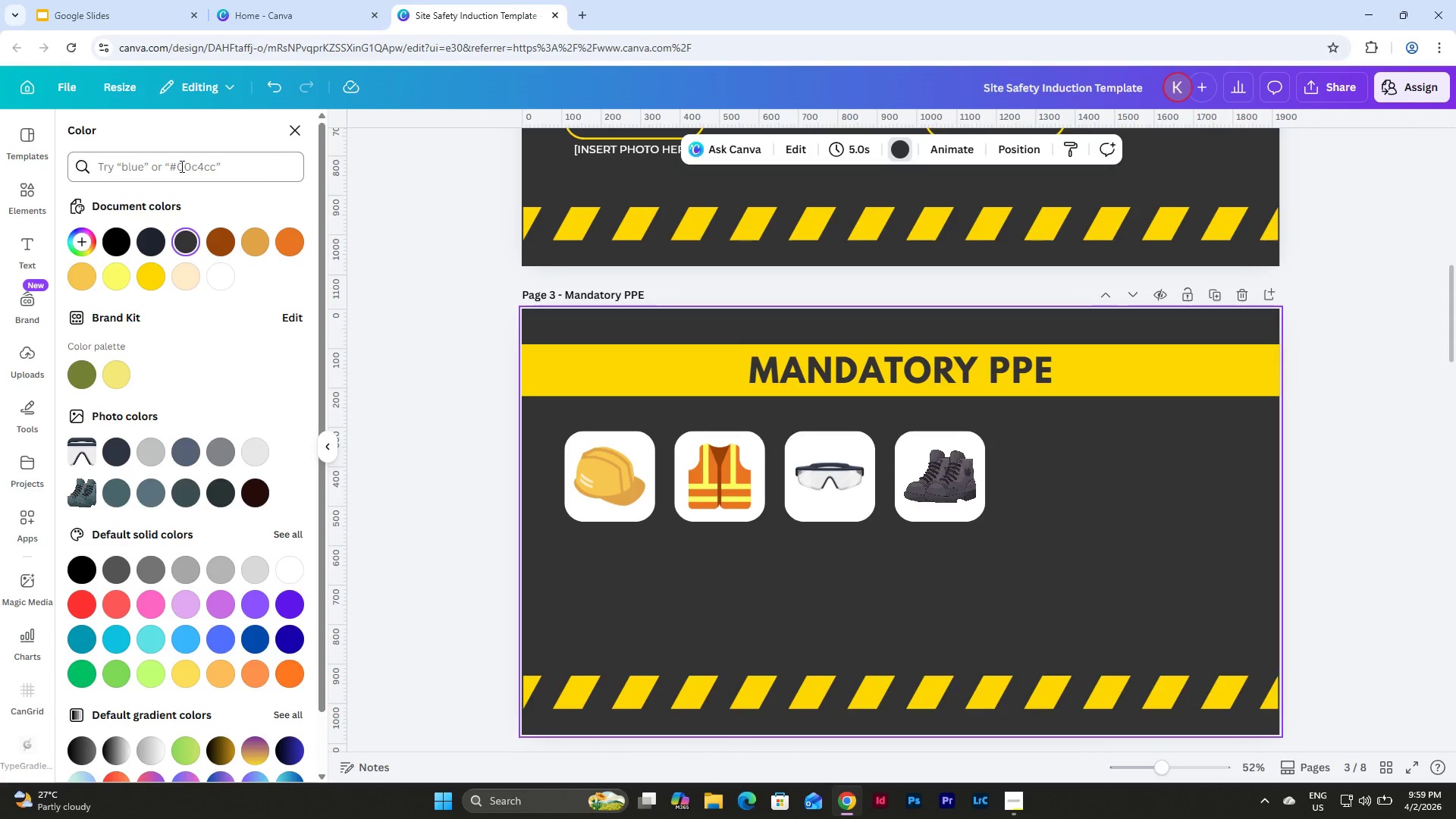 
left_click([304, 136])
 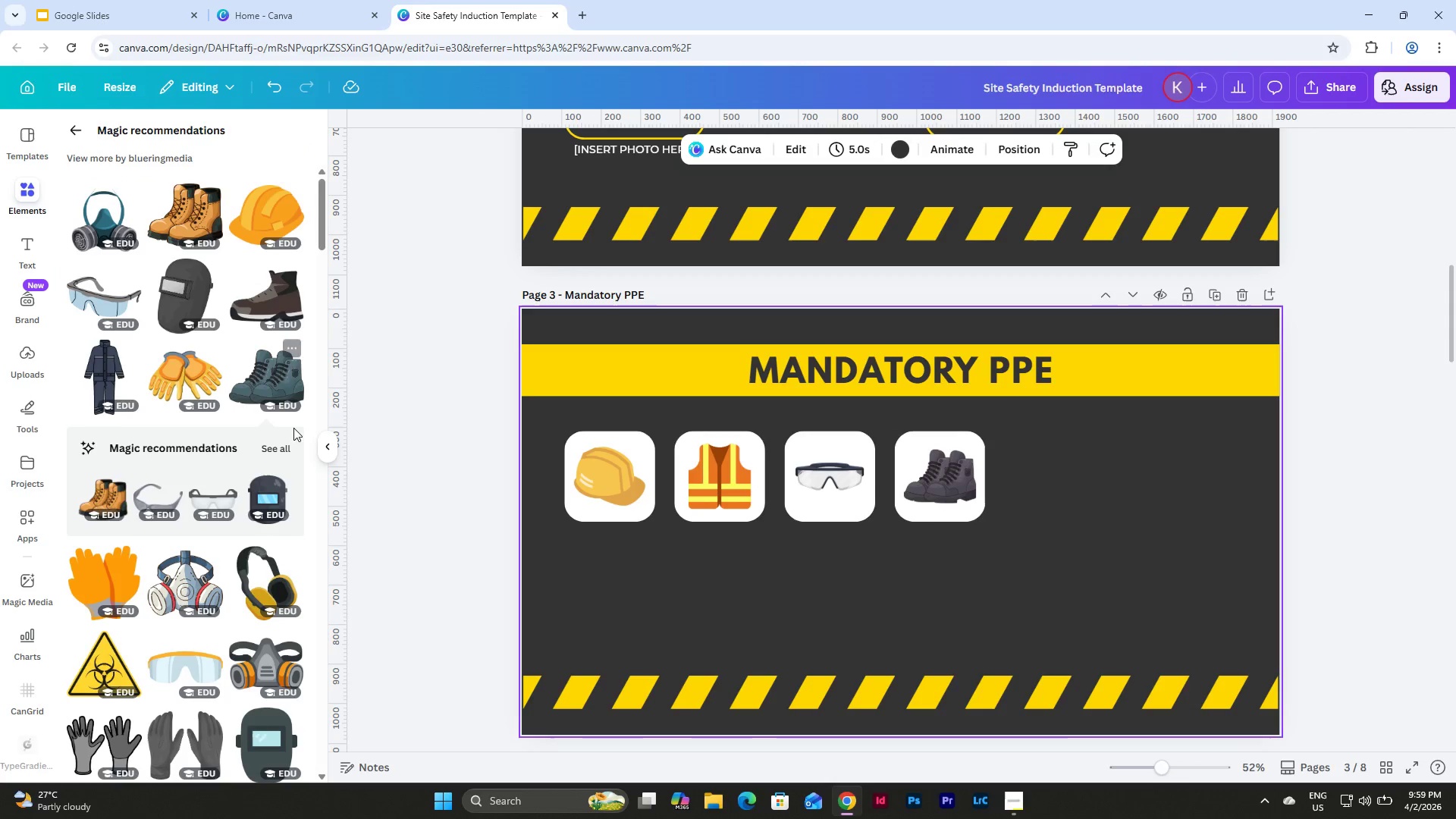 
scroll: coordinate [259, 510], scroll_direction: down, amount: 9.0
 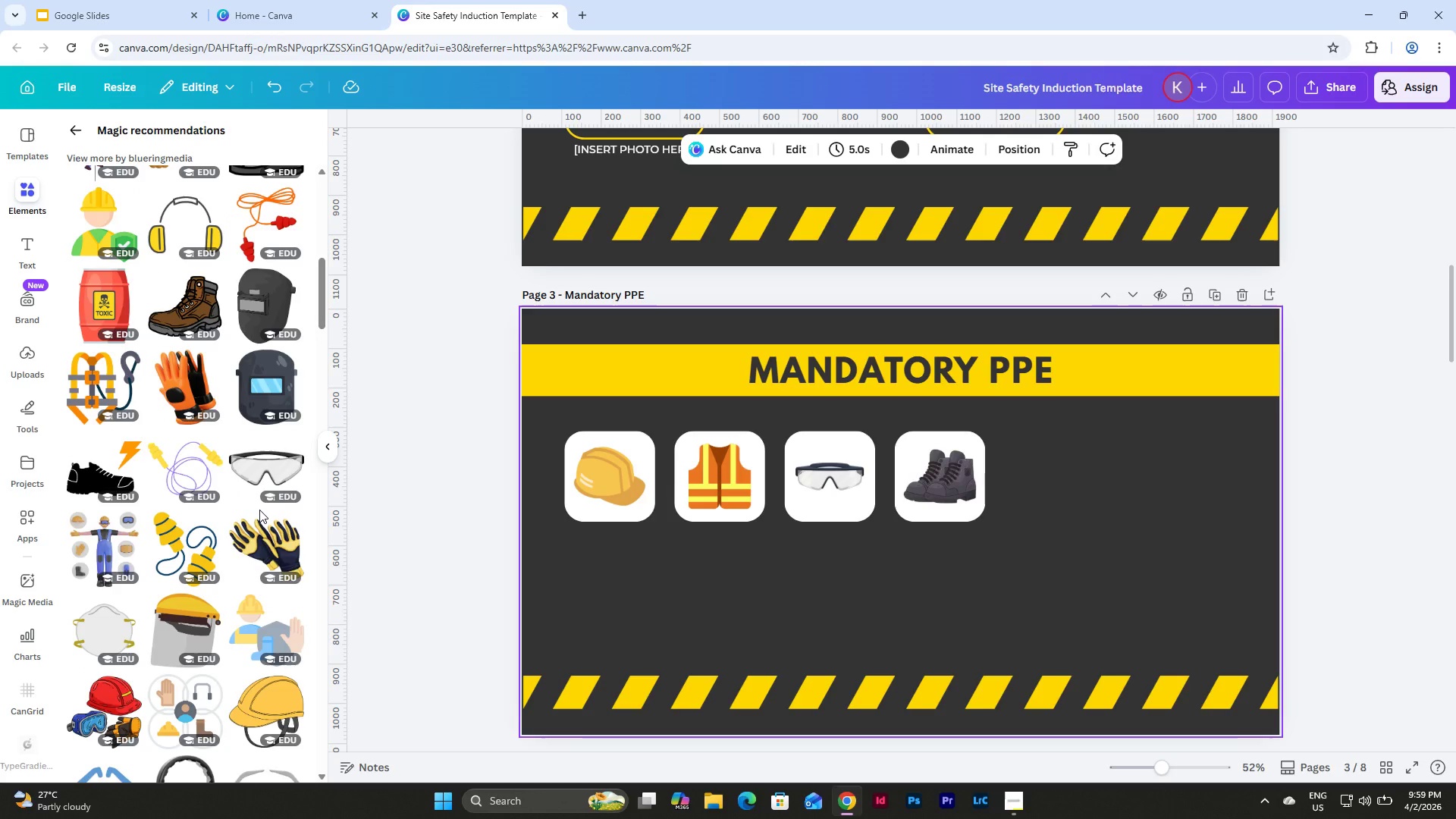 
scroll: coordinate [259, 510], scroll_direction: up, amount: 6.0
 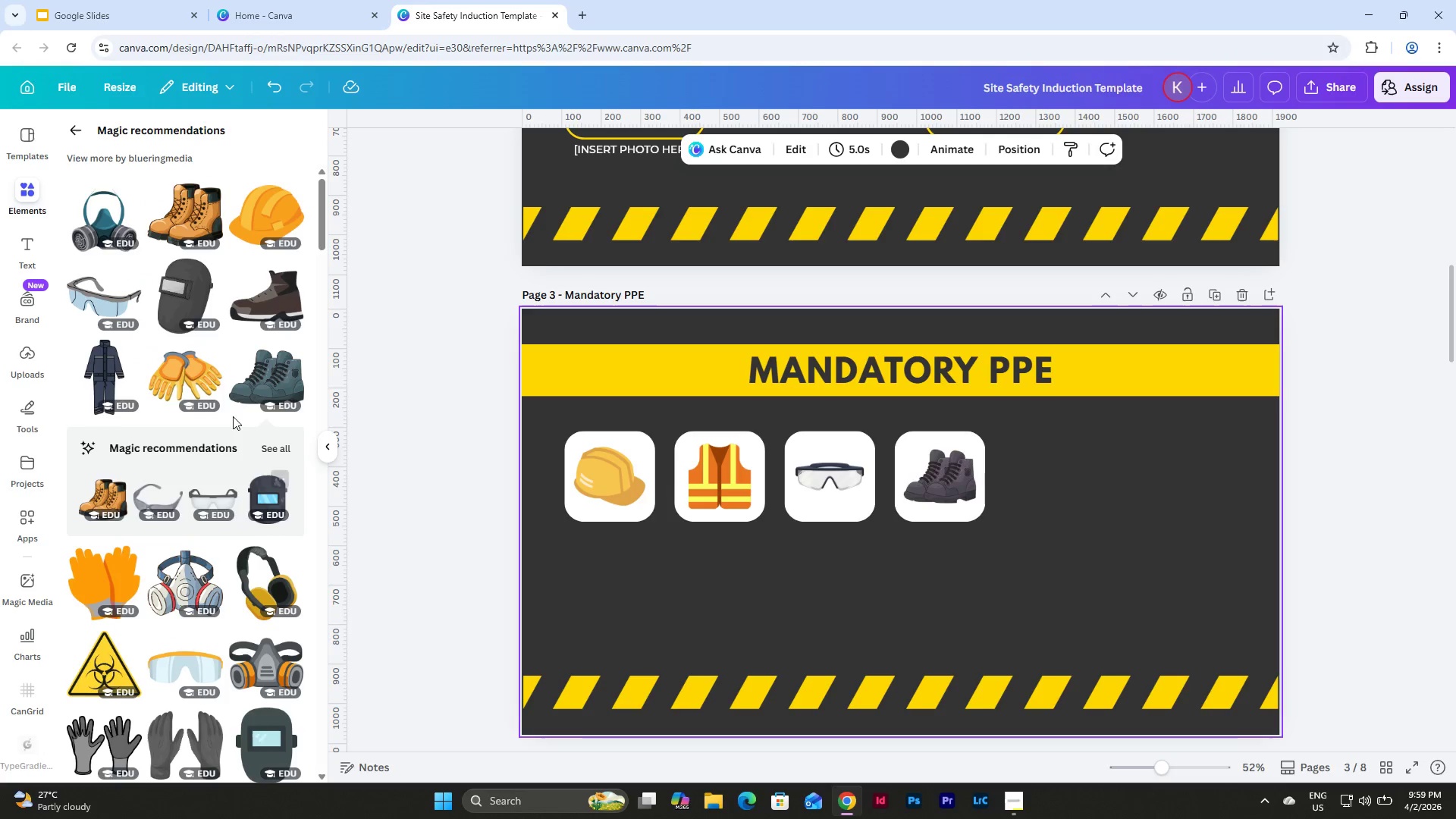 
left_click([174, 373])
 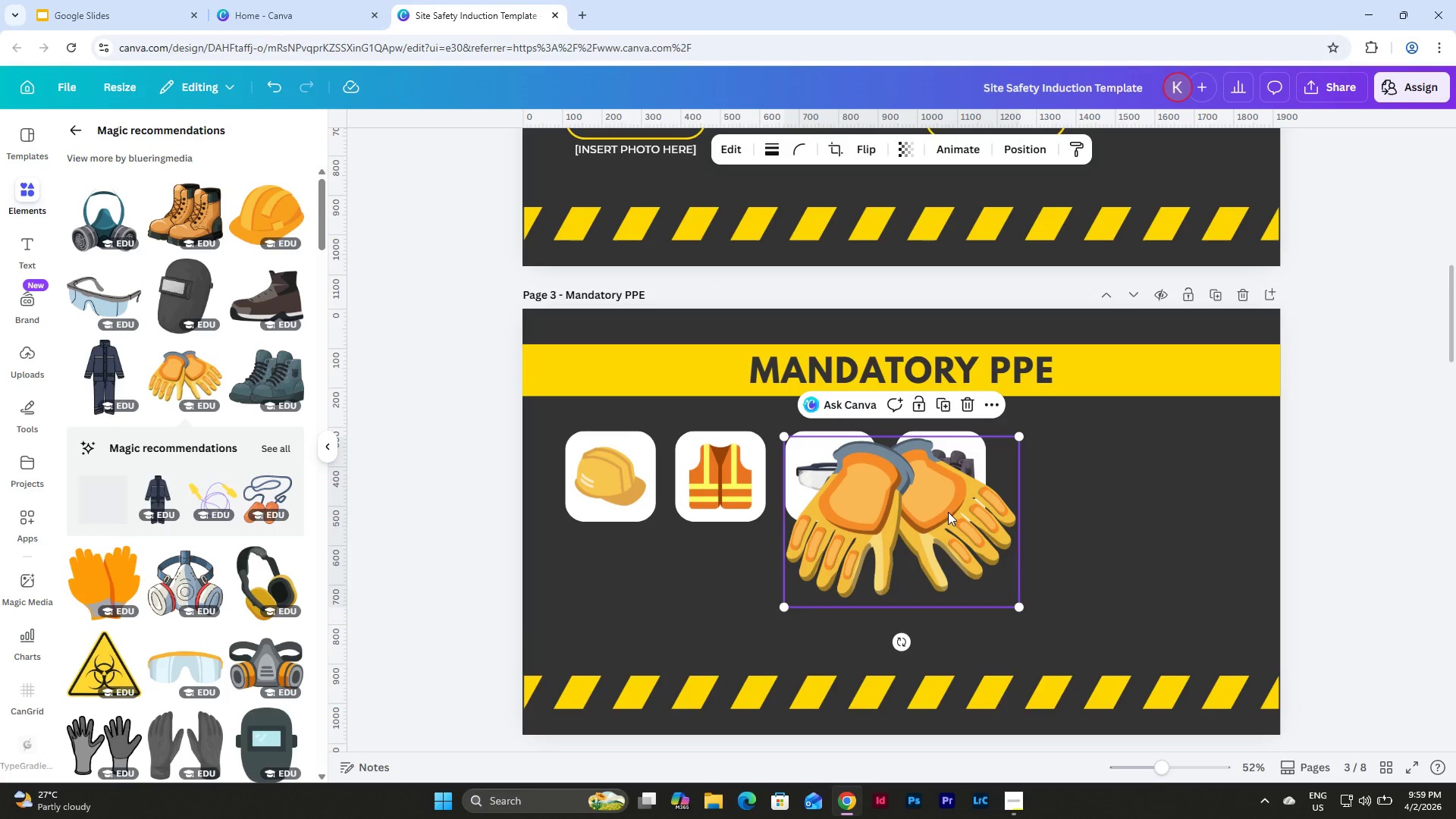 
left_click_drag(start_coordinate=[957, 525], to_coordinate=[801, 610])
 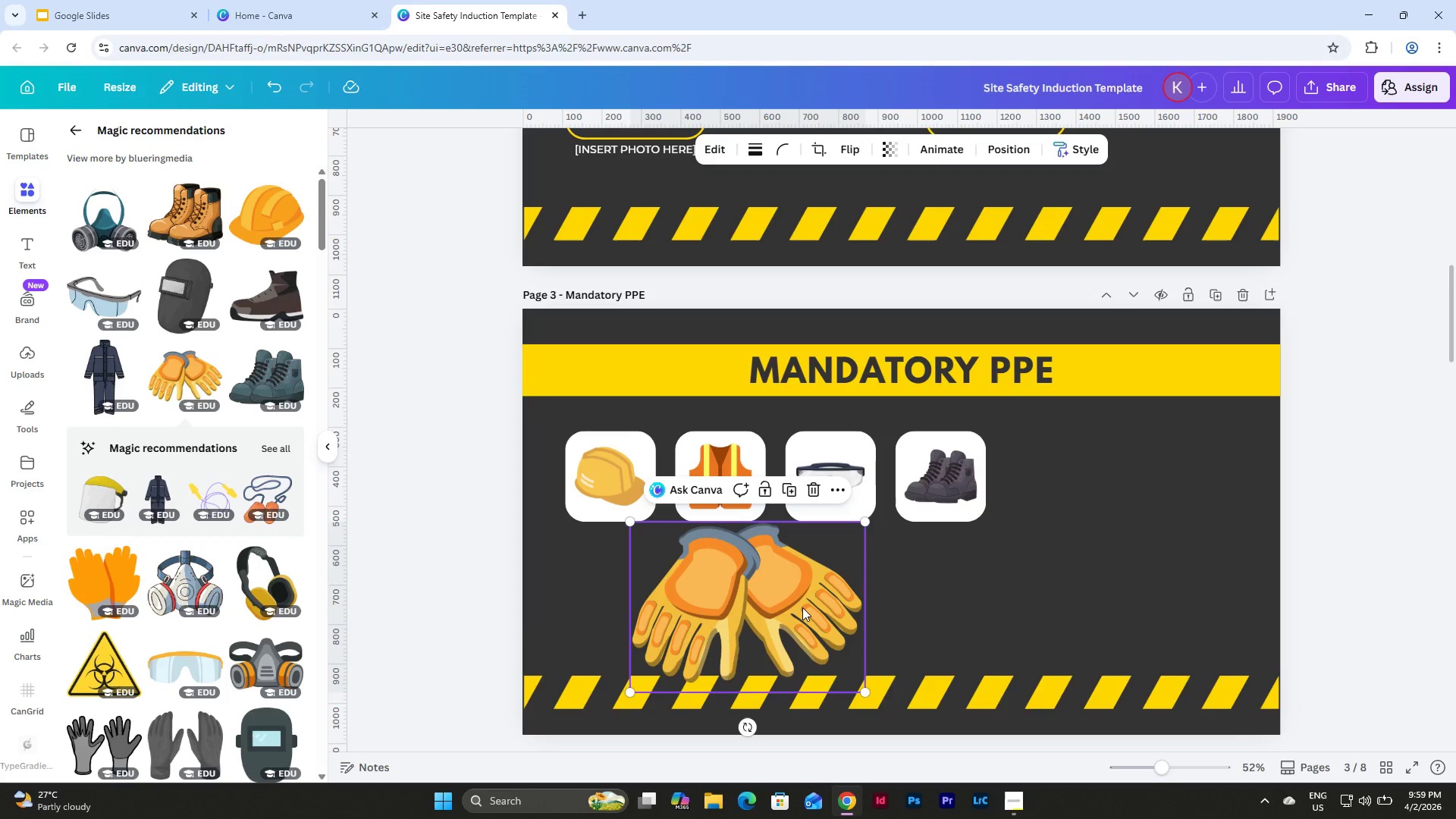 
wait(10.78)
 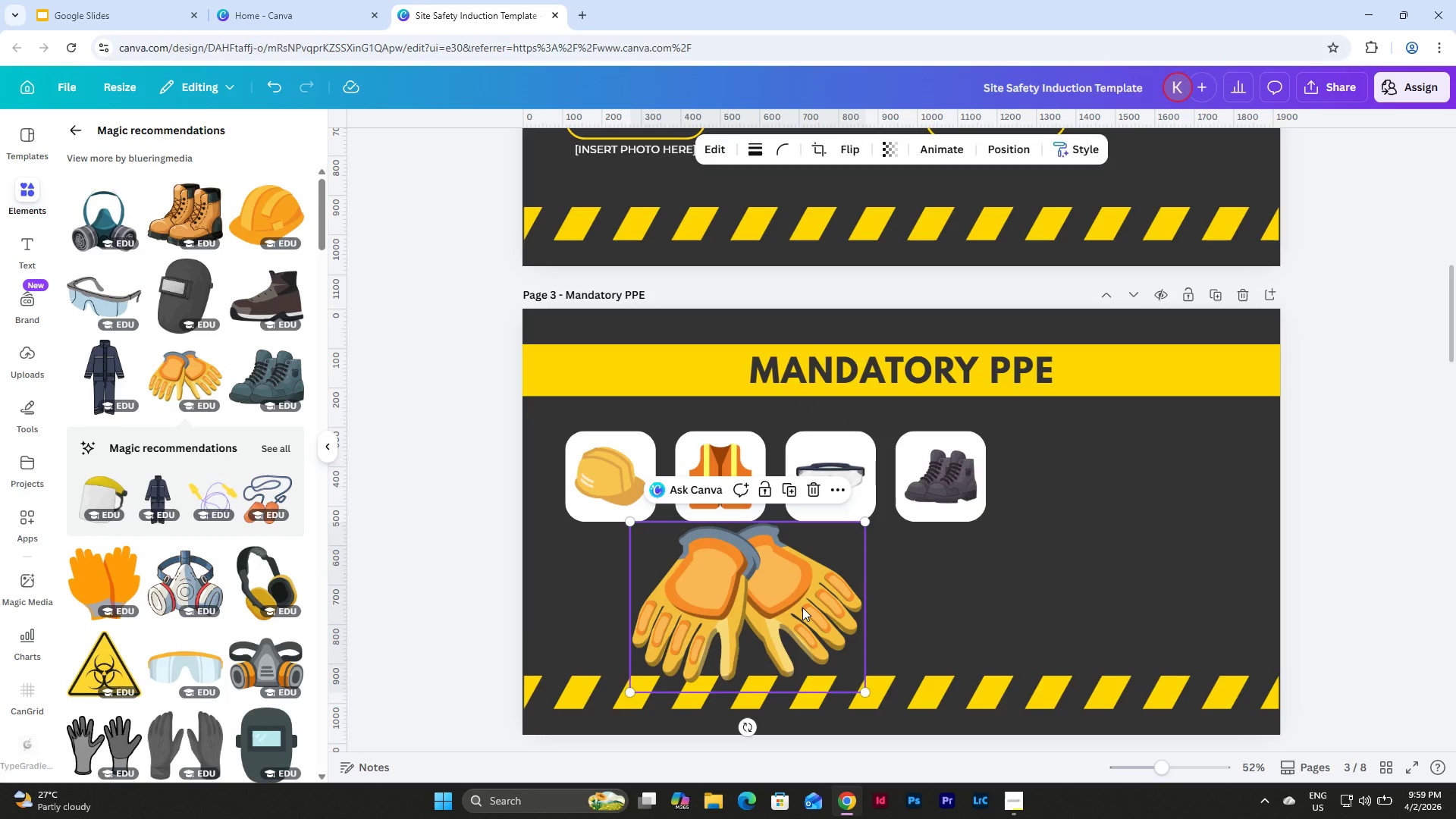 
left_click([1052, 584])
 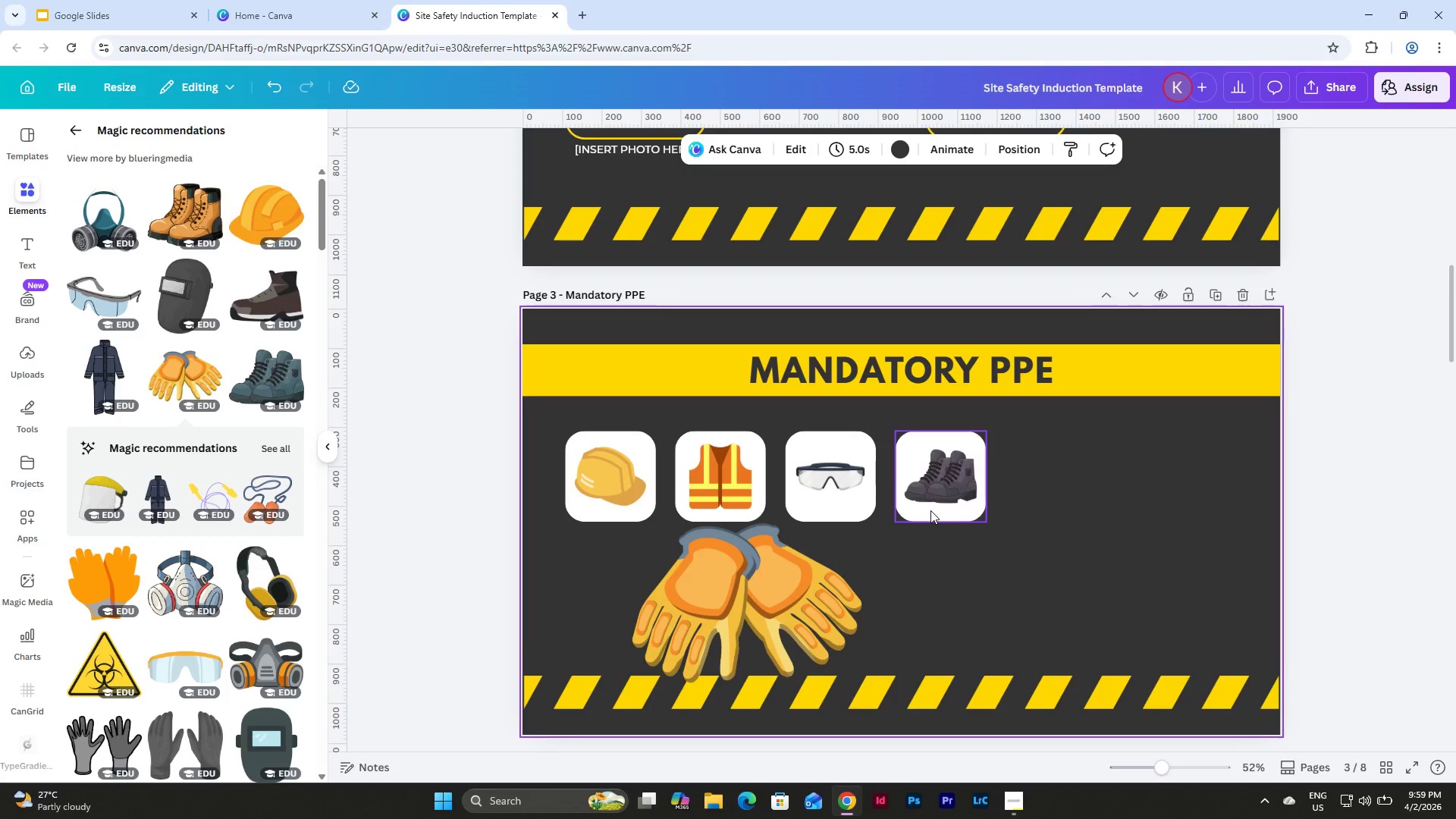 
left_click_drag(start_coordinate=[1112, 556], to_coordinate=[1028, 530])
 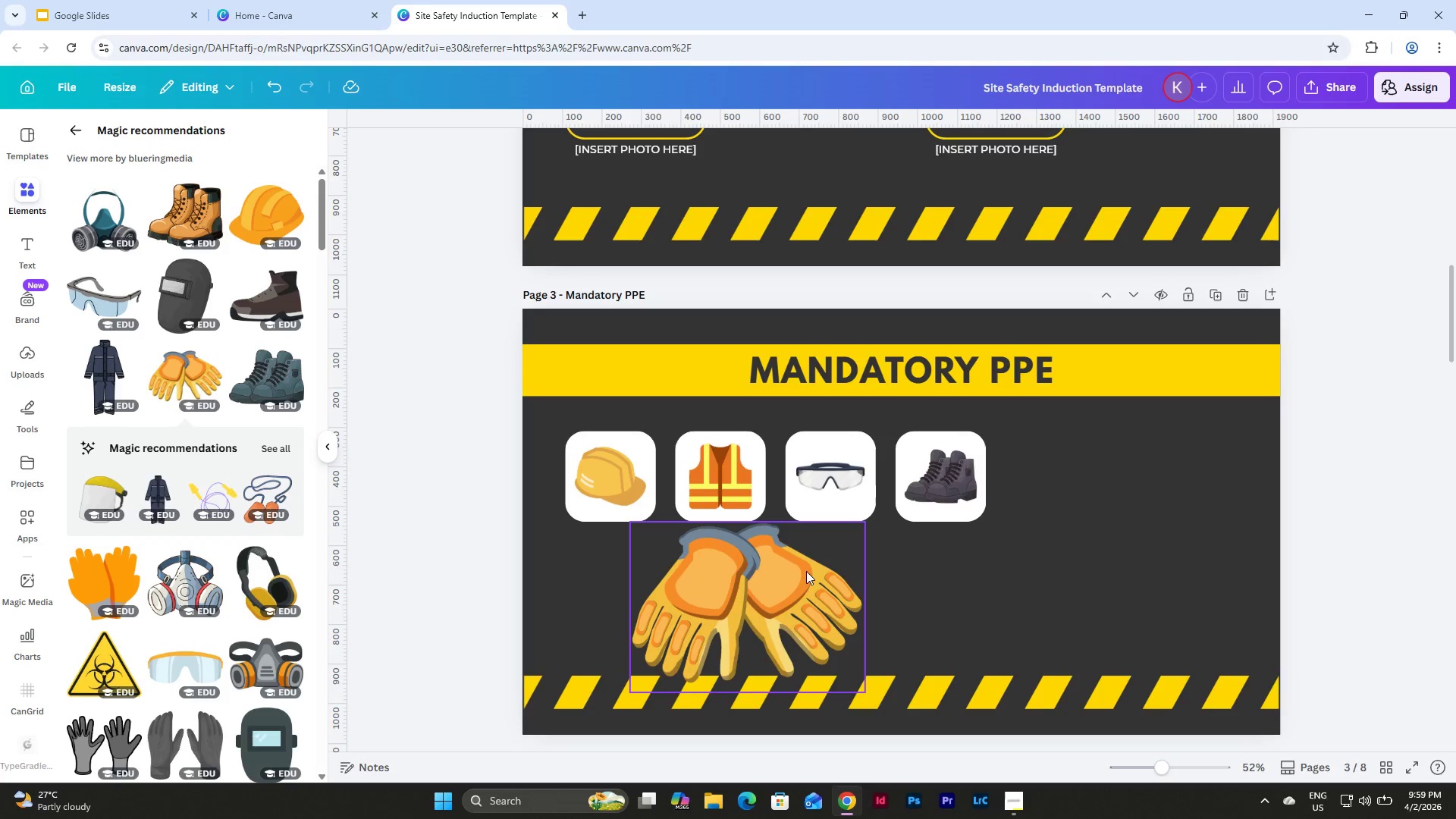 
left_click_drag(start_coordinate=[777, 581], to_coordinate=[612, 622])
 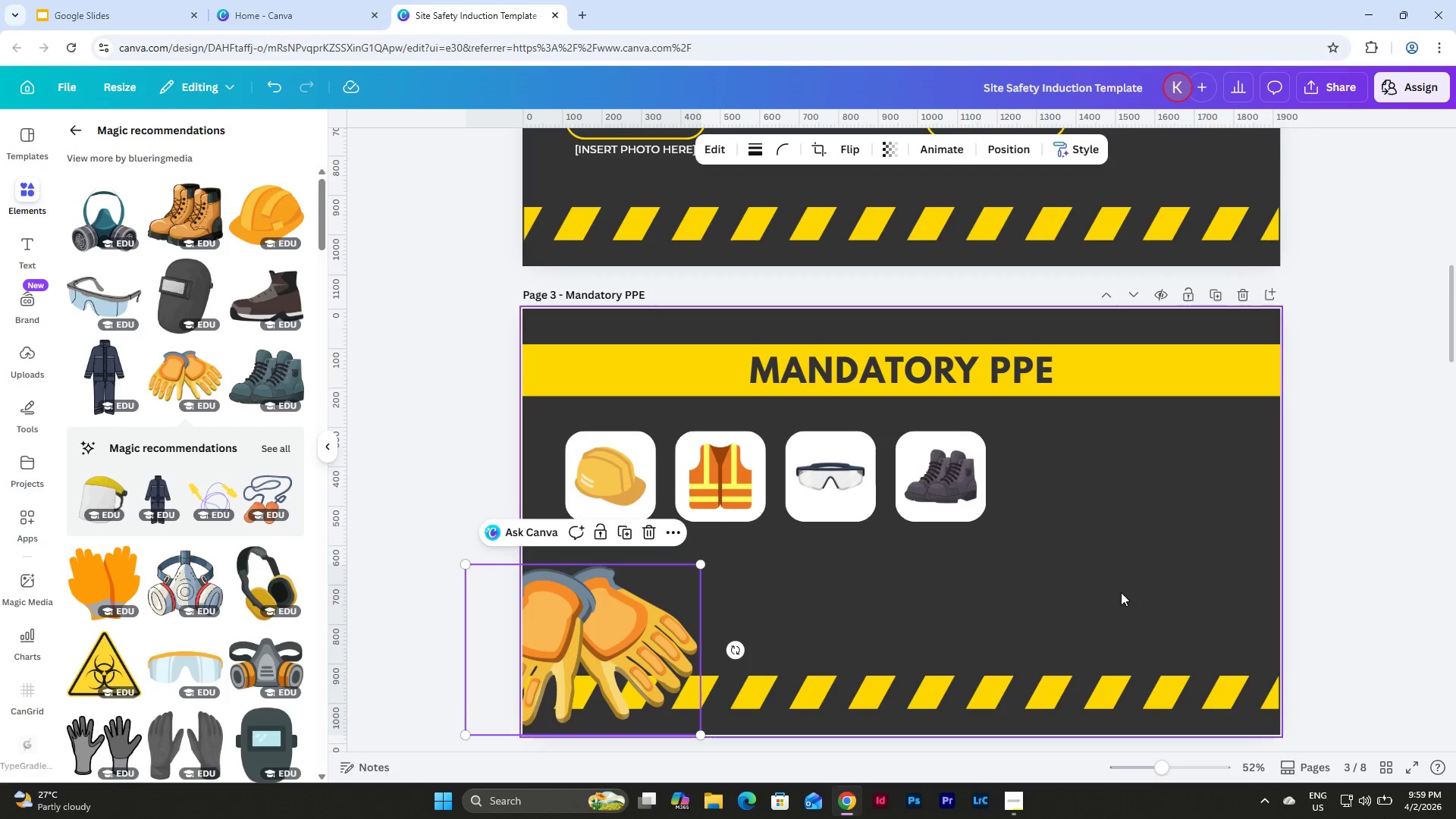 
left_click_drag(start_coordinate=[1122, 593], to_coordinate=[789, 416])
 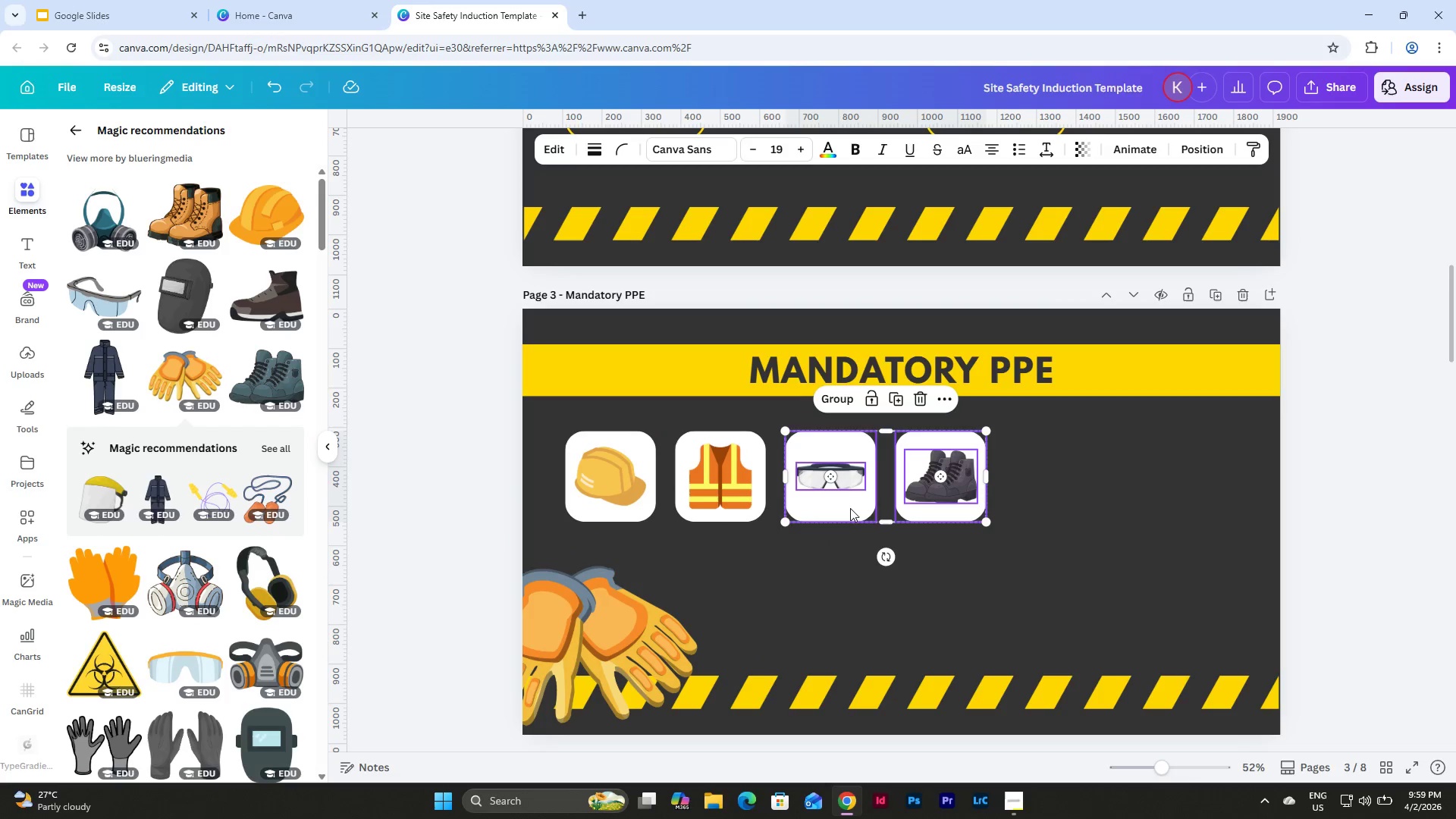 
left_click_drag(start_coordinate=[849, 508], to_coordinate=[992, 505])
 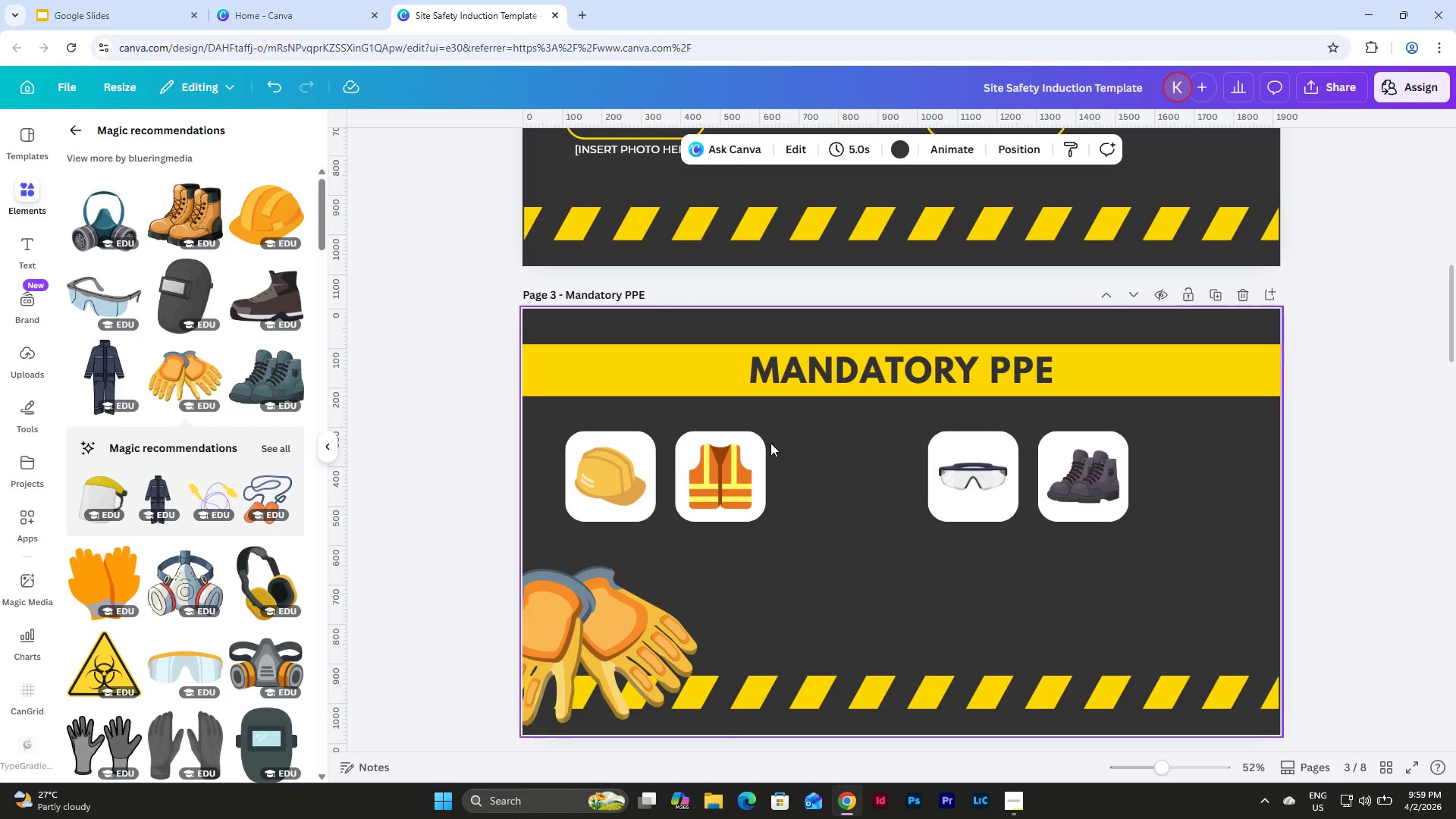 
left_click([757, 438])
 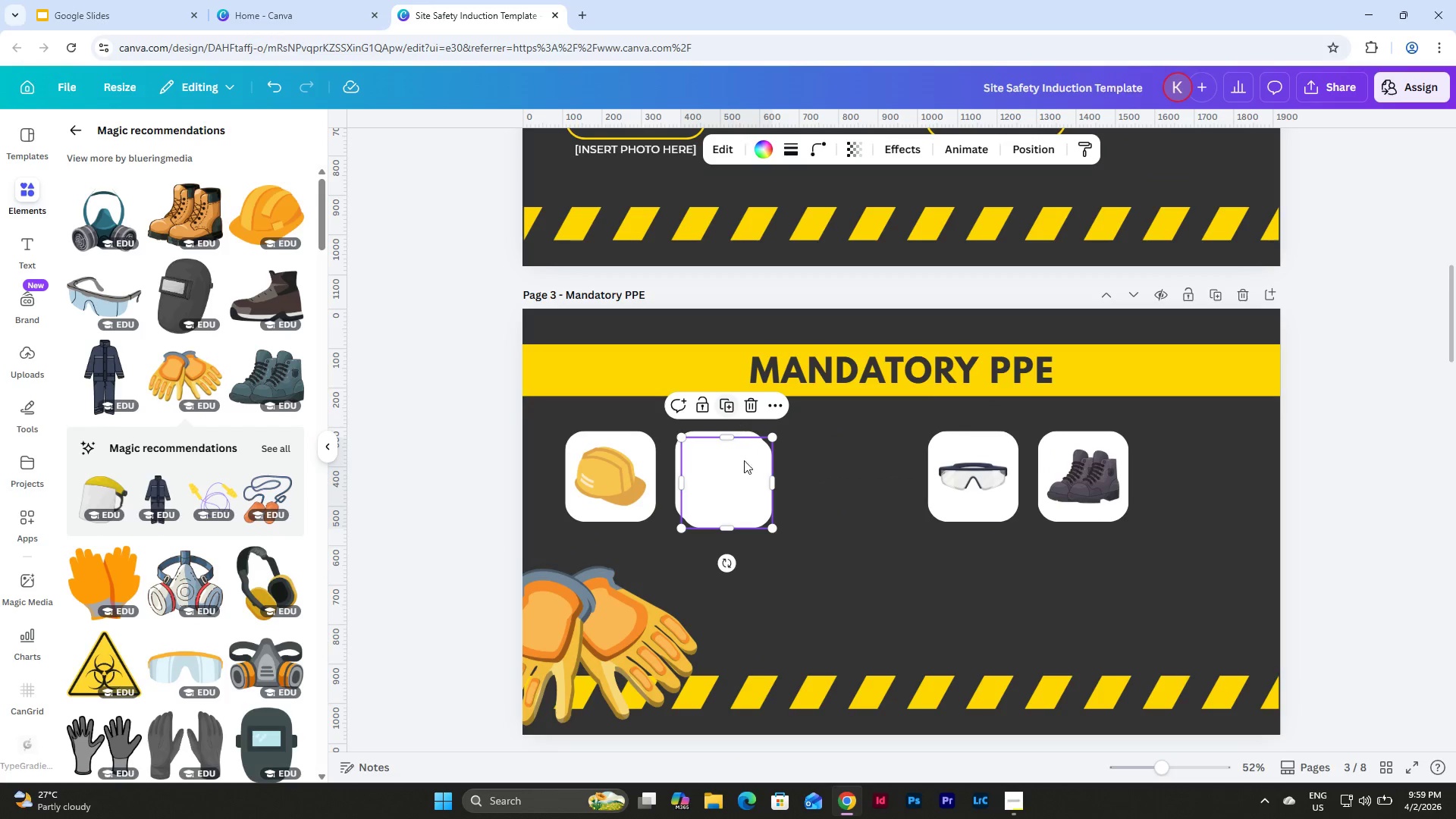 
left_click_drag(start_coordinate=[742, 498], to_coordinate=[844, 489])
 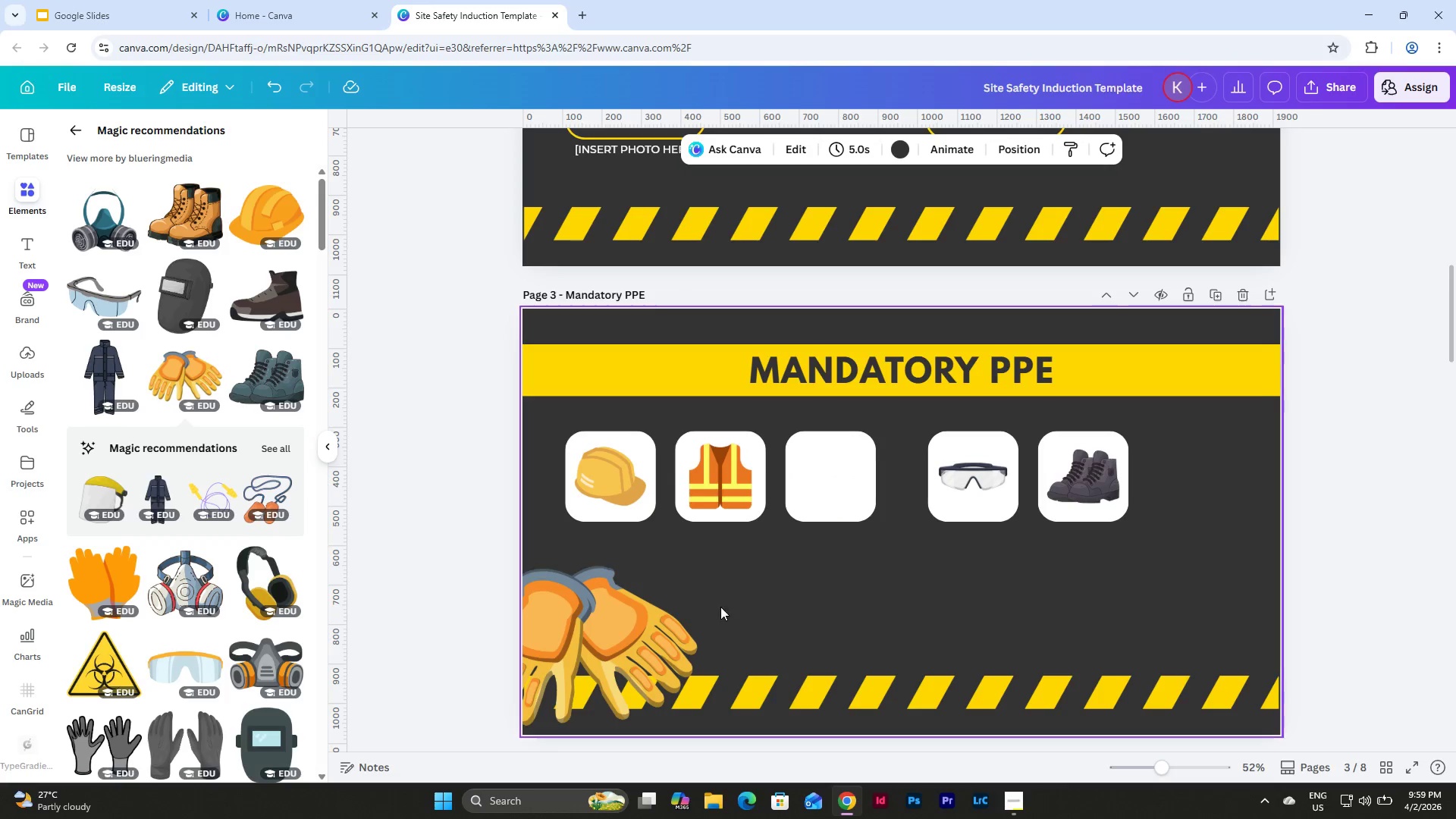 
double_click([612, 617])
 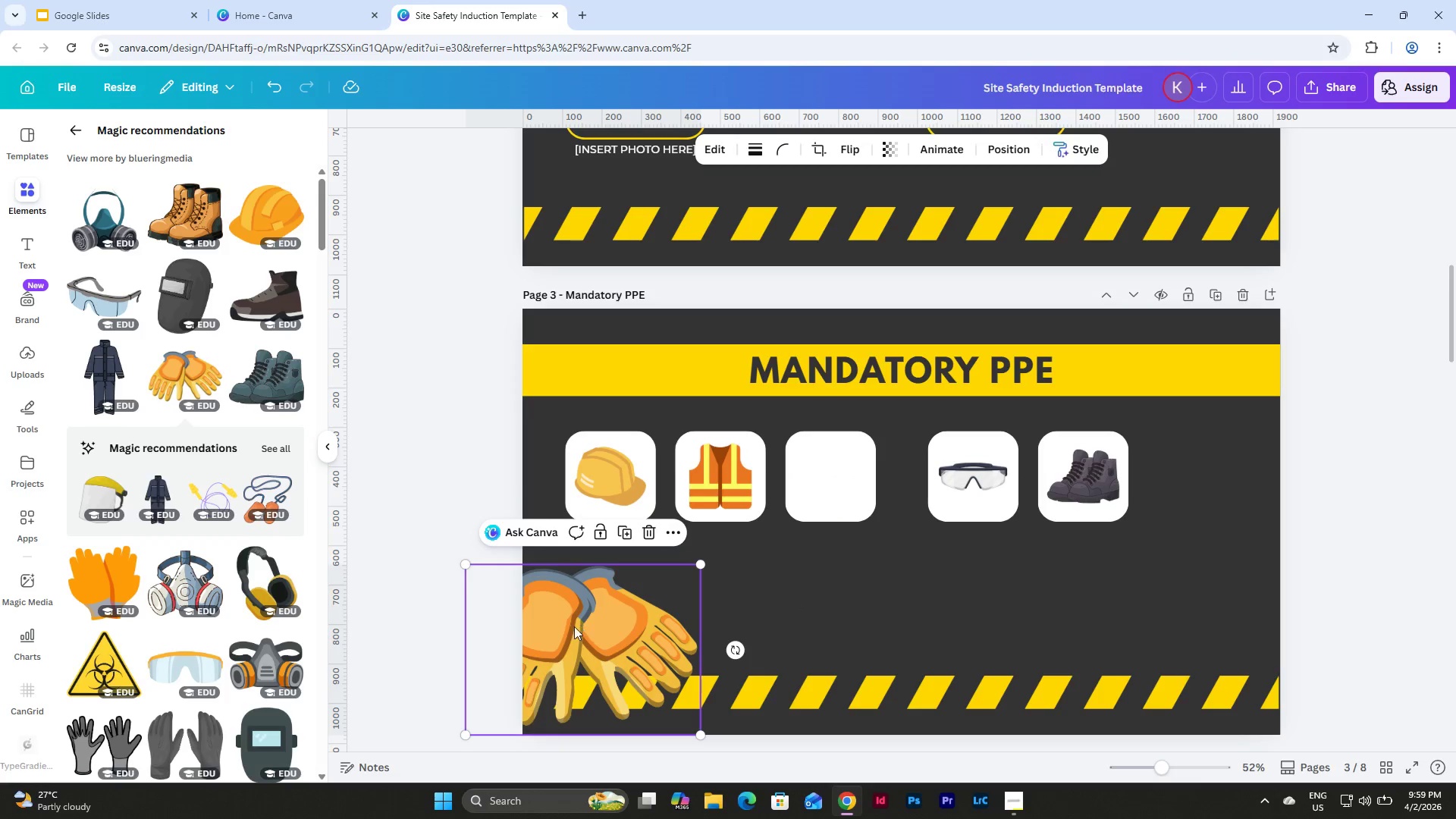 
left_click_drag(start_coordinate=[574, 626], to_coordinate=[839, 544])
 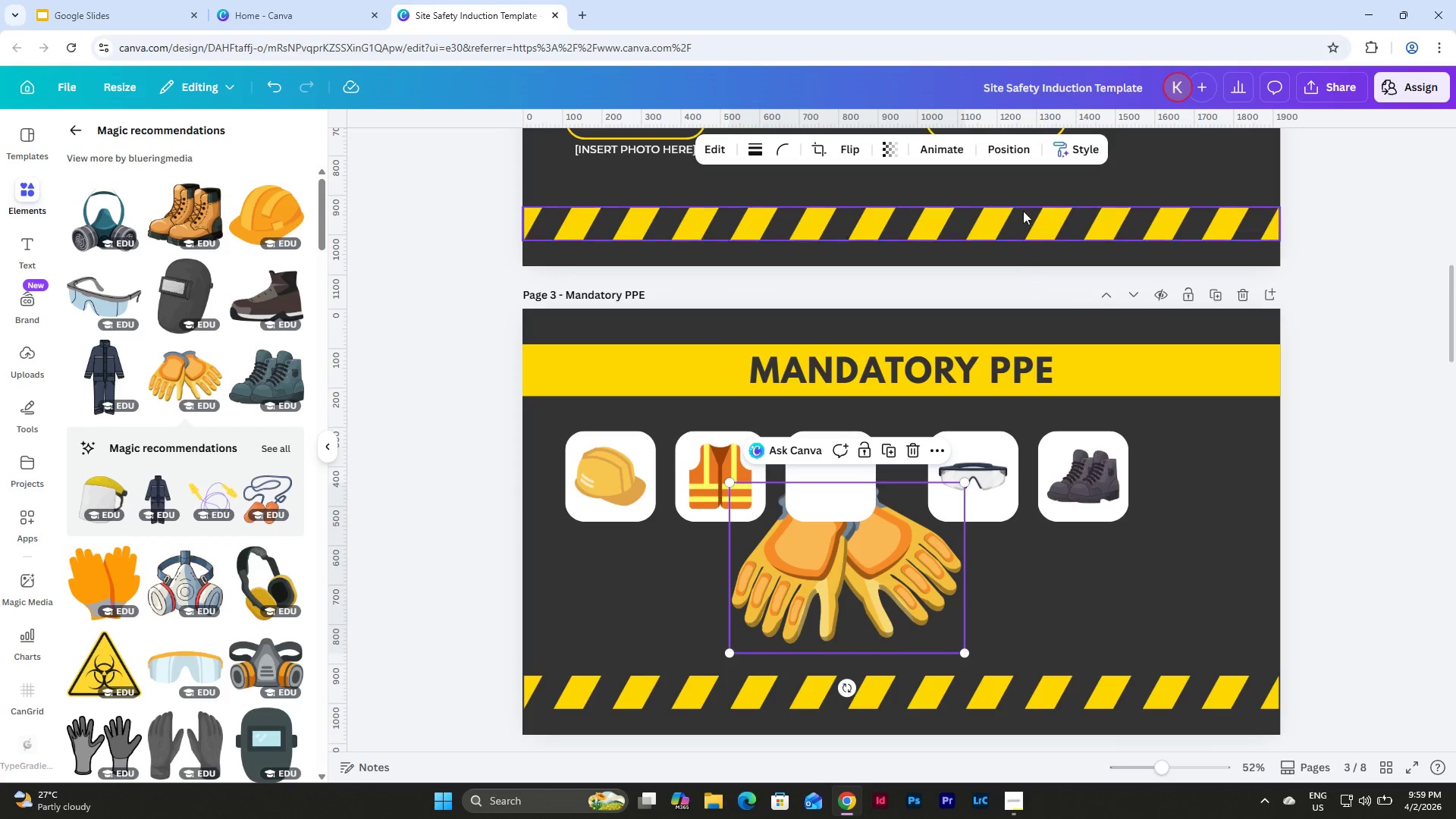 
left_click([999, 150])
 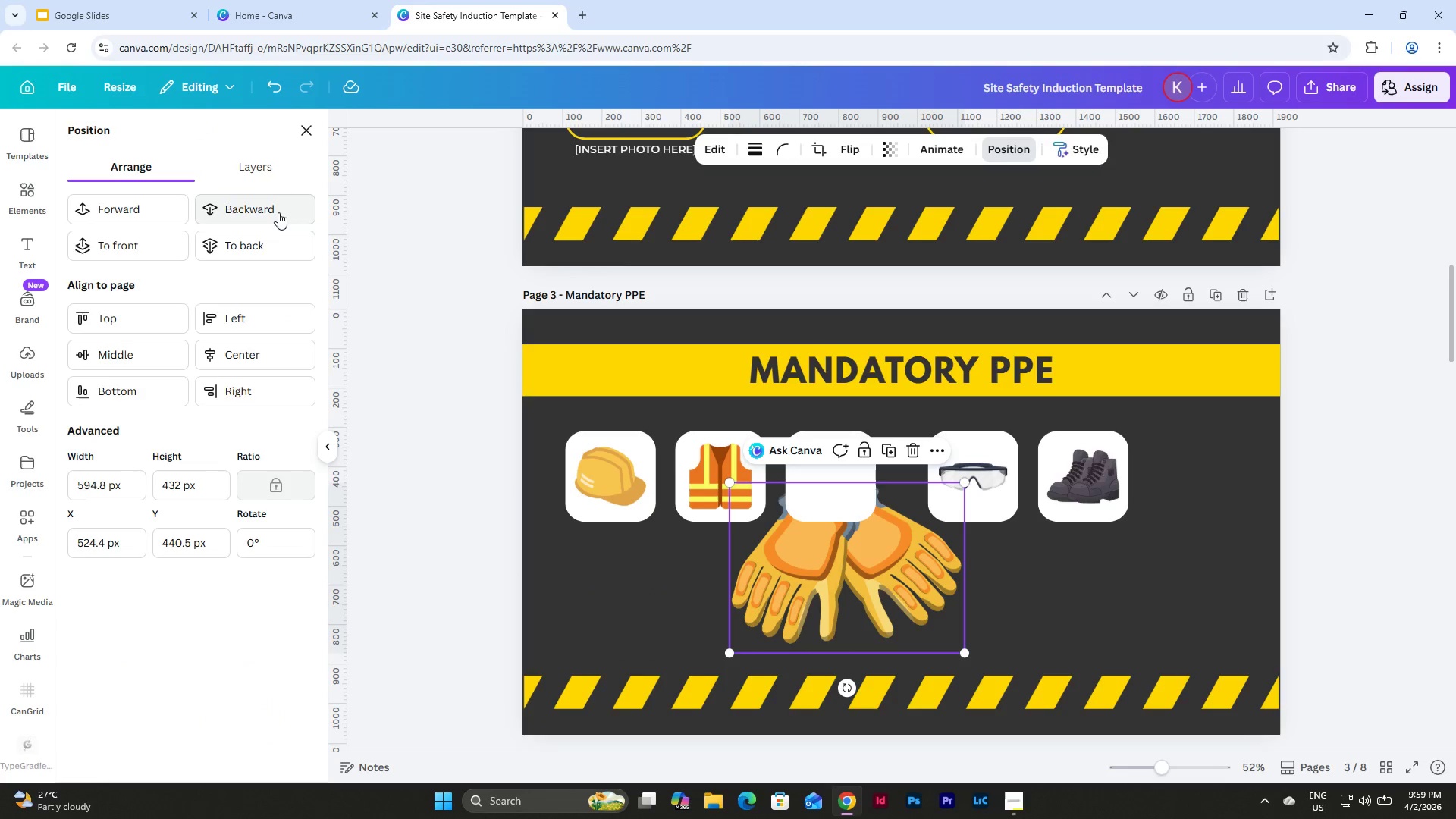 
left_click([133, 210])
 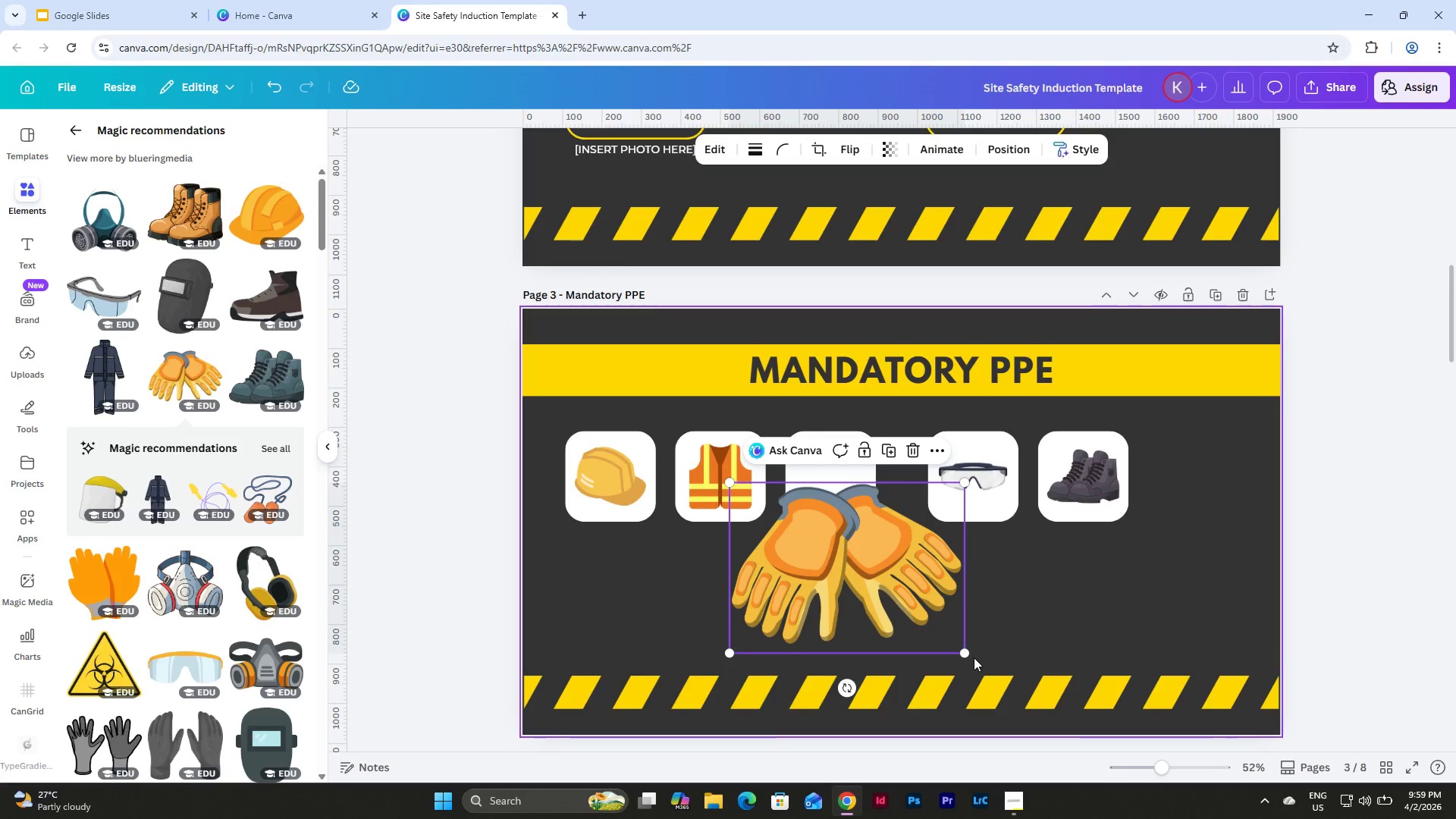 
left_click_drag(start_coordinate=[963, 654], to_coordinate=[815, 564])
 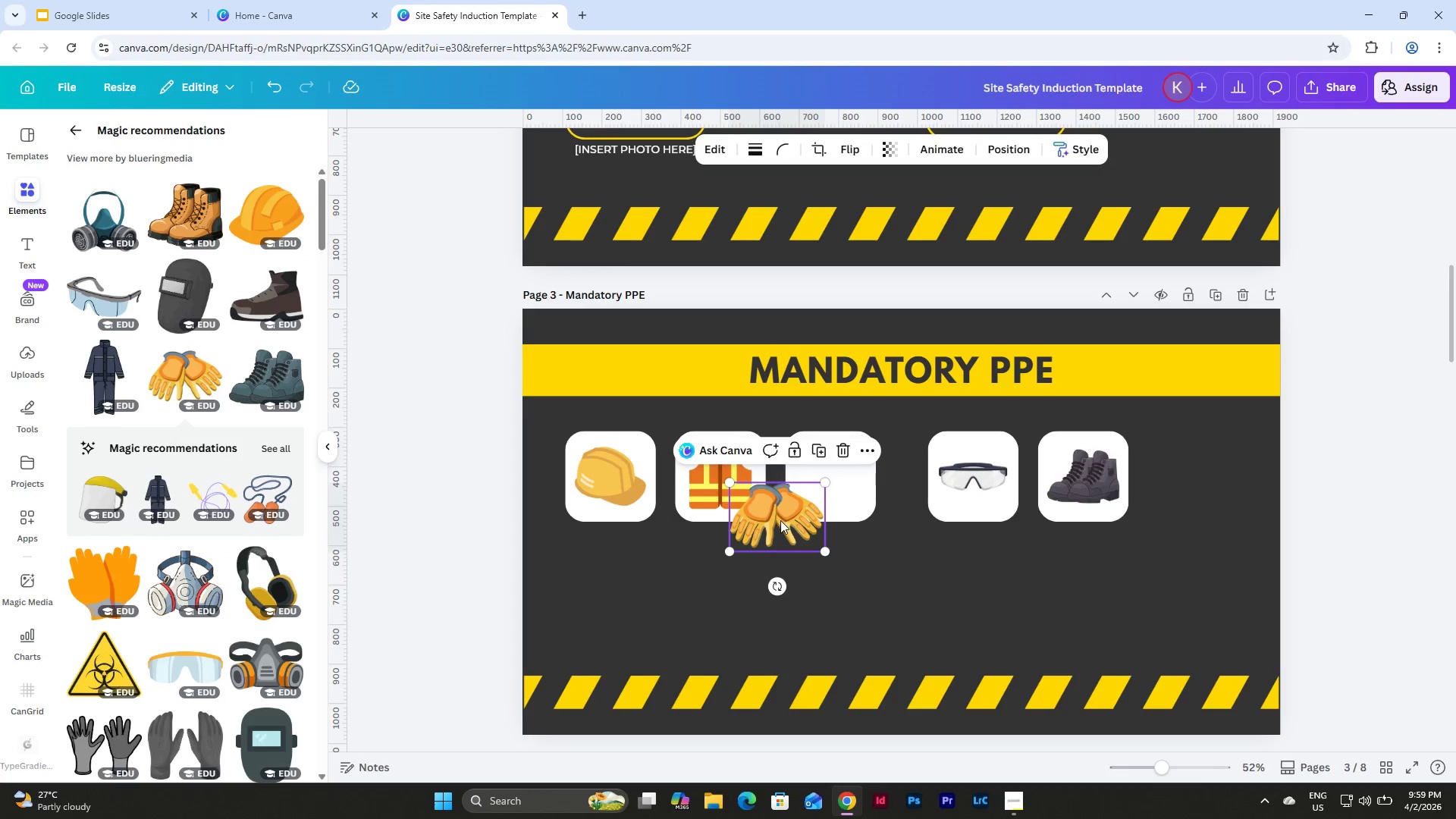 
left_click_drag(start_coordinate=[780, 520], to_coordinate=[835, 479])
 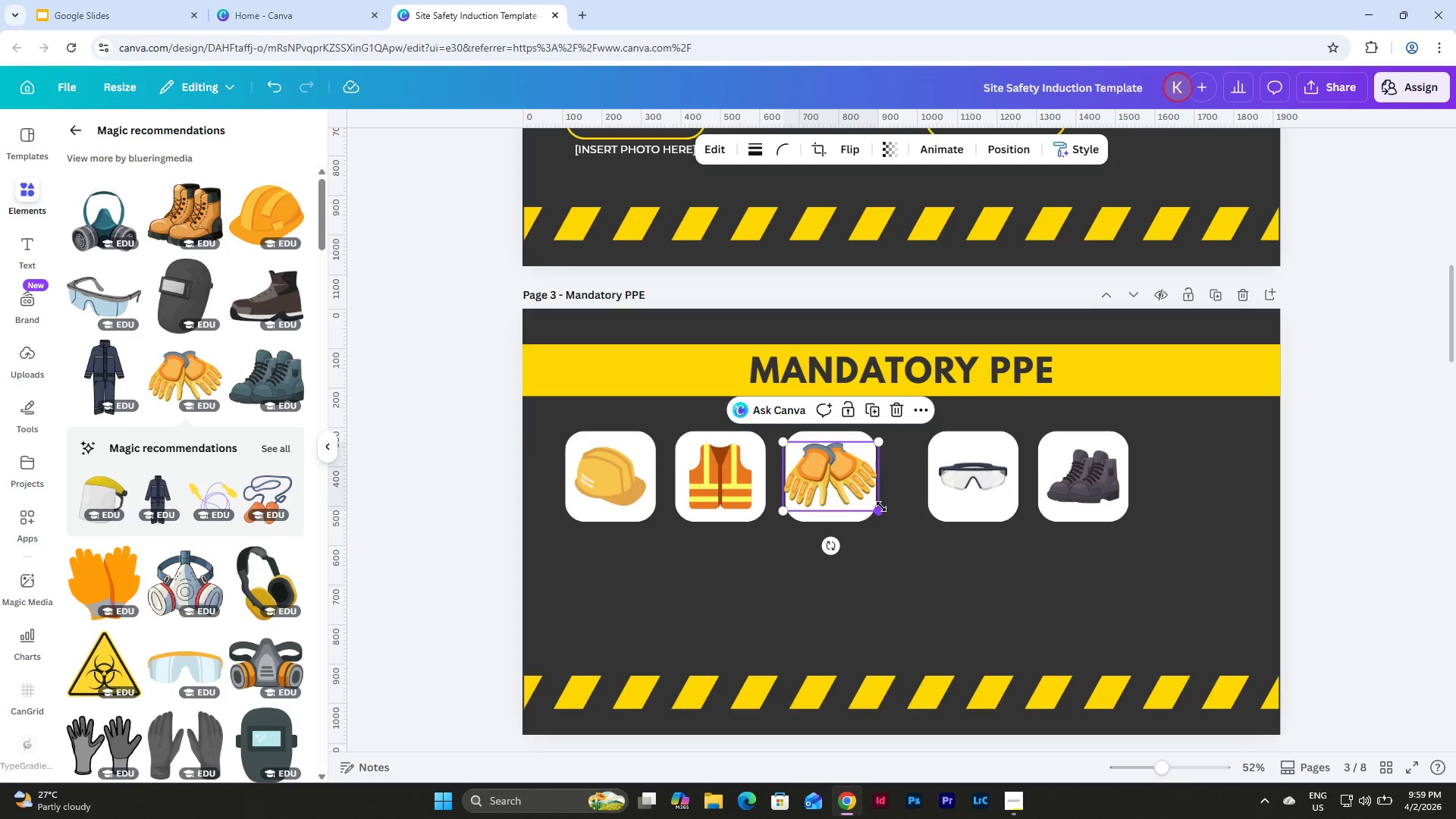 
left_click_drag(start_coordinate=[878, 512], to_coordinate=[860, 504])
 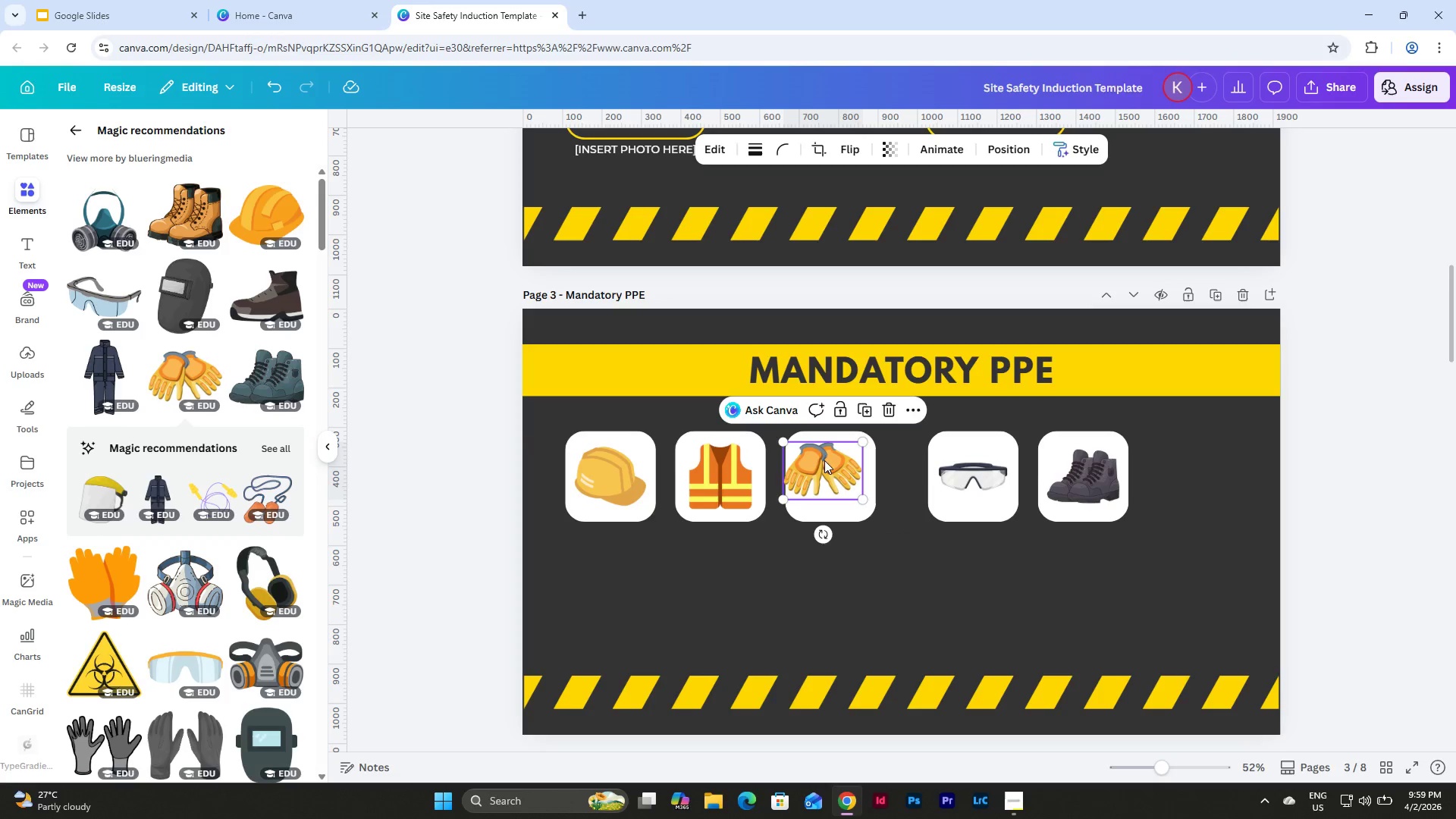 
left_click_drag(start_coordinate=[824, 460], to_coordinate=[833, 466])
 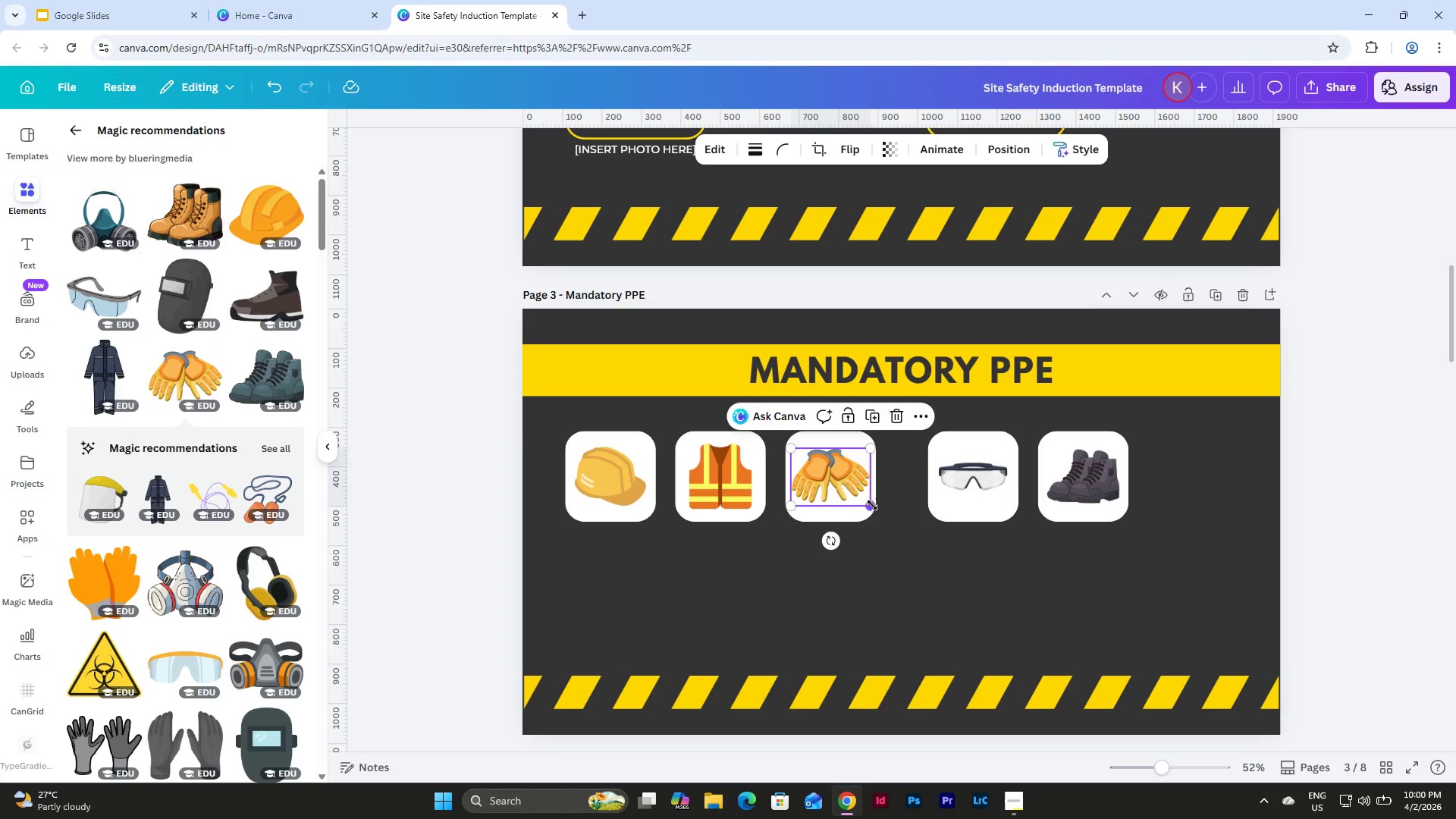 
left_click_drag(start_coordinate=[872, 505], to_coordinate=[867, 501])
 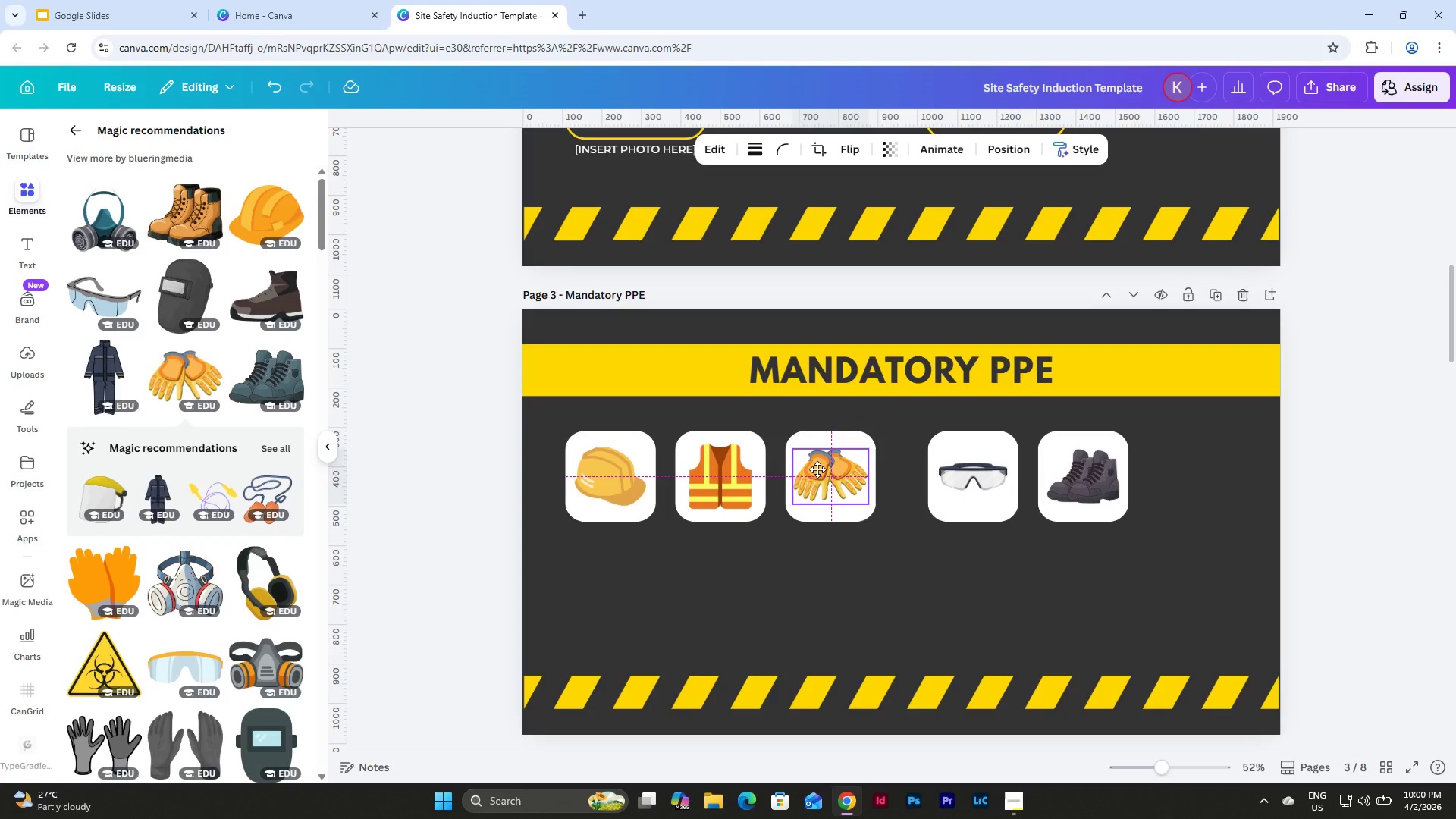 
wait(7.67)
 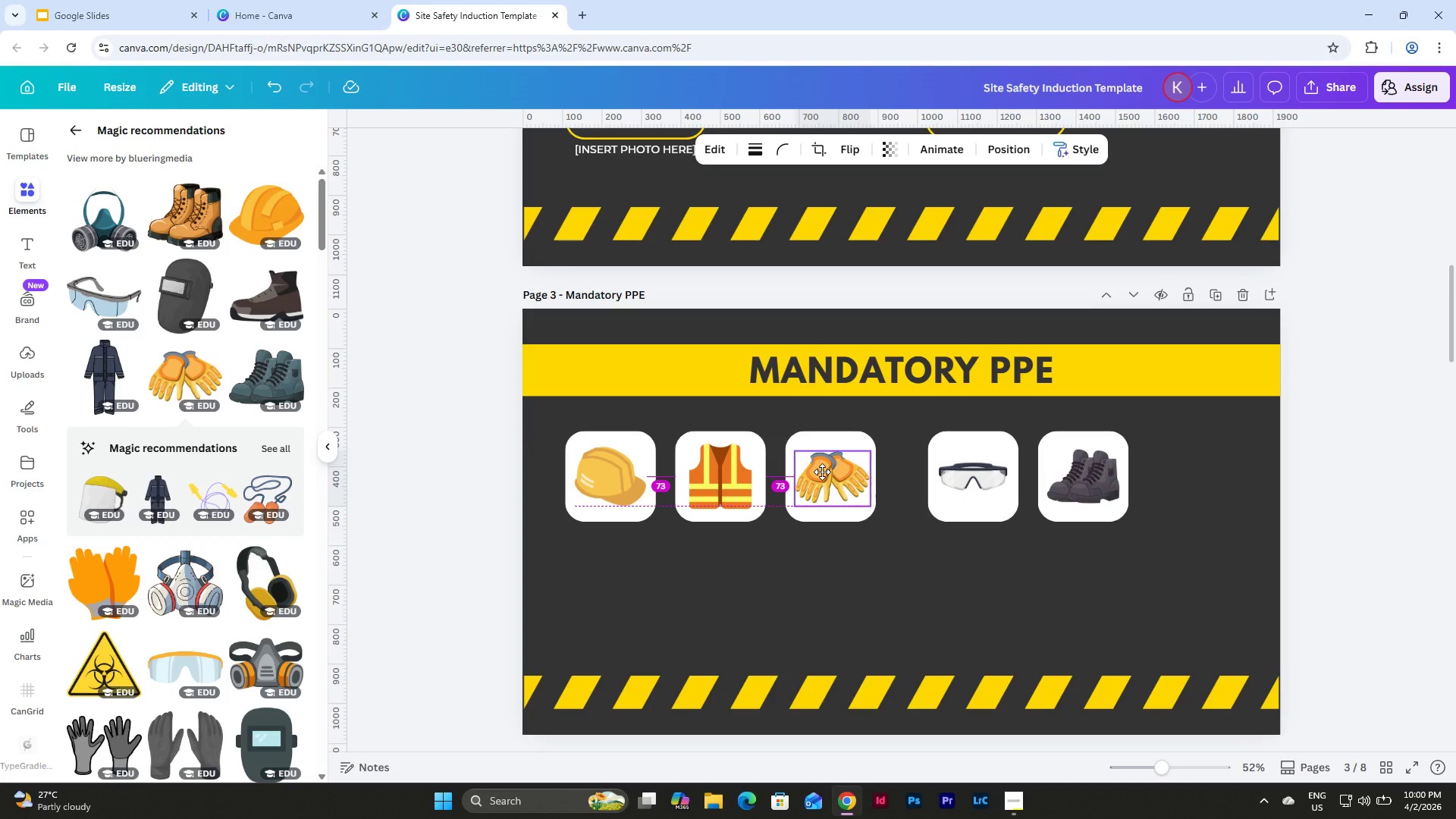 
left_click([874, 557])
 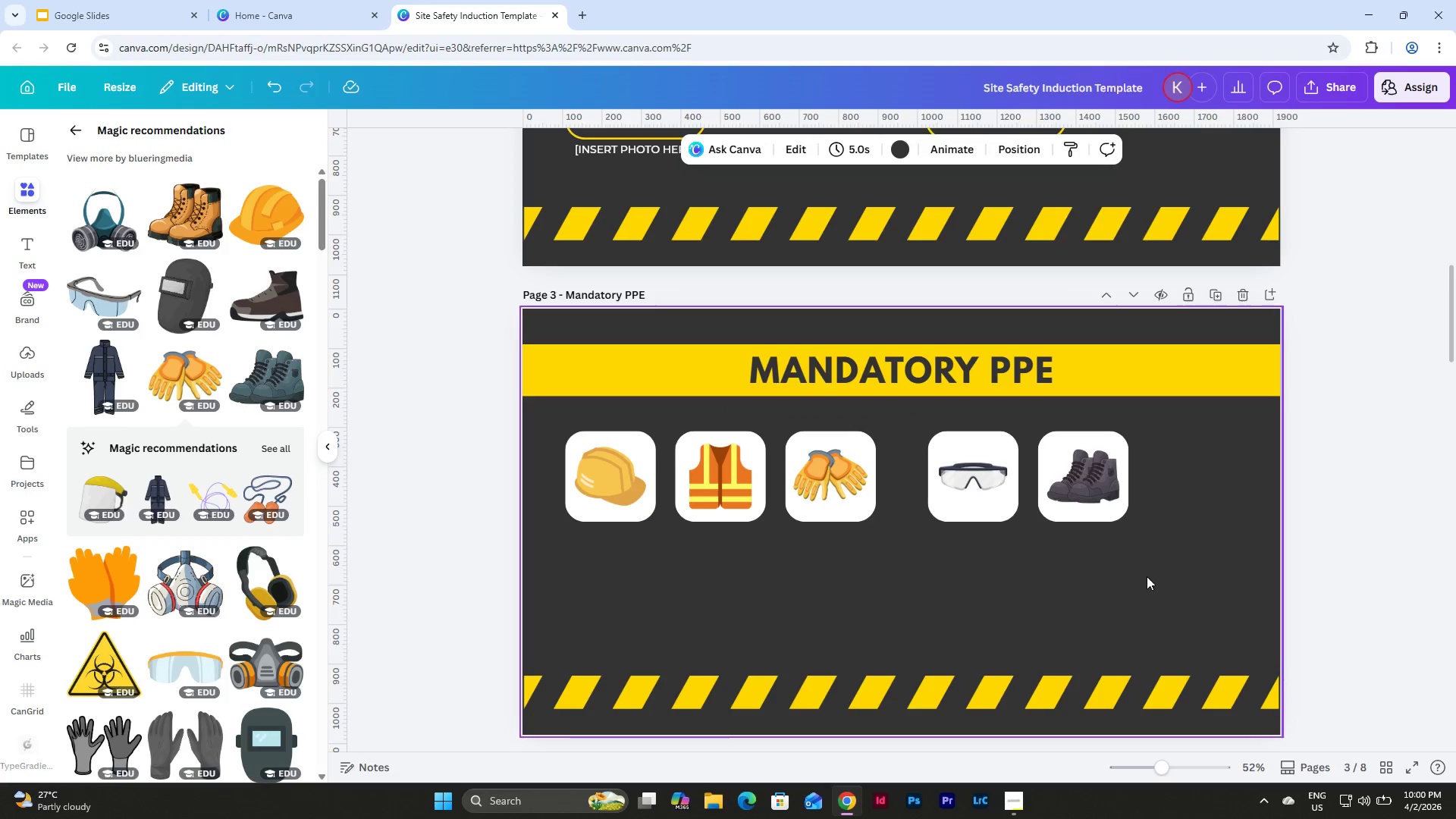 
left_click_drag(start_coordinate=[1191, 564], to_coordinate=[912, 411])
 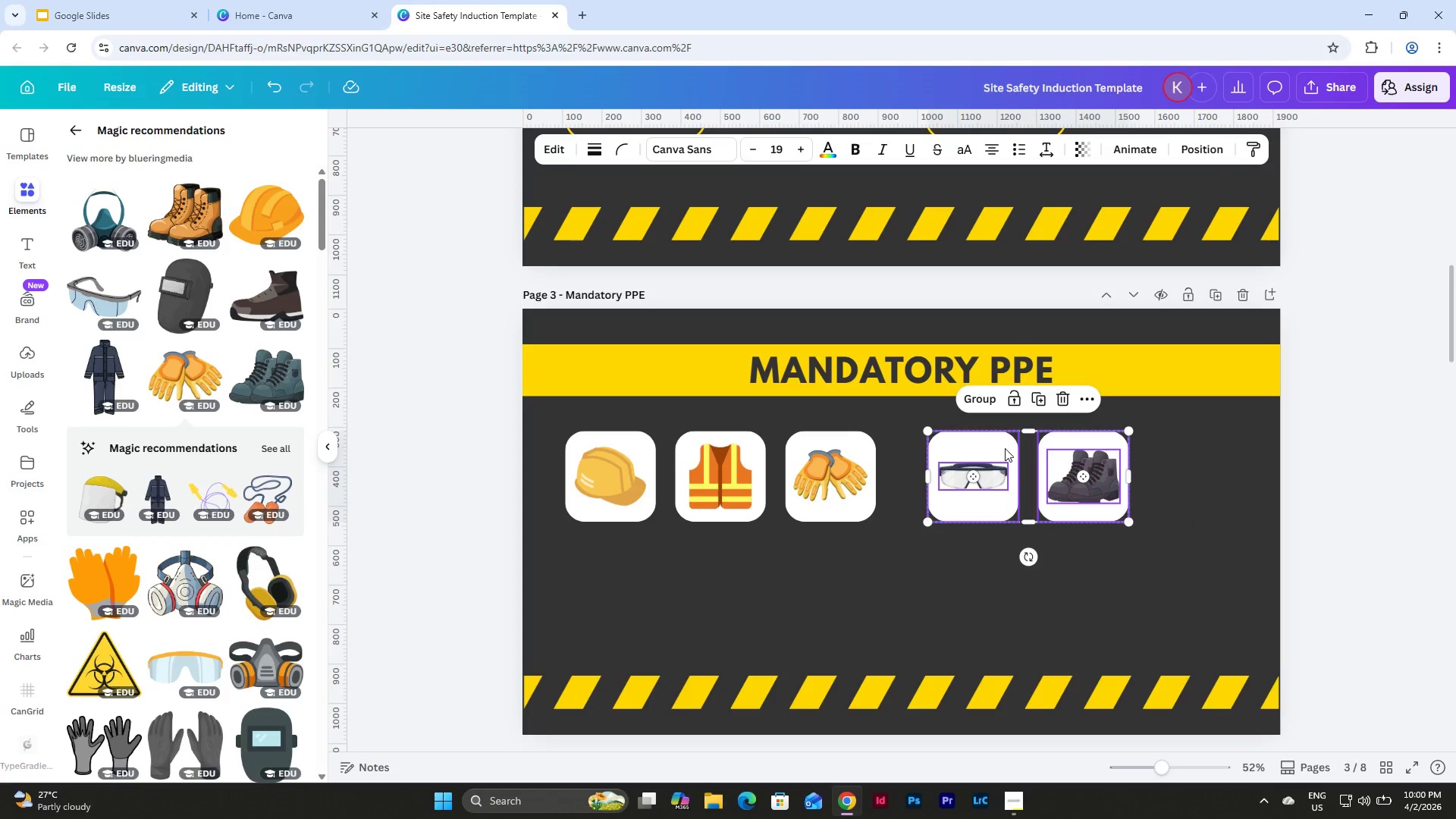 
left_click_drag(start_coordinate=[1005, 448], to_coordinate=[974, 449])
 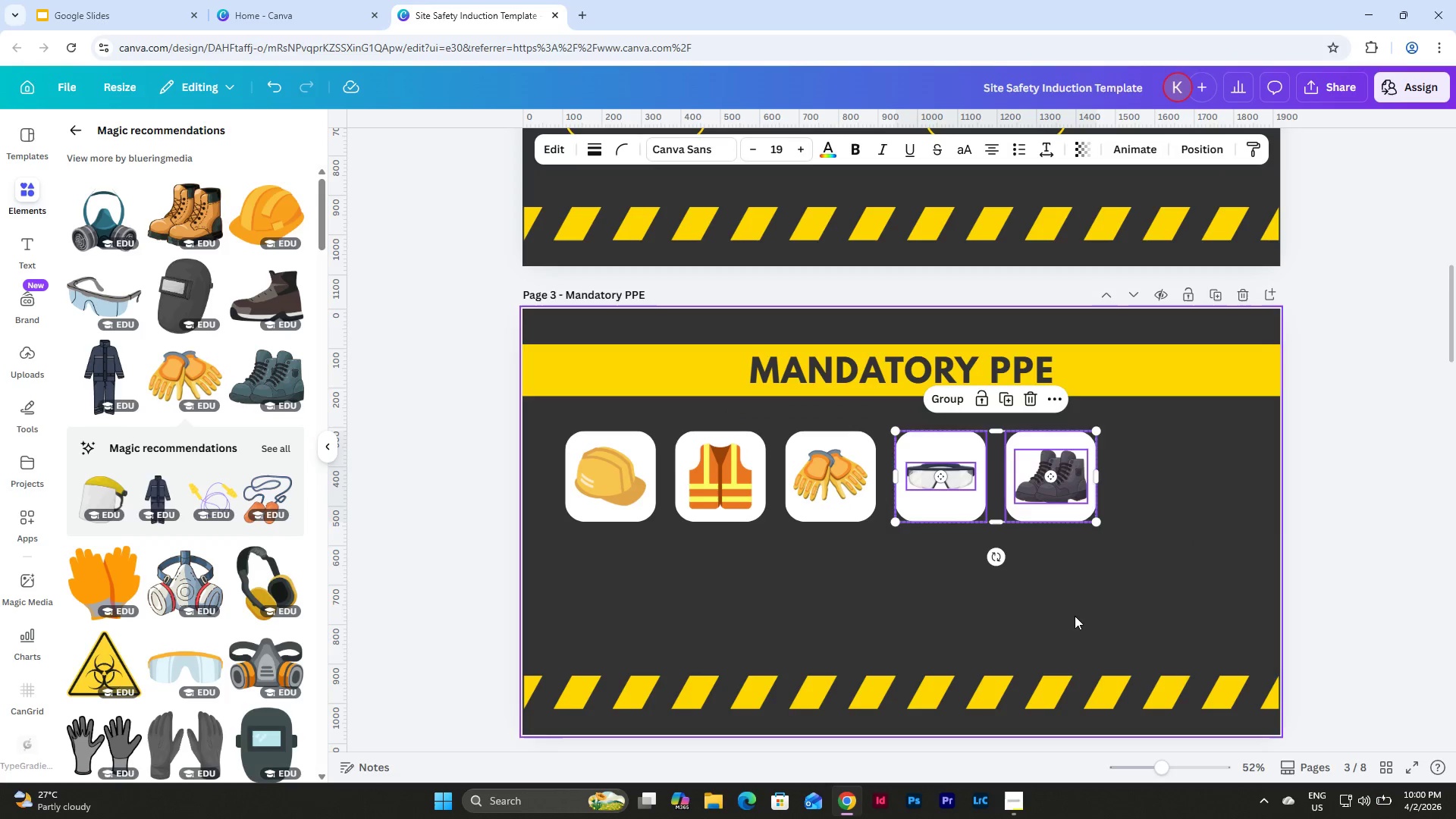 
left_click([1075, 617])
 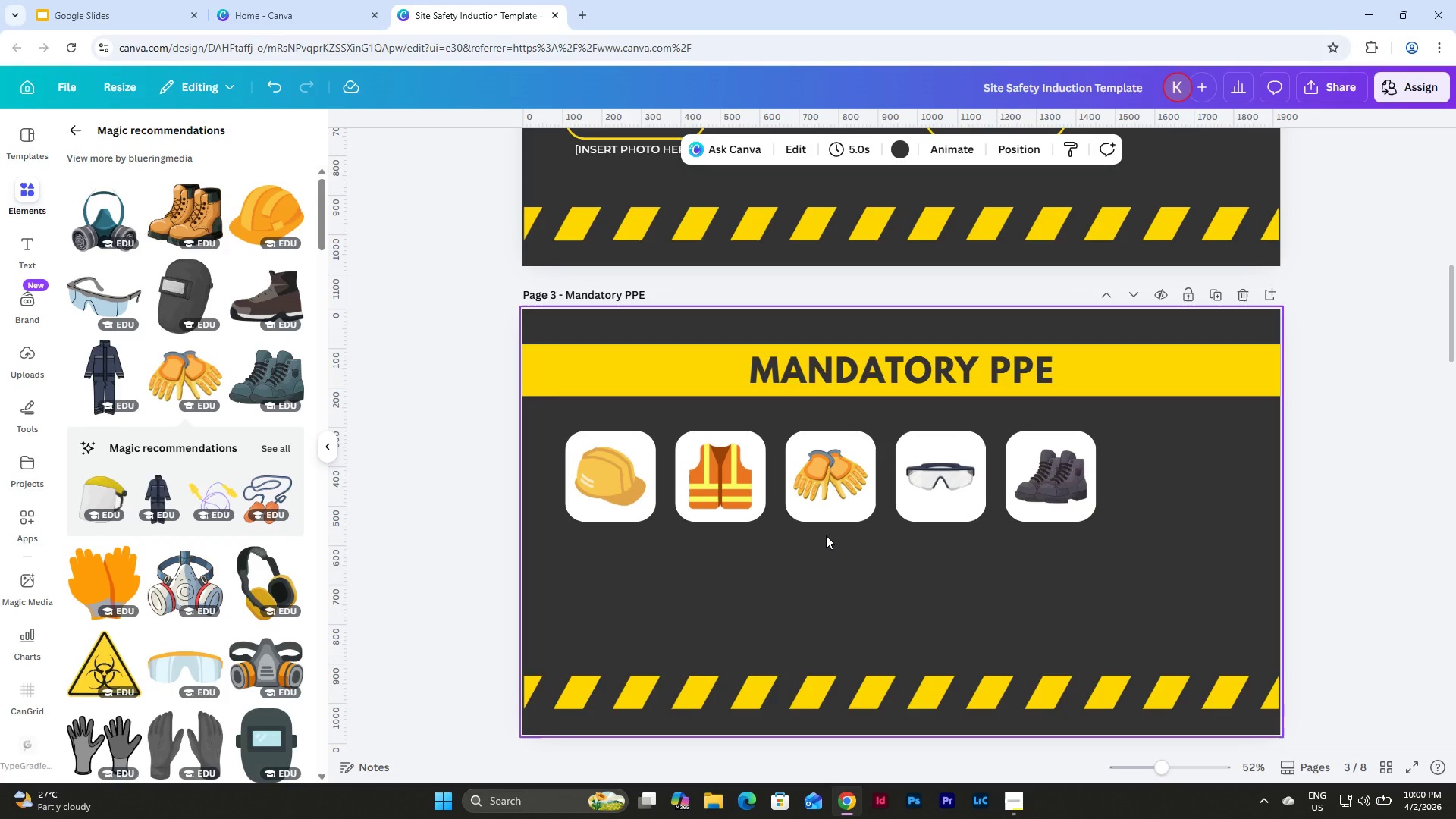 
wait(7.12)
 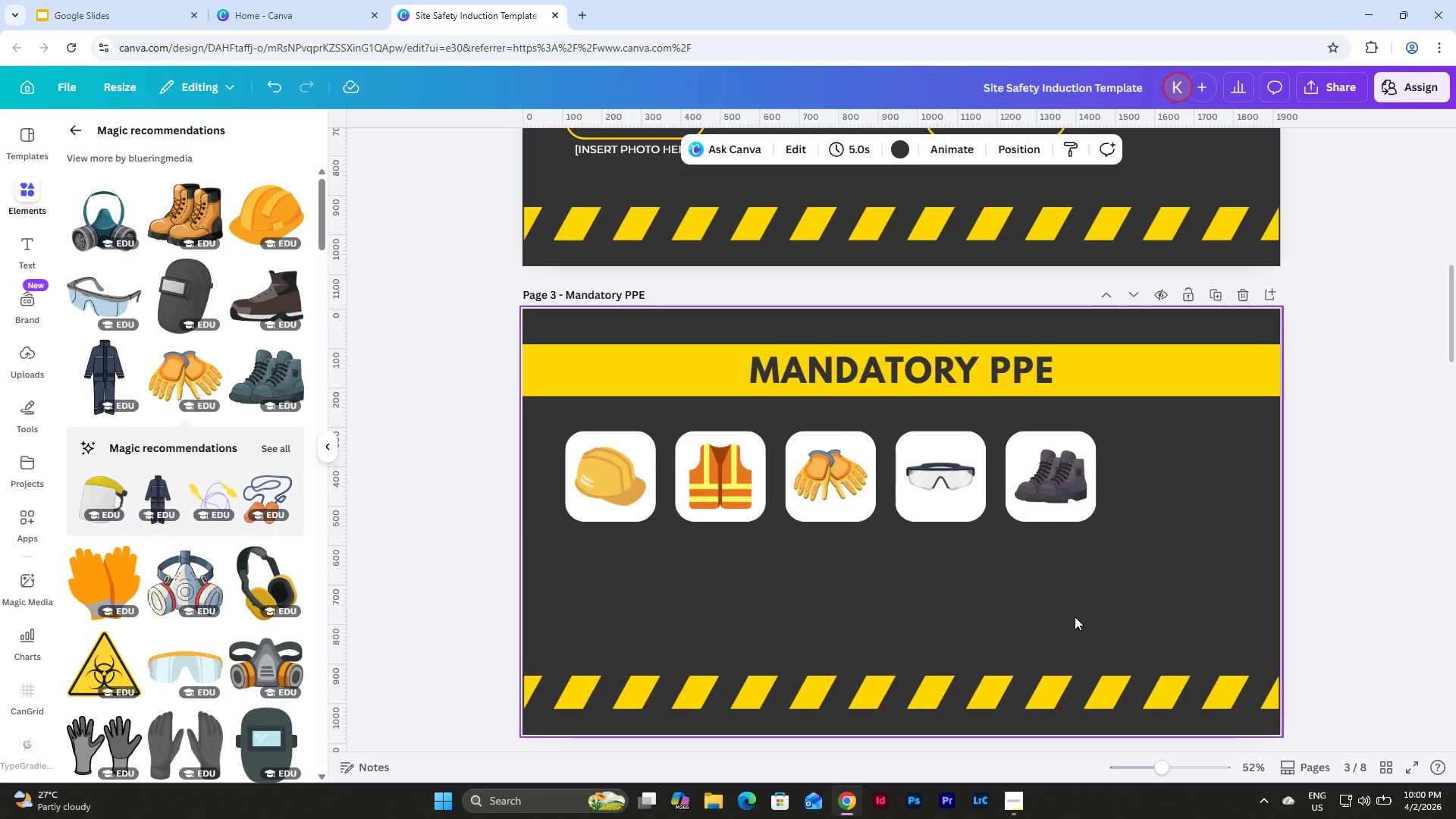 
left_click([616, 514])
 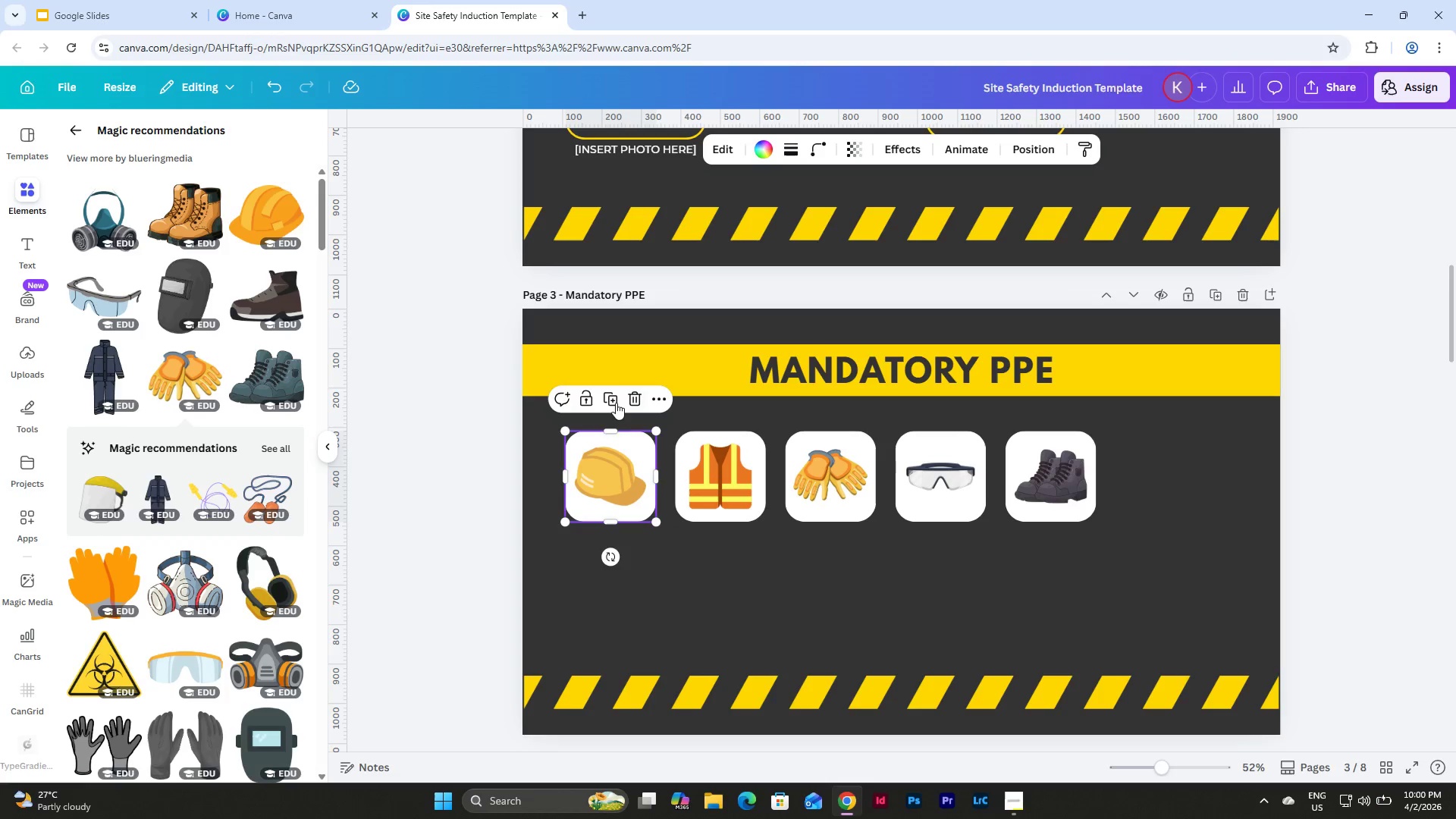 
left_click([612, 400])
 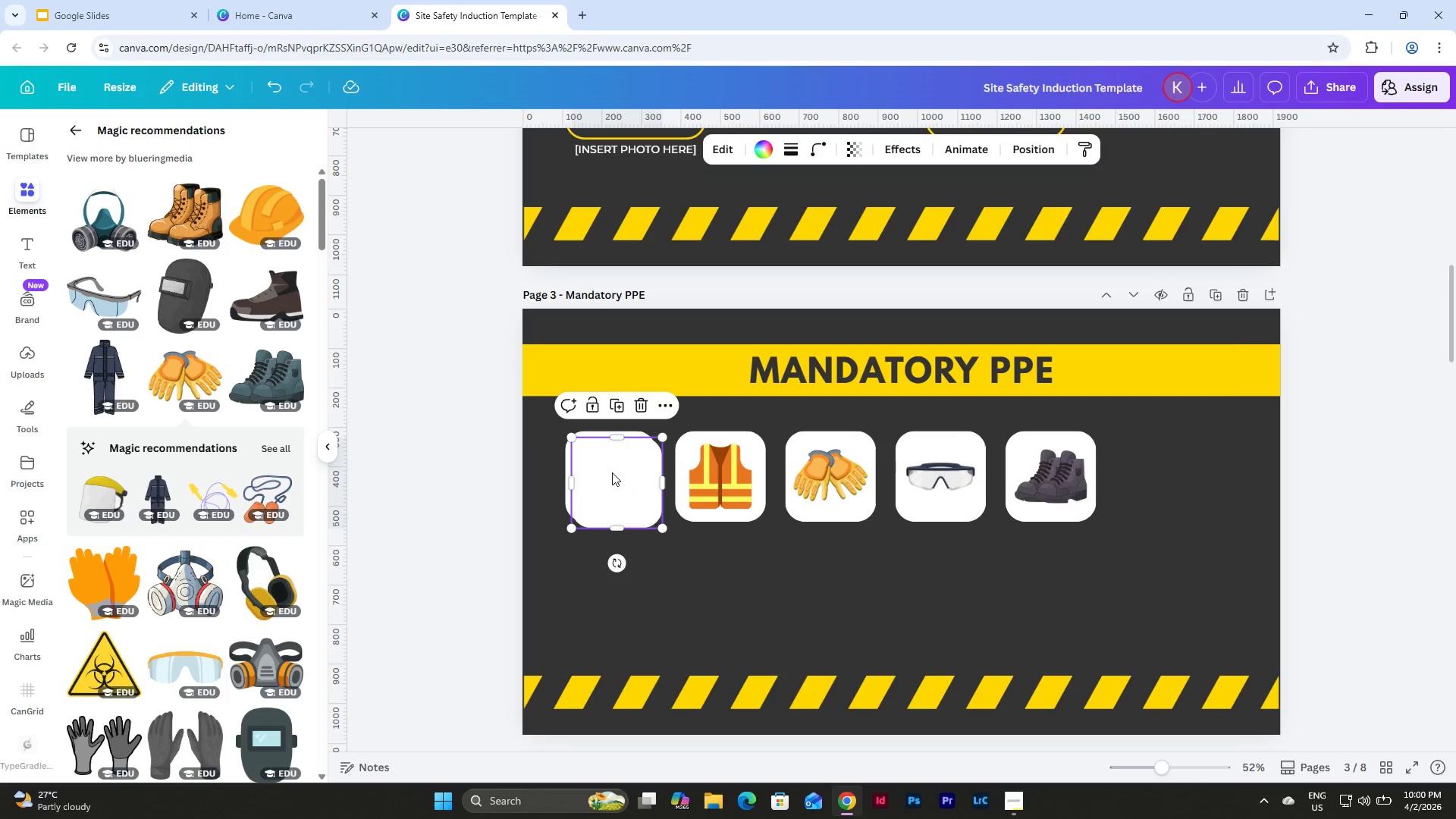 
left_click_drag(start_coordinate=[609, 467], to_coordinate=[604, 565])
 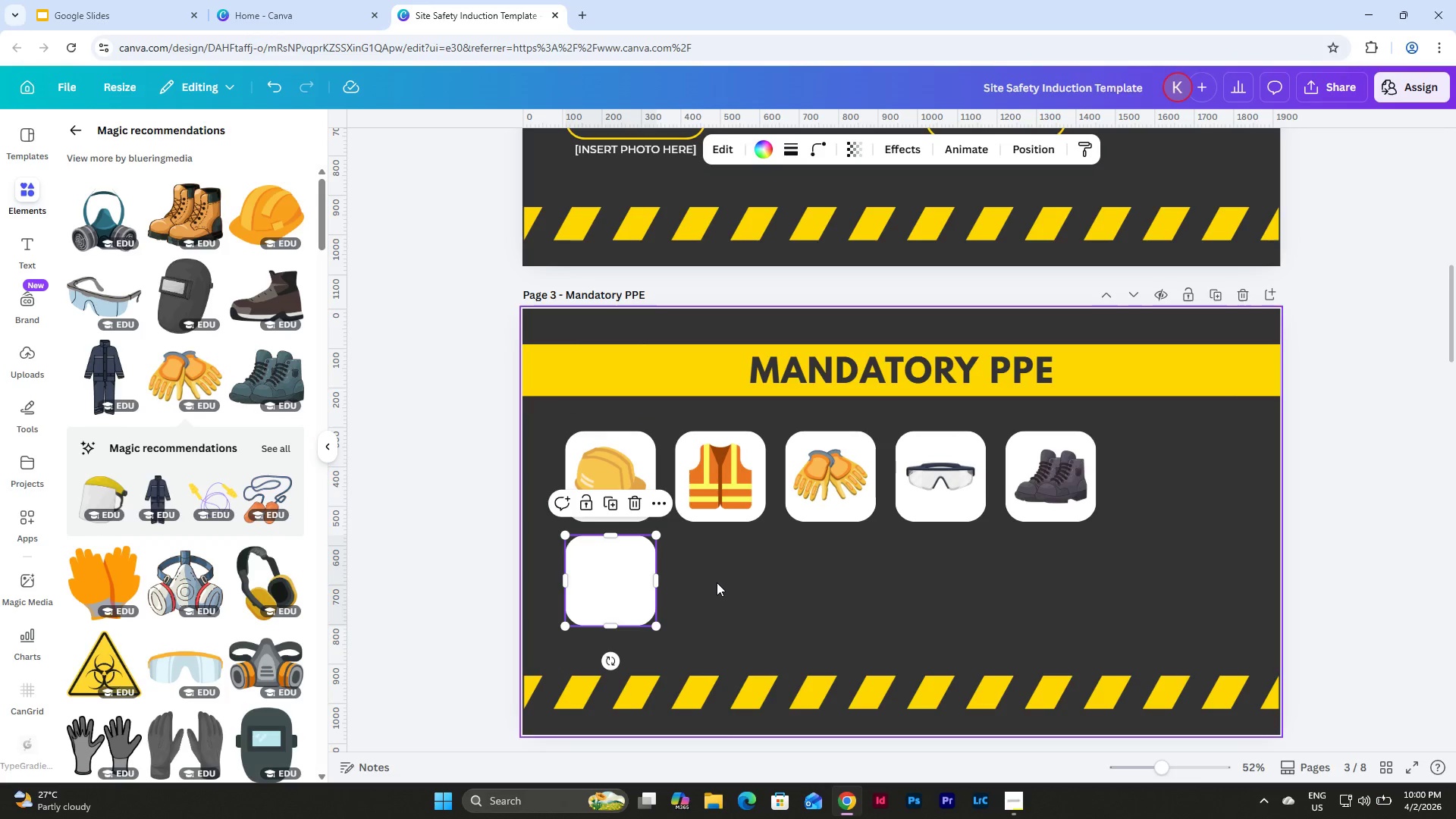 
left_click([717, 582])
 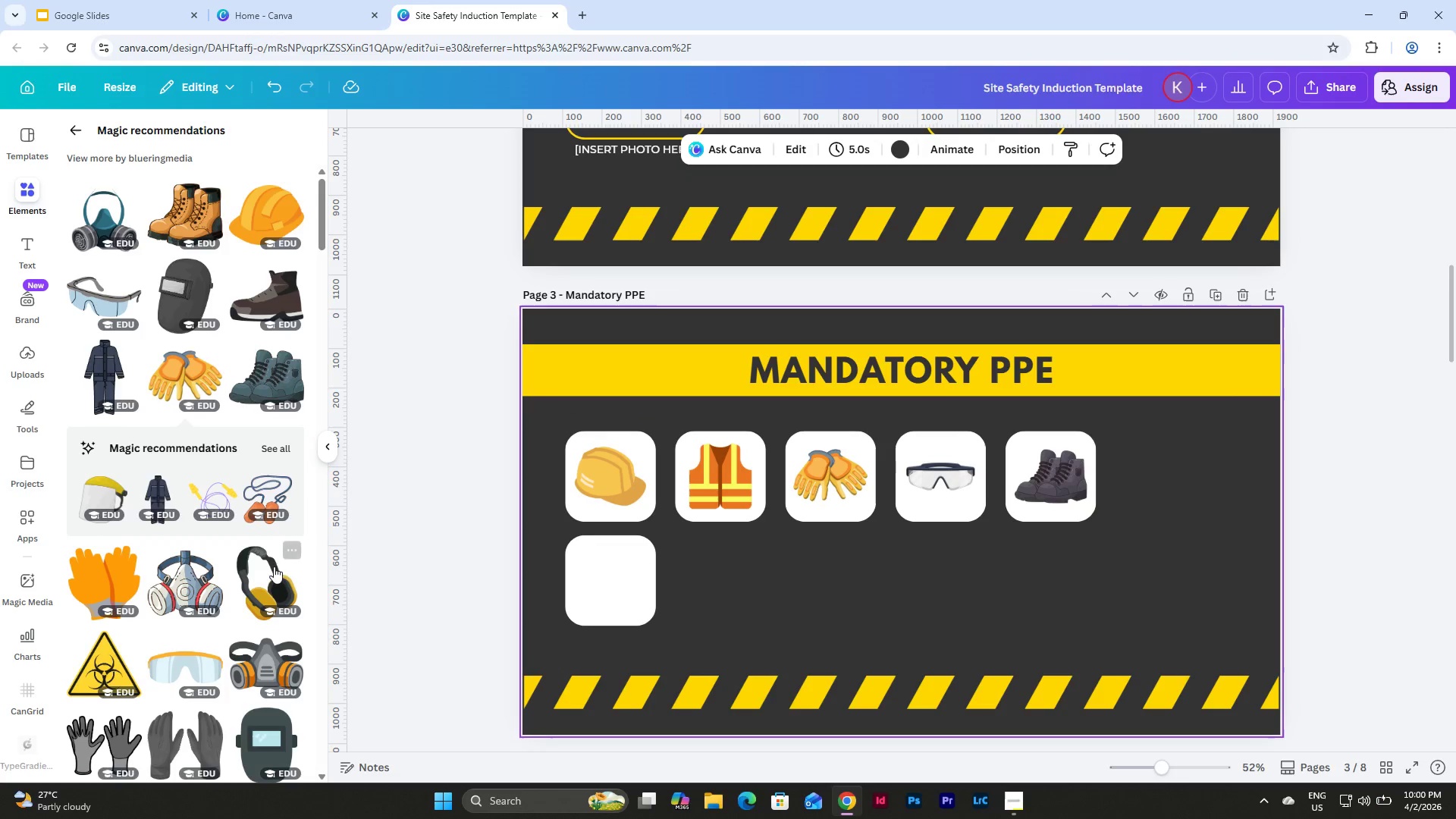 
left_click([262, 567])
 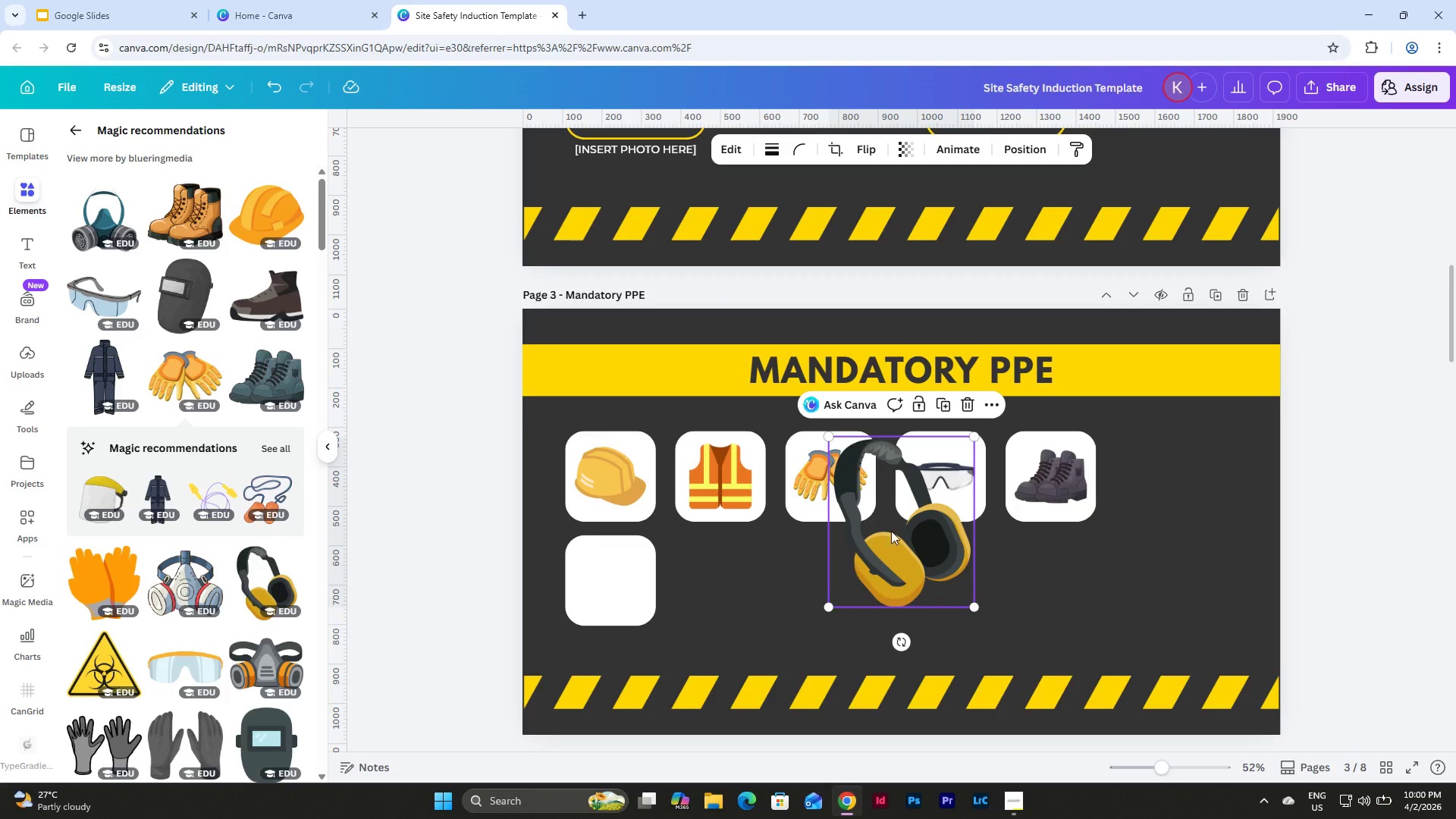 
left_click_drag(start_coordinate=[915, 497], to_coordinate=[803, 547])
 